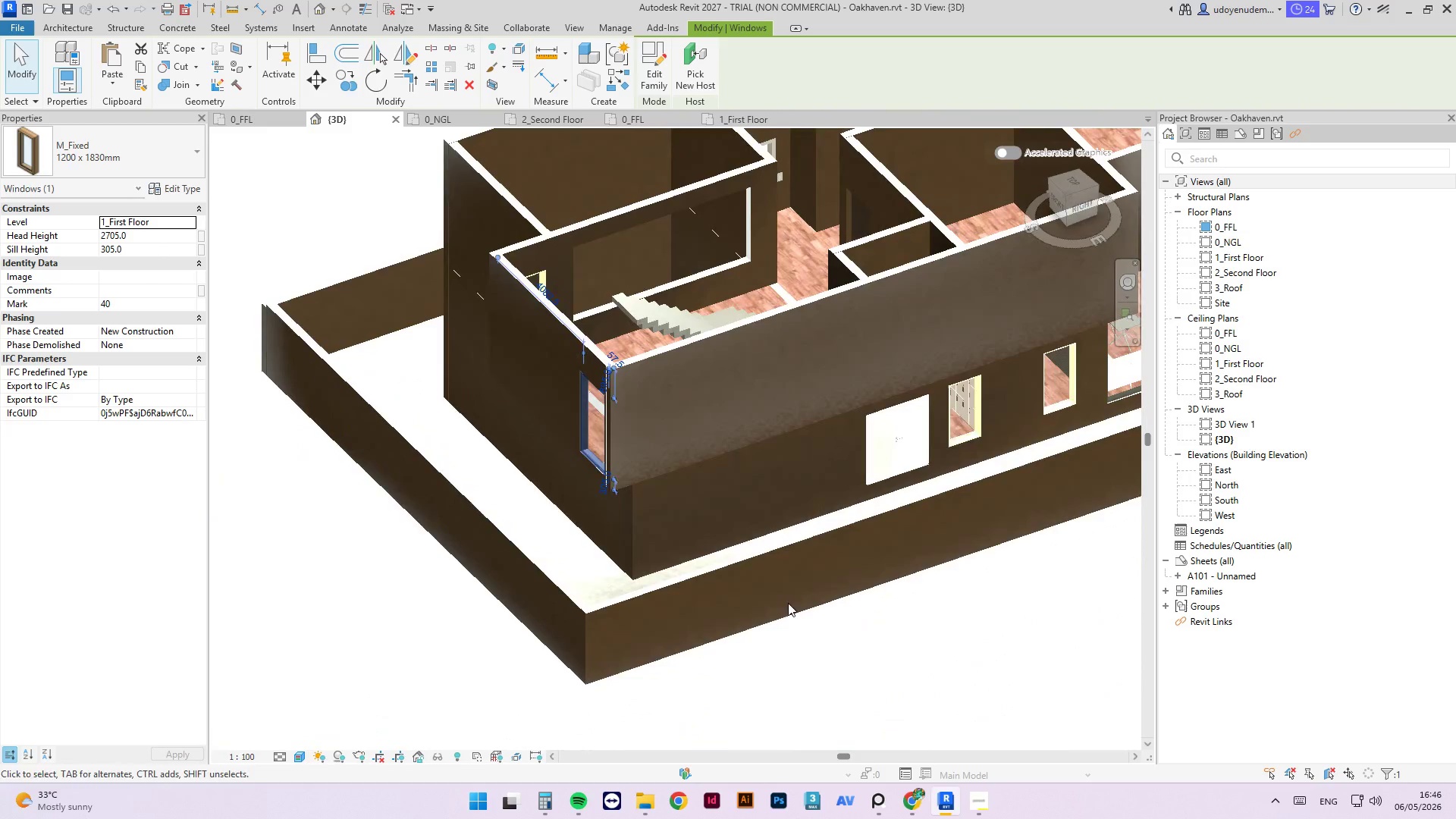 
hold_key(key=ShiftLeft, duration=6.26)
 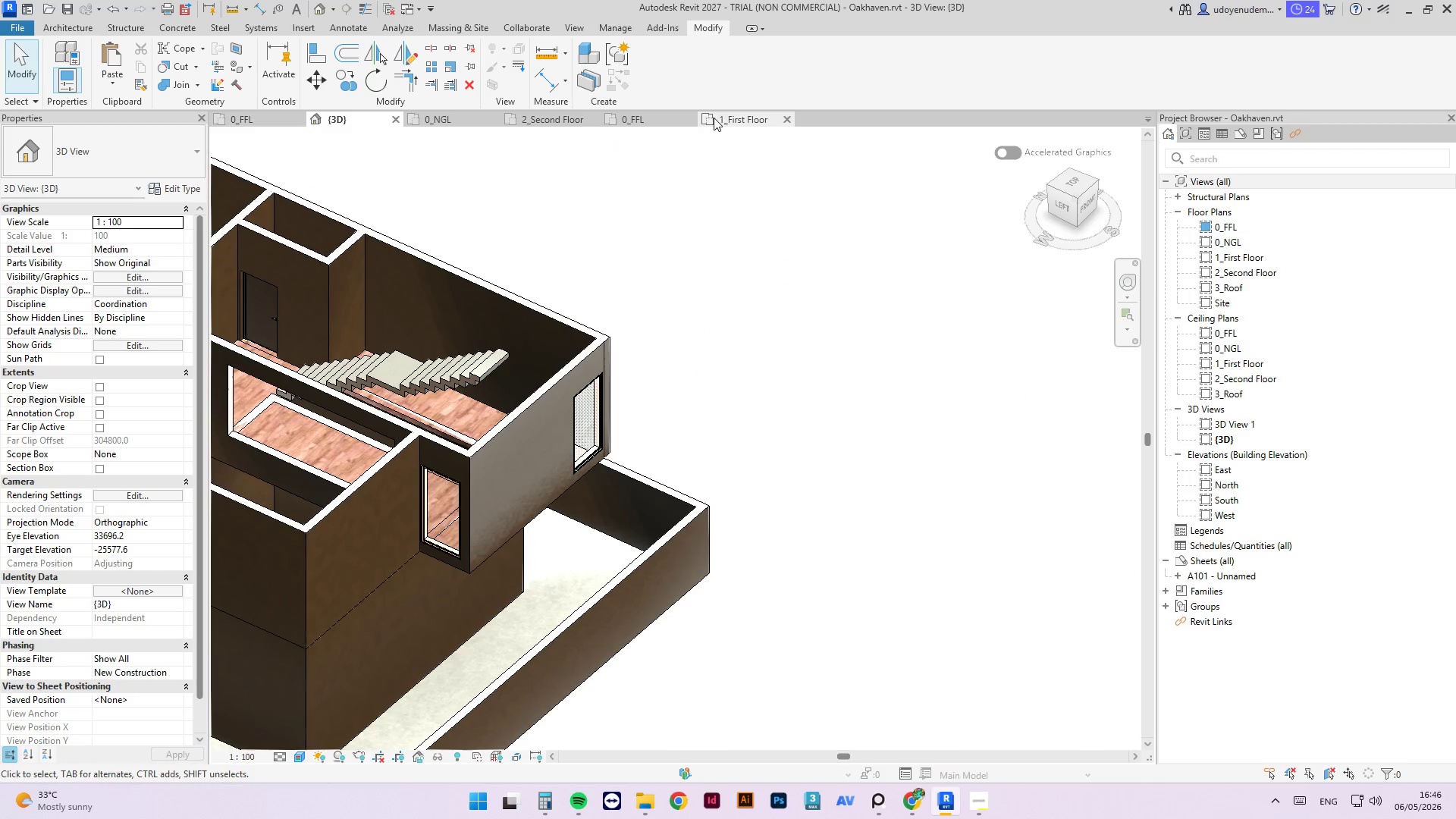 
left_click([741, 120])
 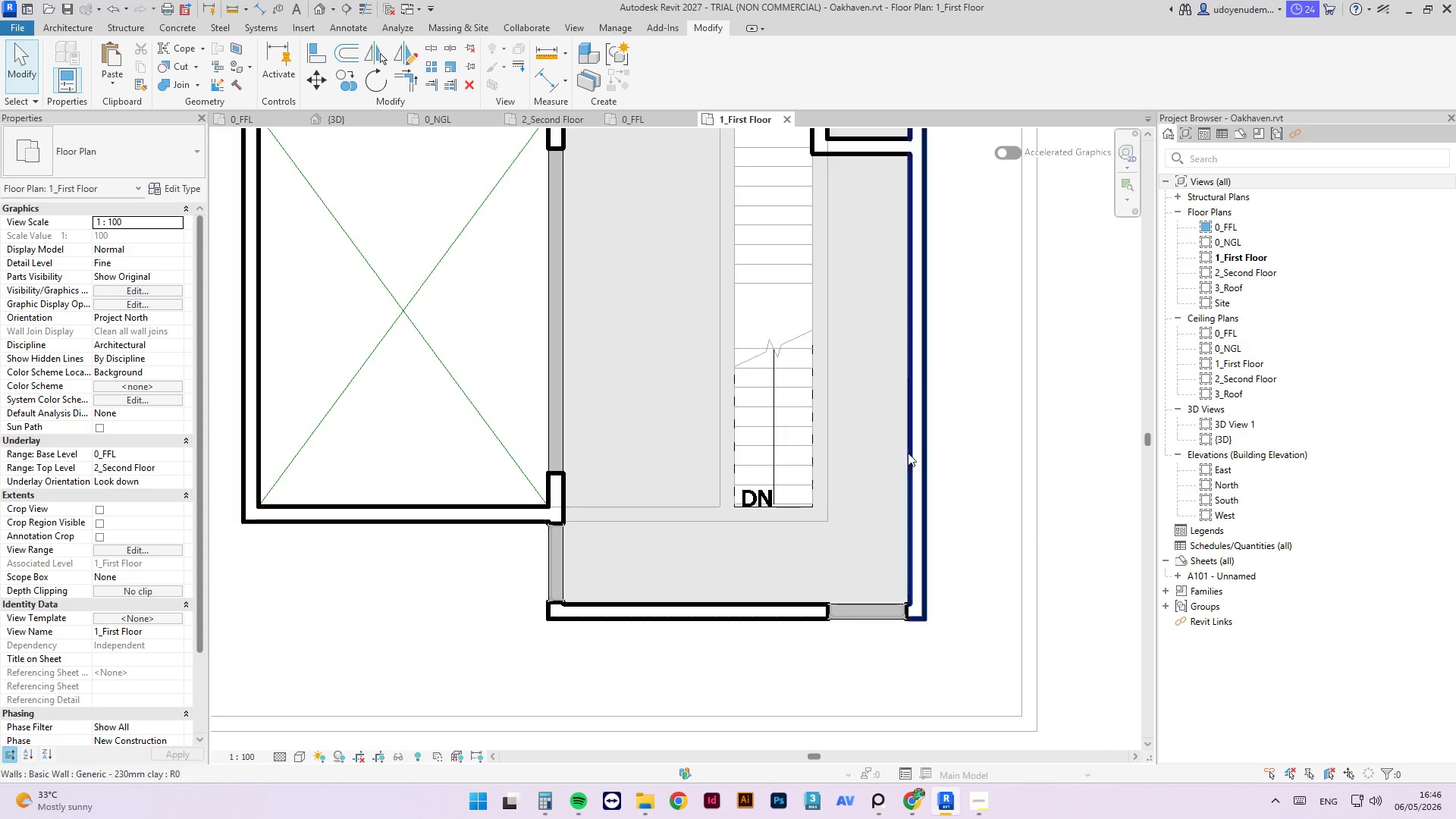 
scroll: coordinate [896, 494], scroll_direction: down, amount: 7.0
 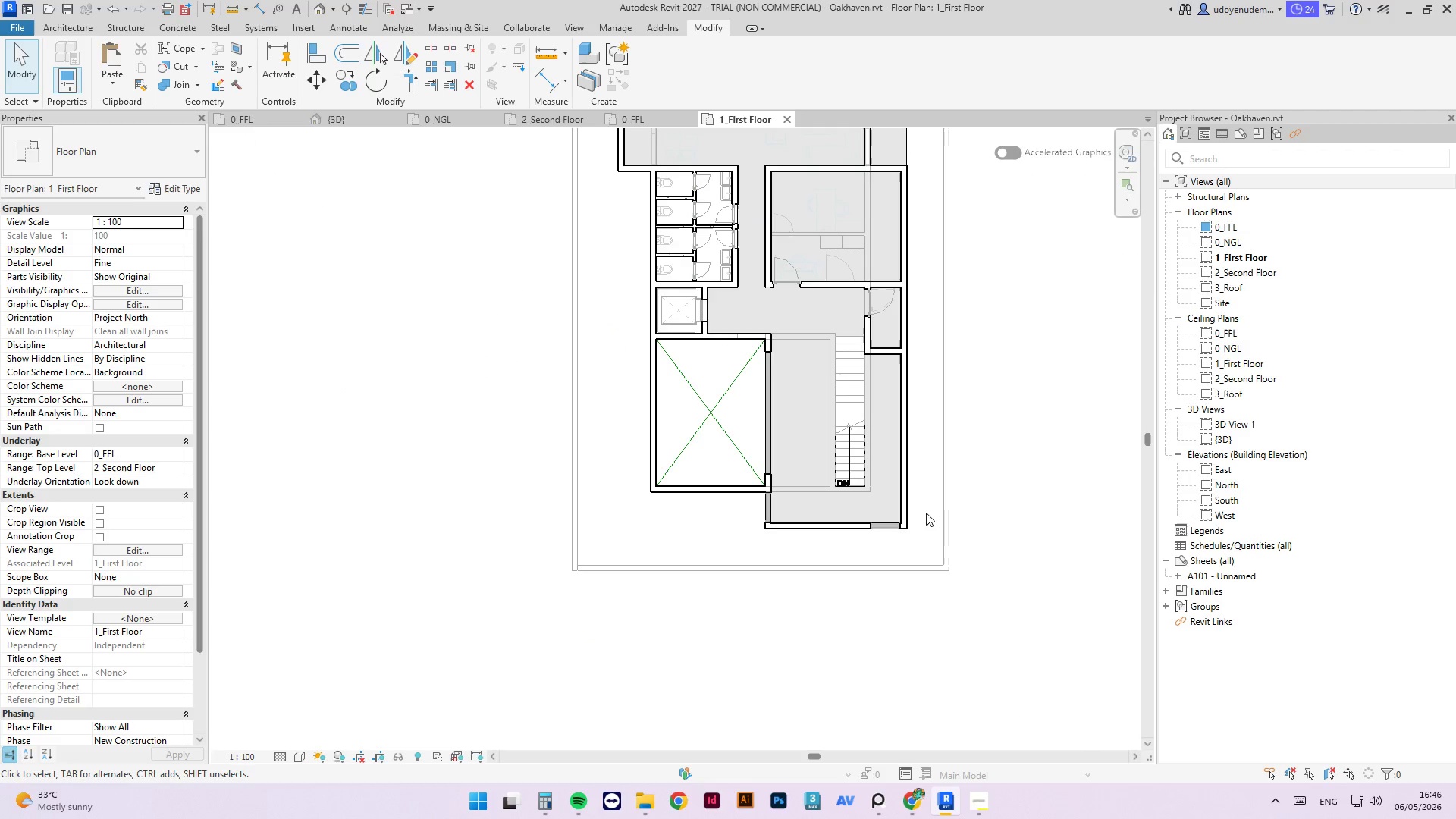 
left_click([877, 528])
 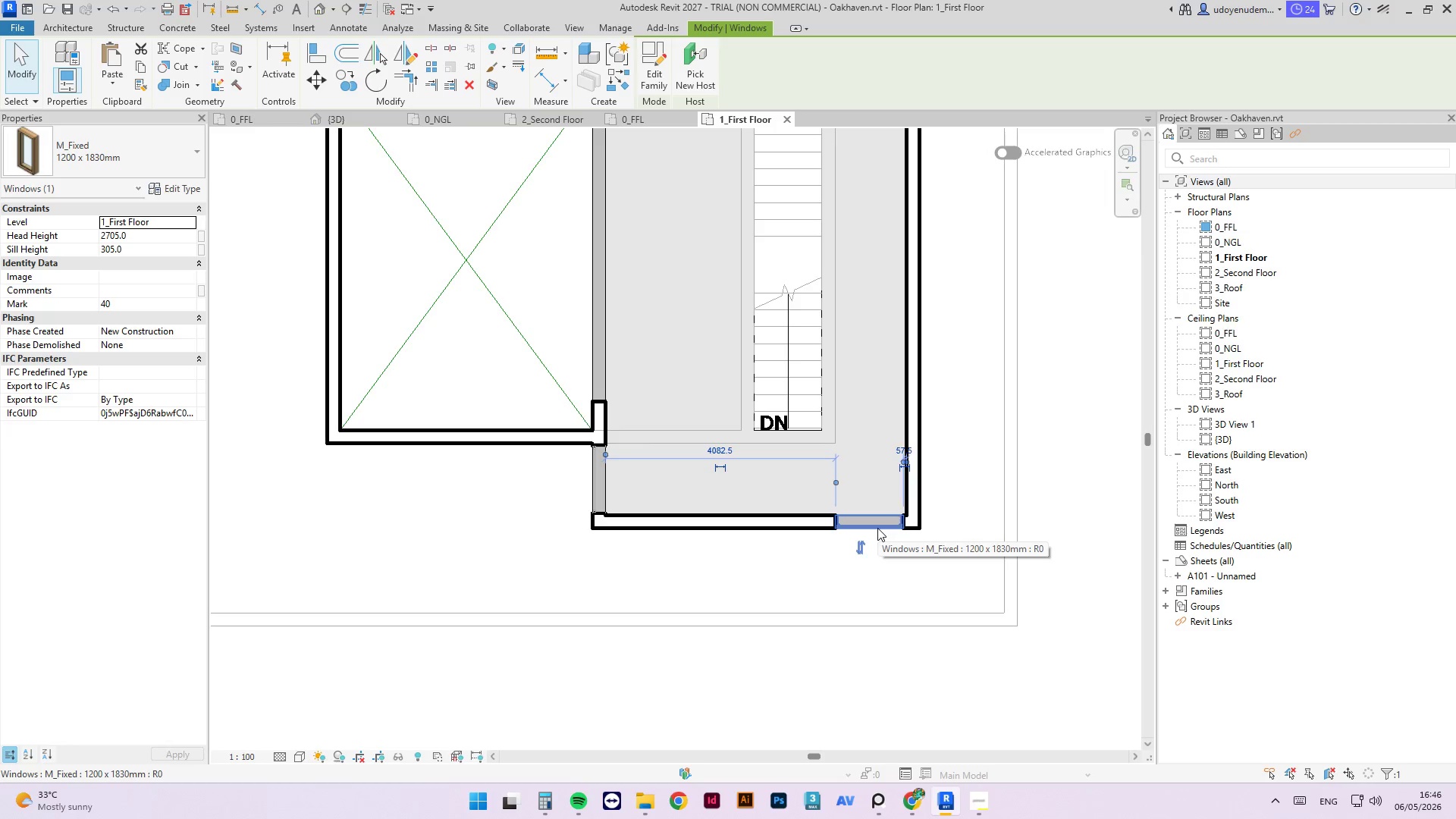 
scroll: coordinate [876, 544], scroll_direction: up, amount: 6.0
 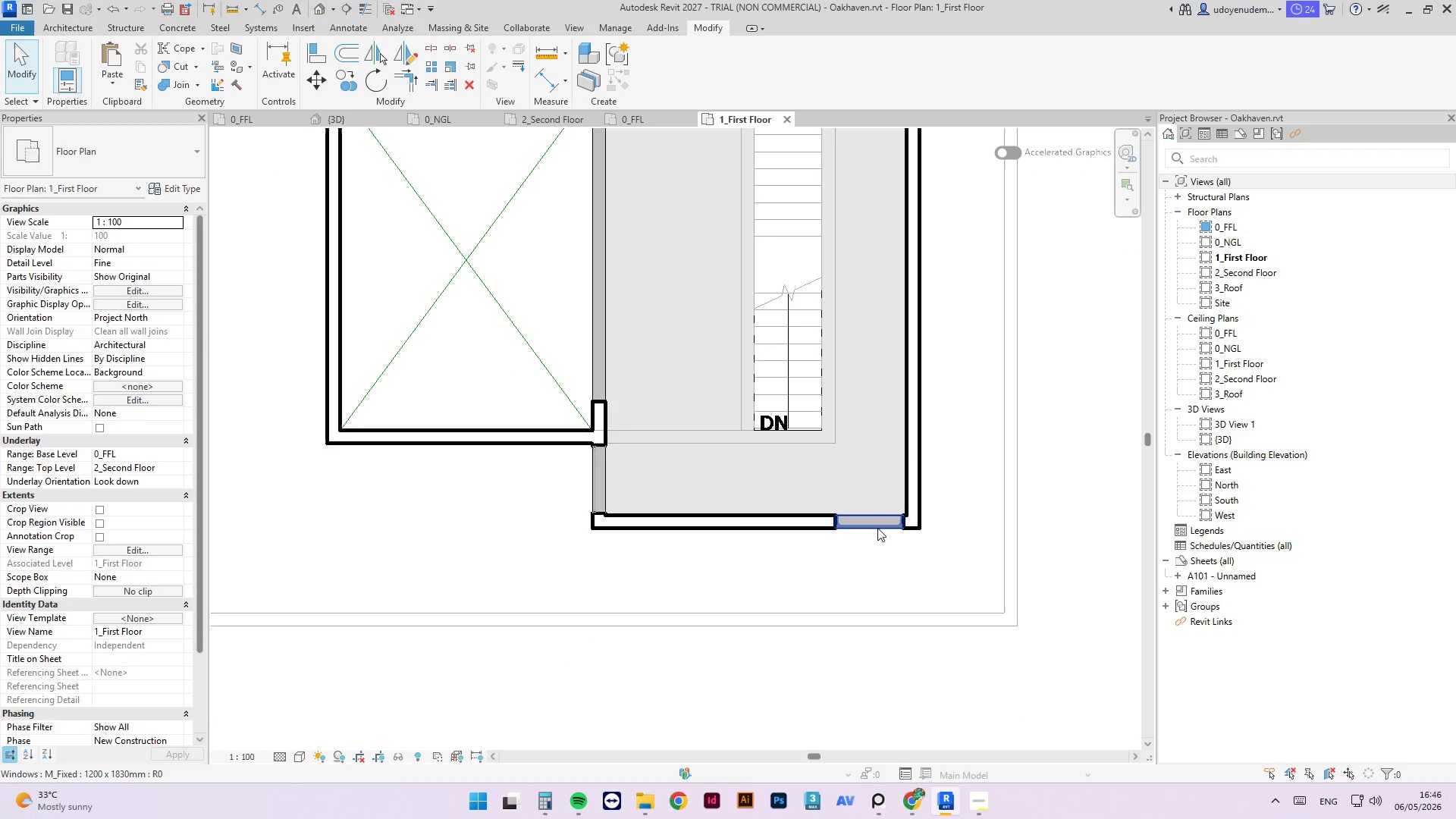 
key(ArrowLeft)
 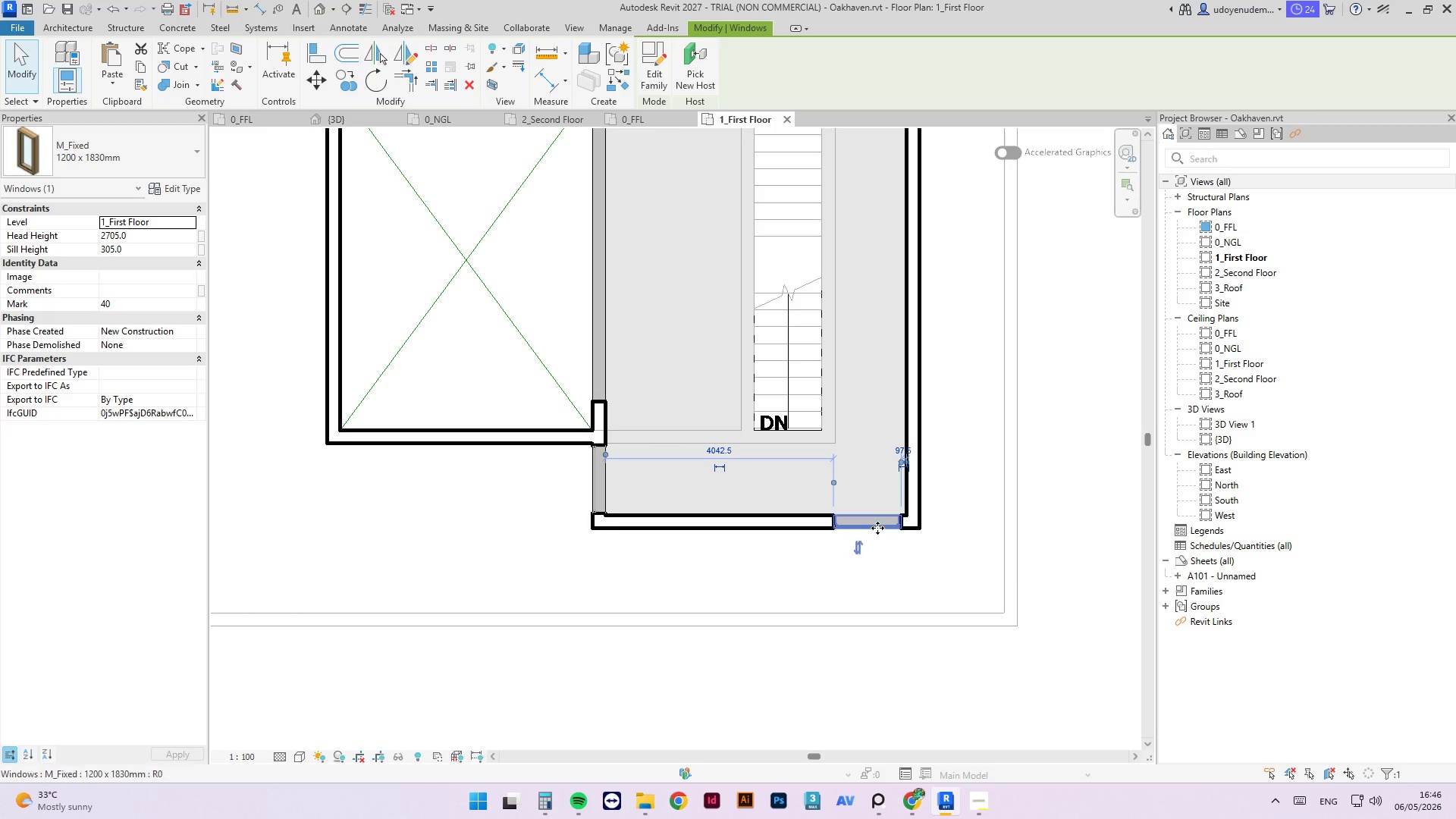 
key(ArrowLeft)
 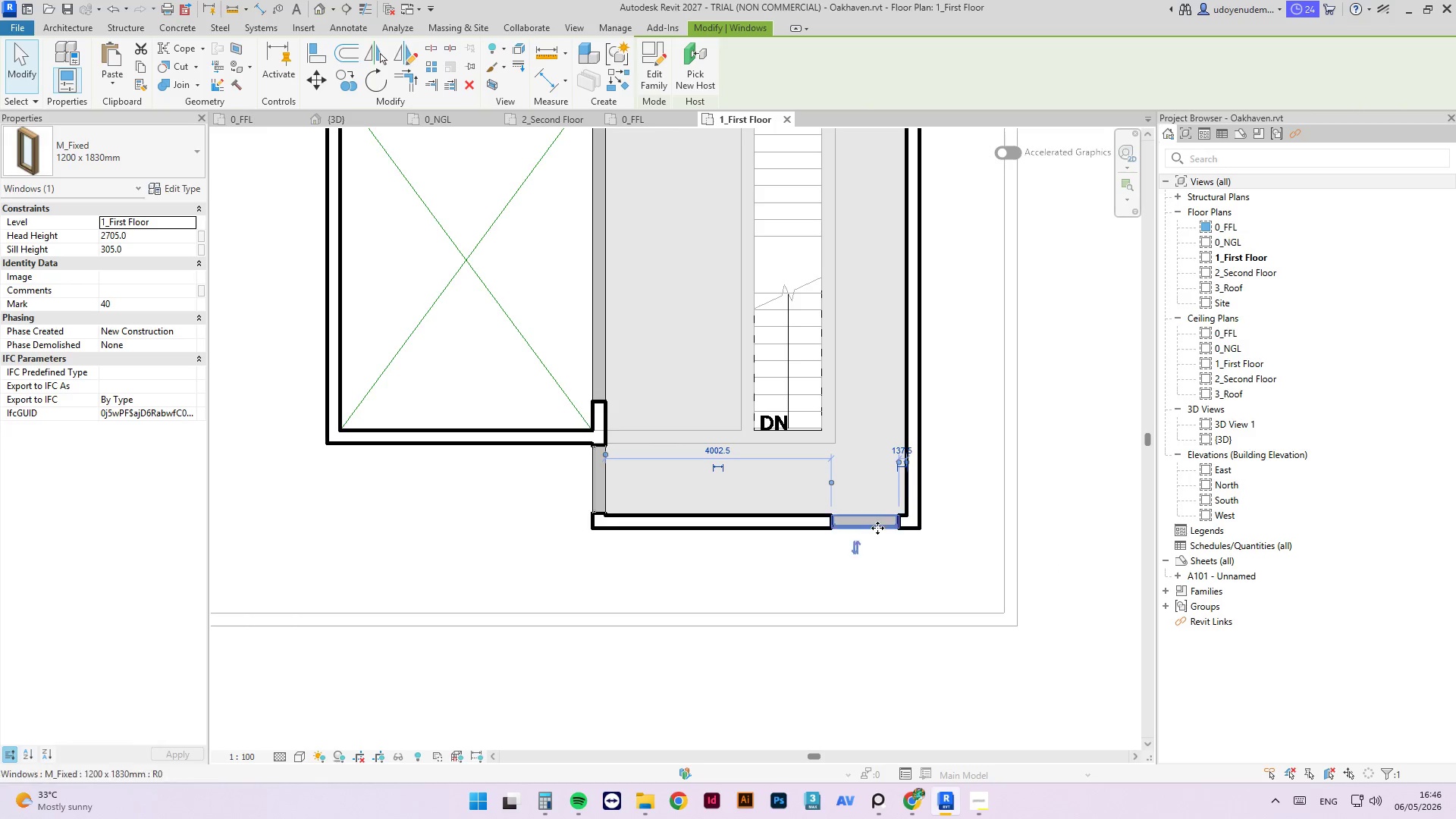 
key(ArrowLeft)
 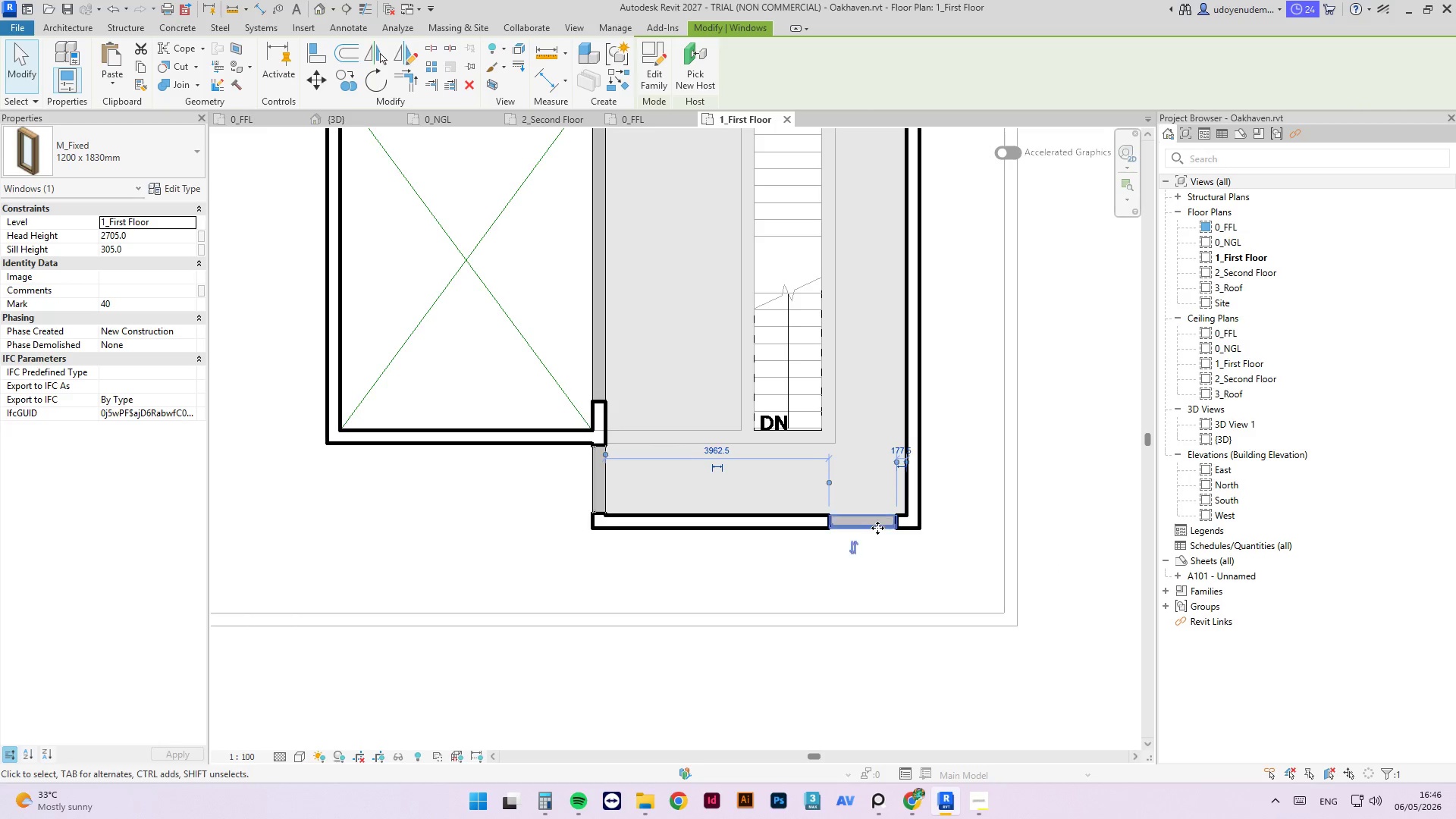 
key(ArrowLeft)
 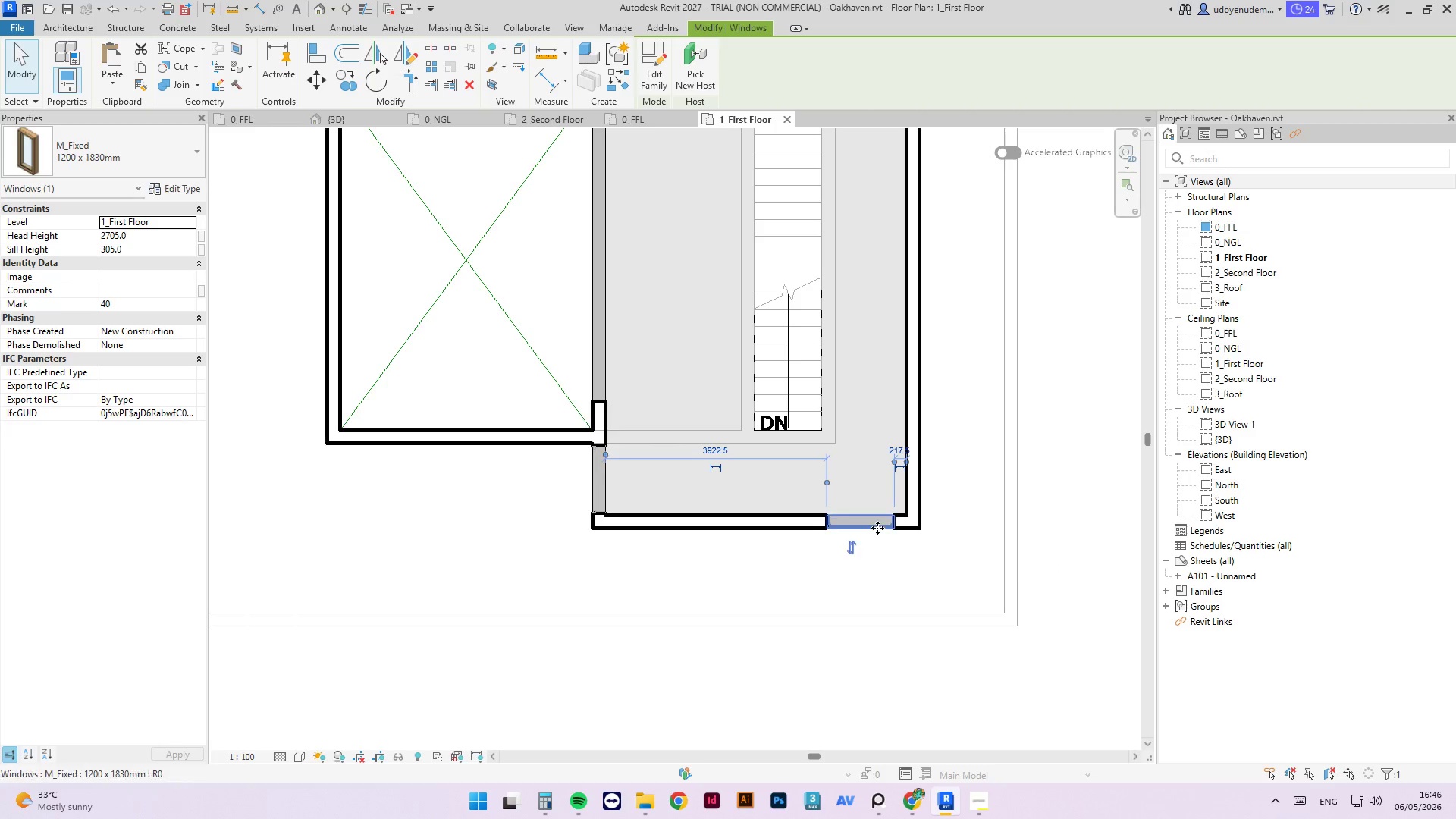 
key(ArrowLeft)
 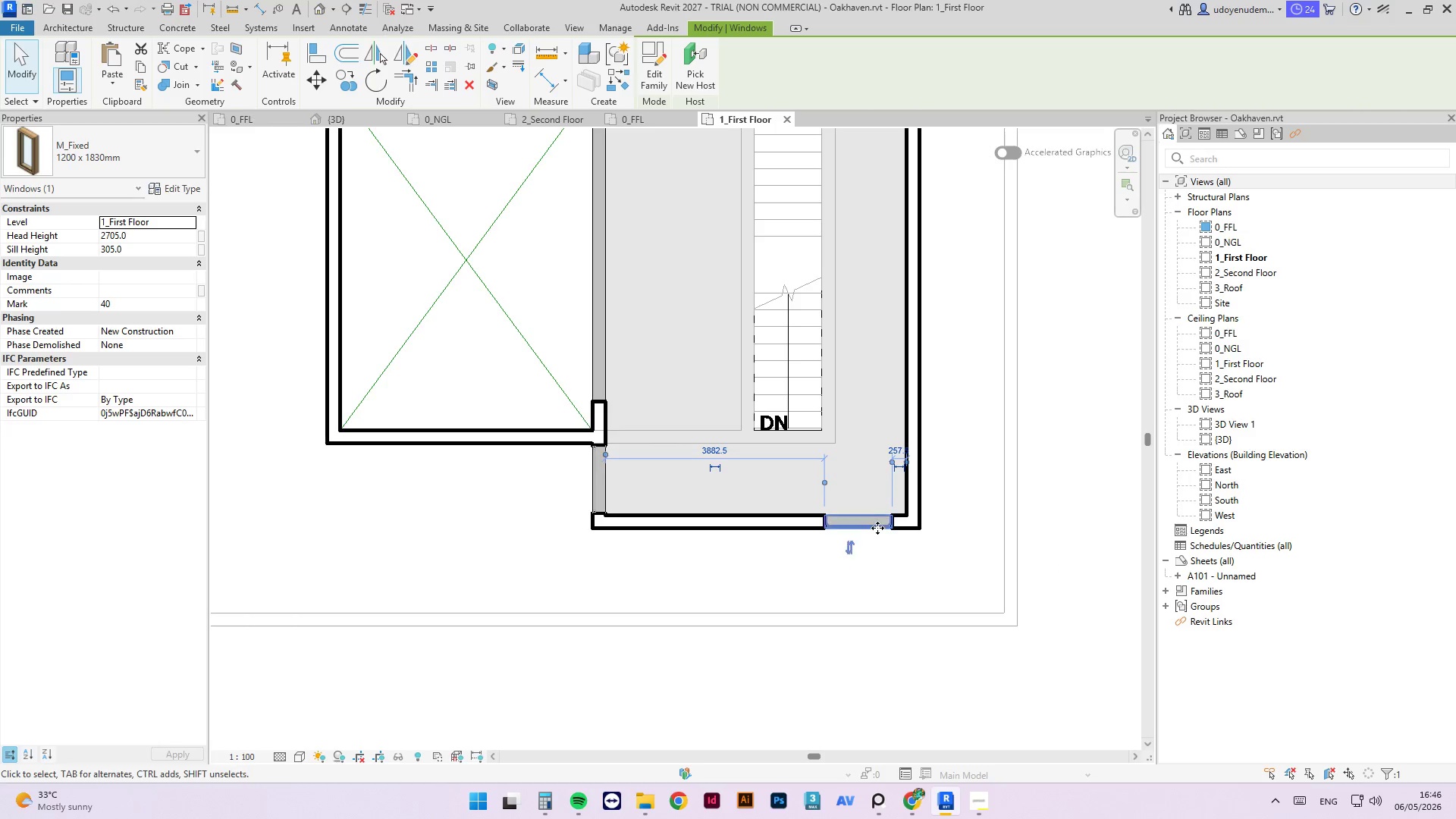 
hold_key(key=ArrowLeft, duration=0.83)
 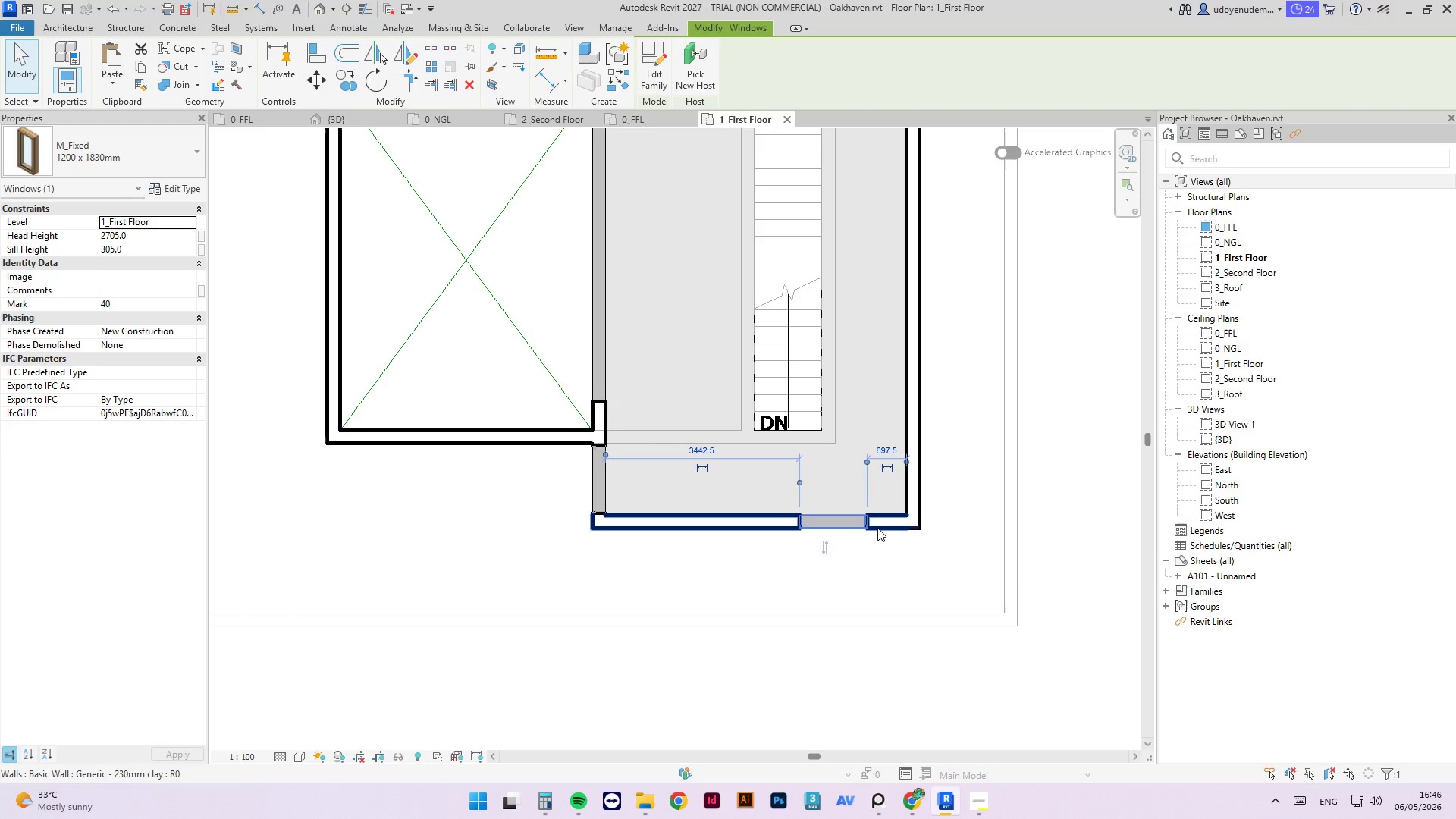 
hold_key(key=ArrowLeft, duration=0.92)
 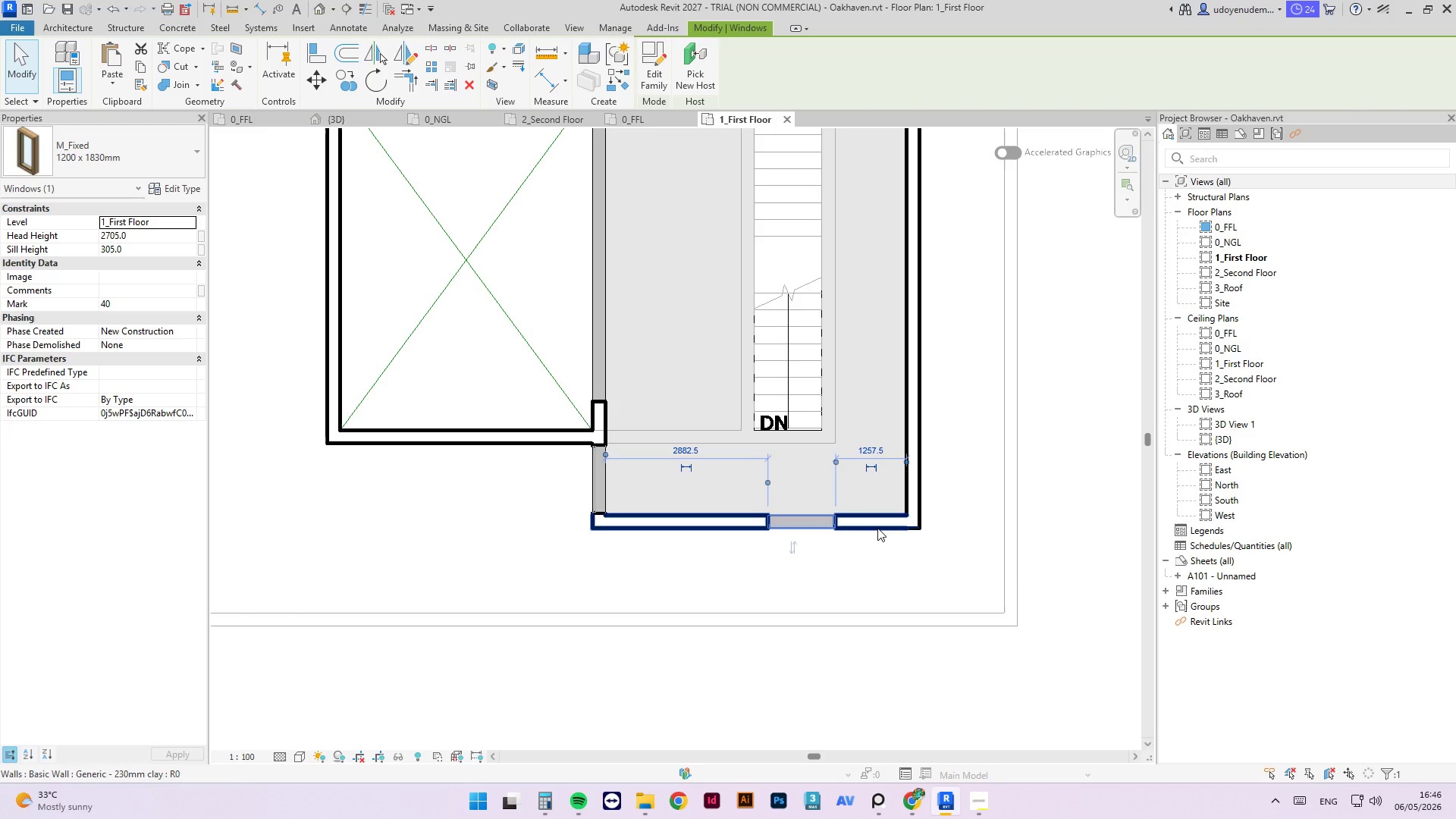 
key(ArrowLeft)
 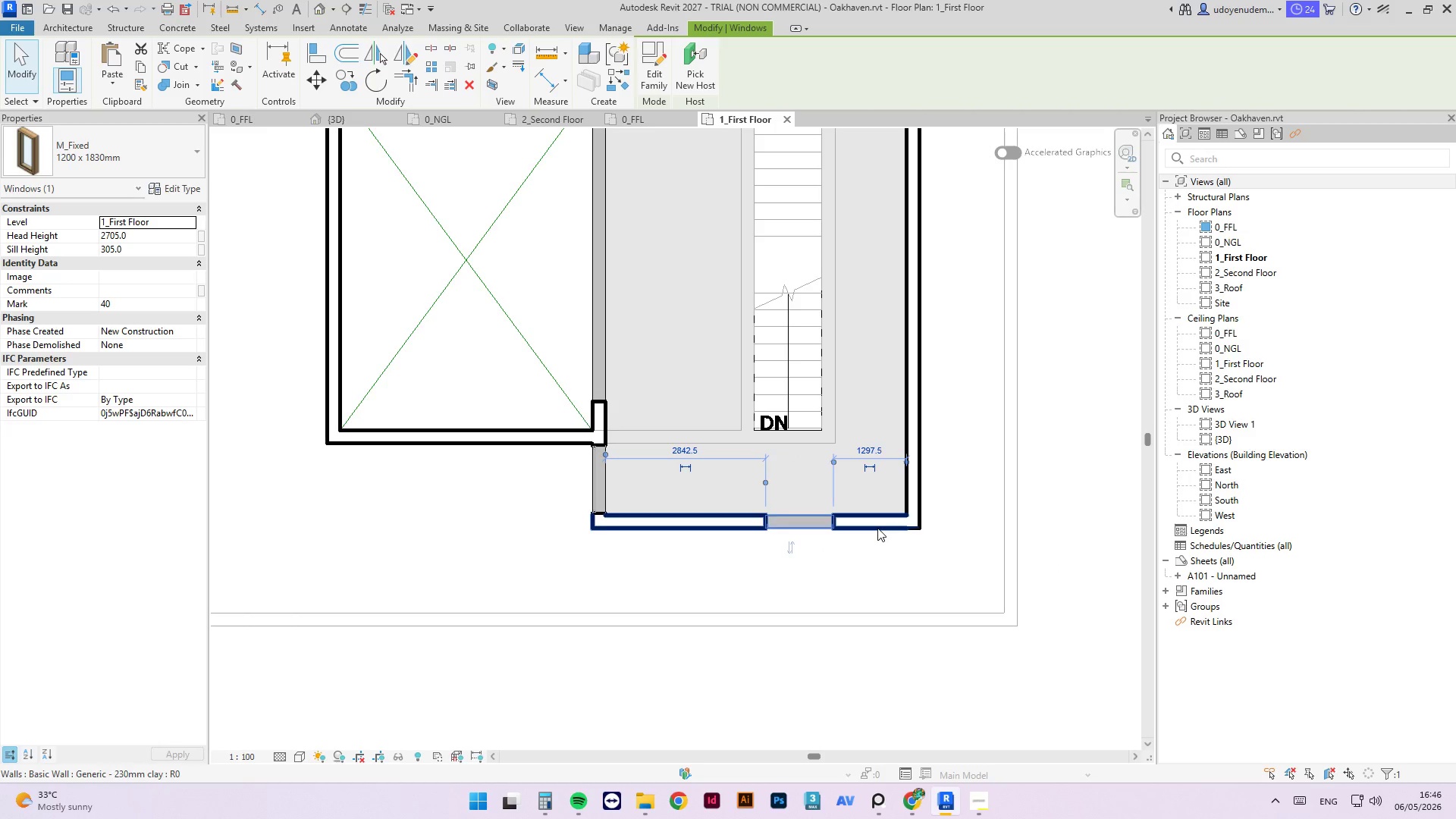 
key(ArrowLeft)
 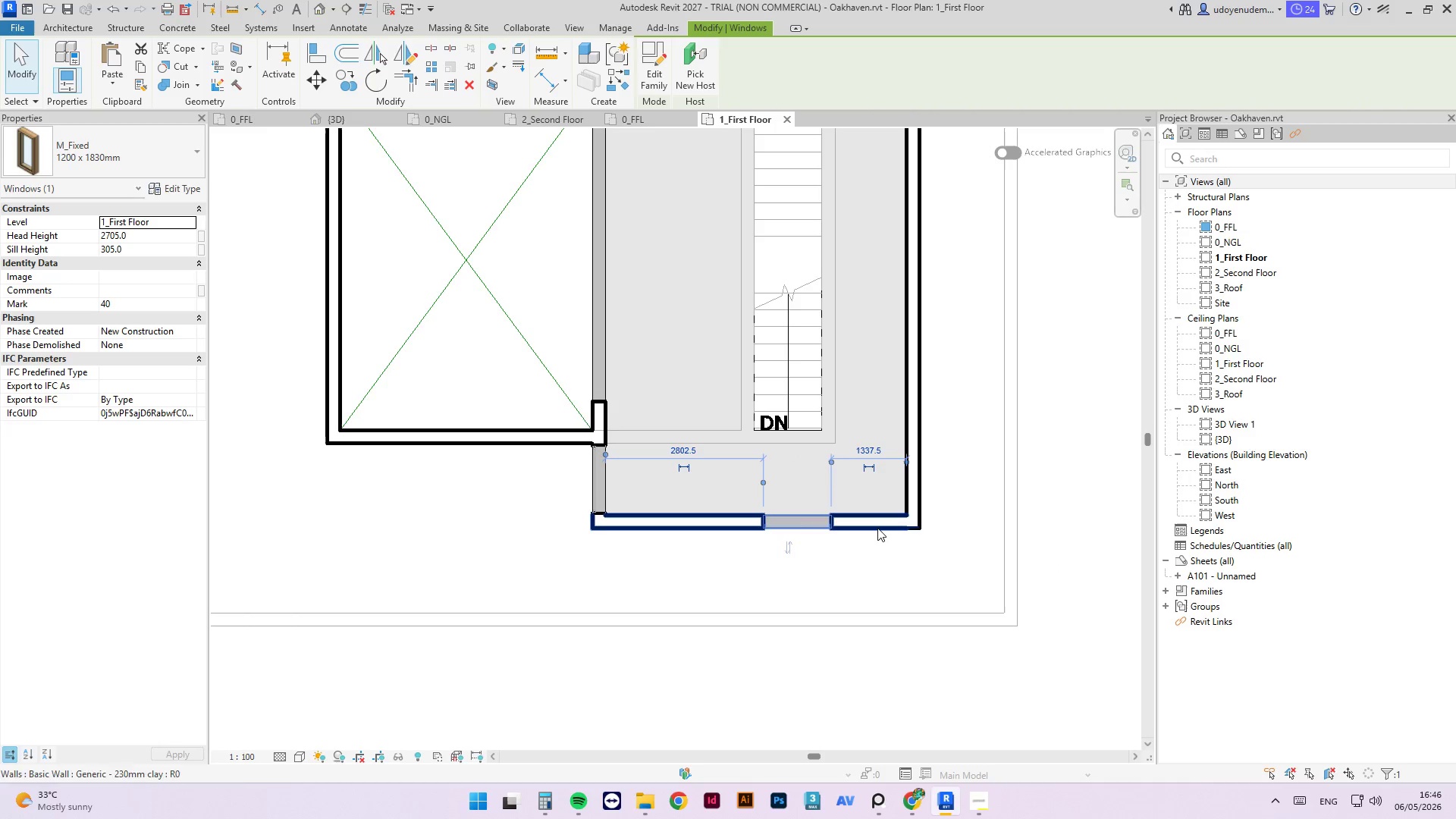 
key(ArrowLeft)
 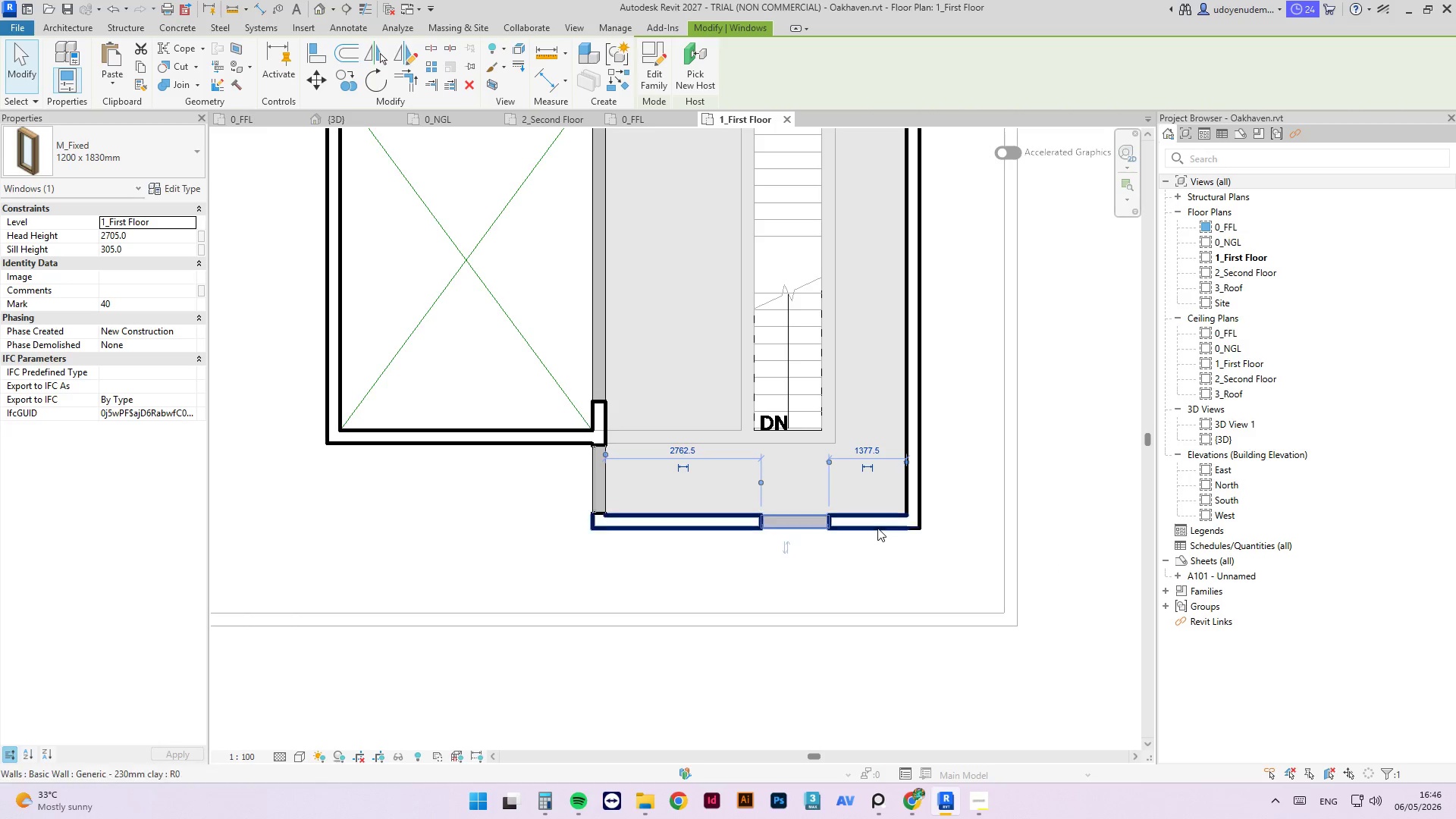 
key(ArrowLeft)
 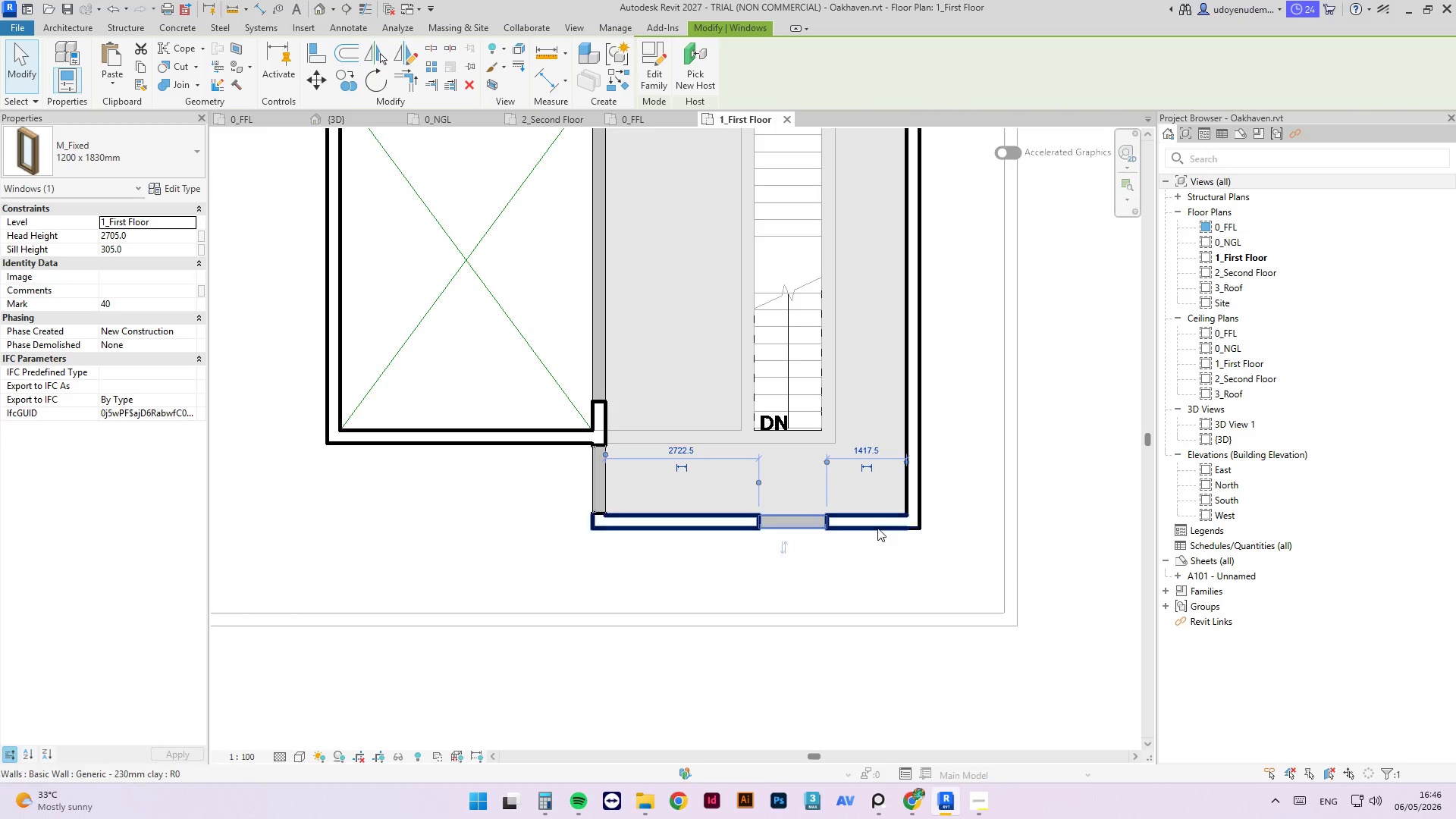 
key(ArrowLeft)
 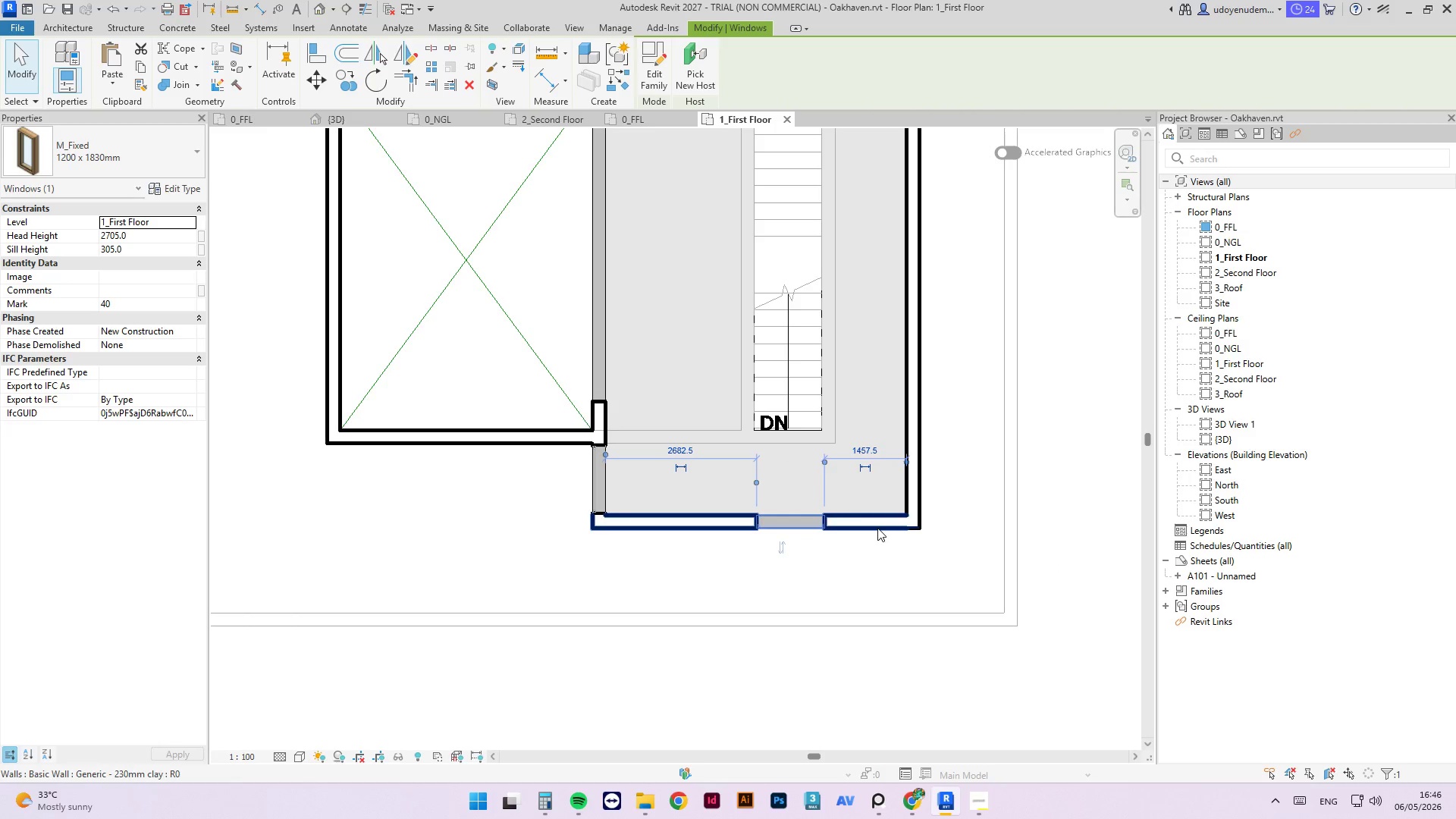 
key(ArrowLeft)
 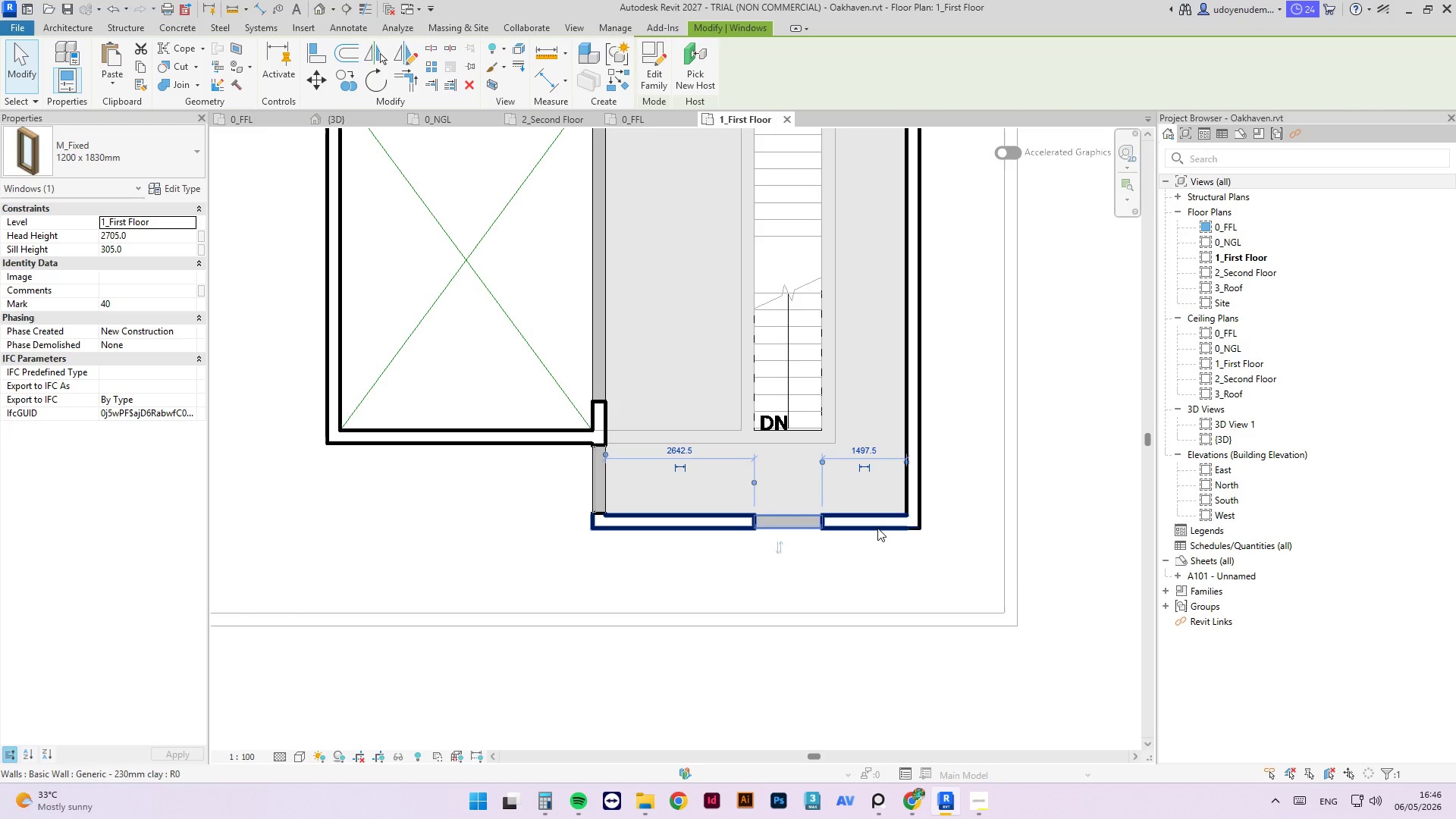 
hold_key(key=ArrowRight, duration=0.45)
 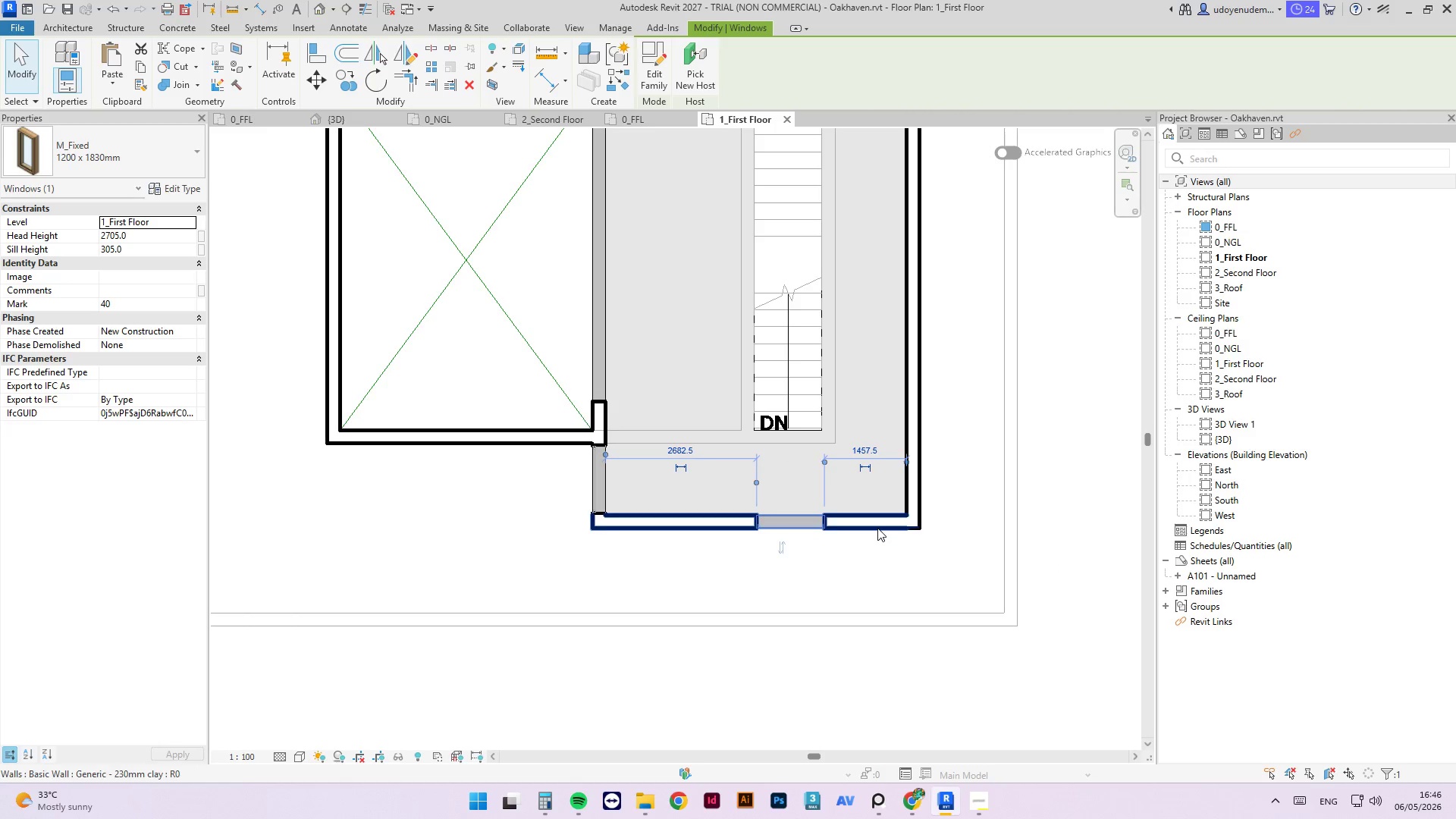 
key(ArrowLeft)
 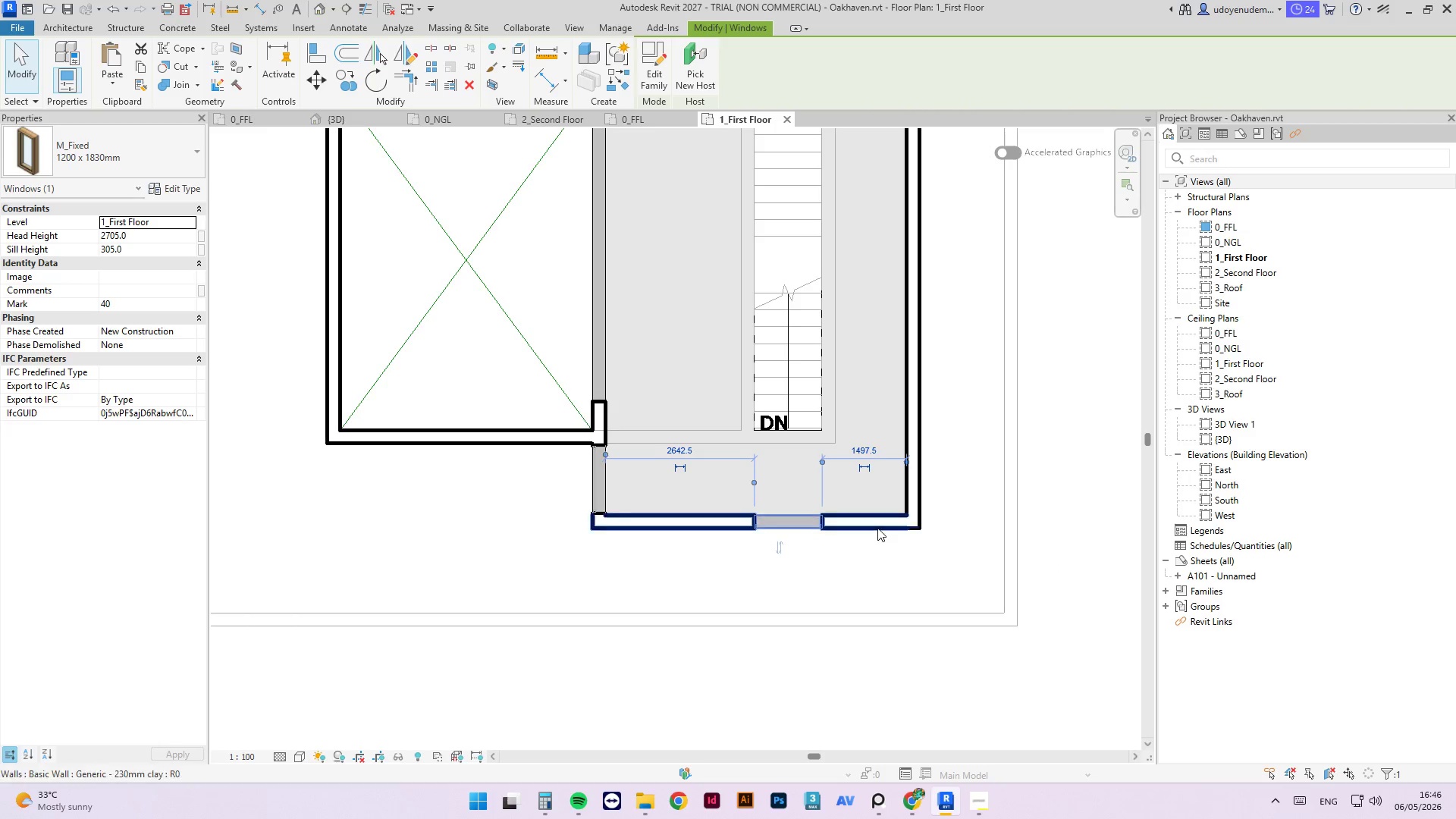 
key(ArrowLeft)
 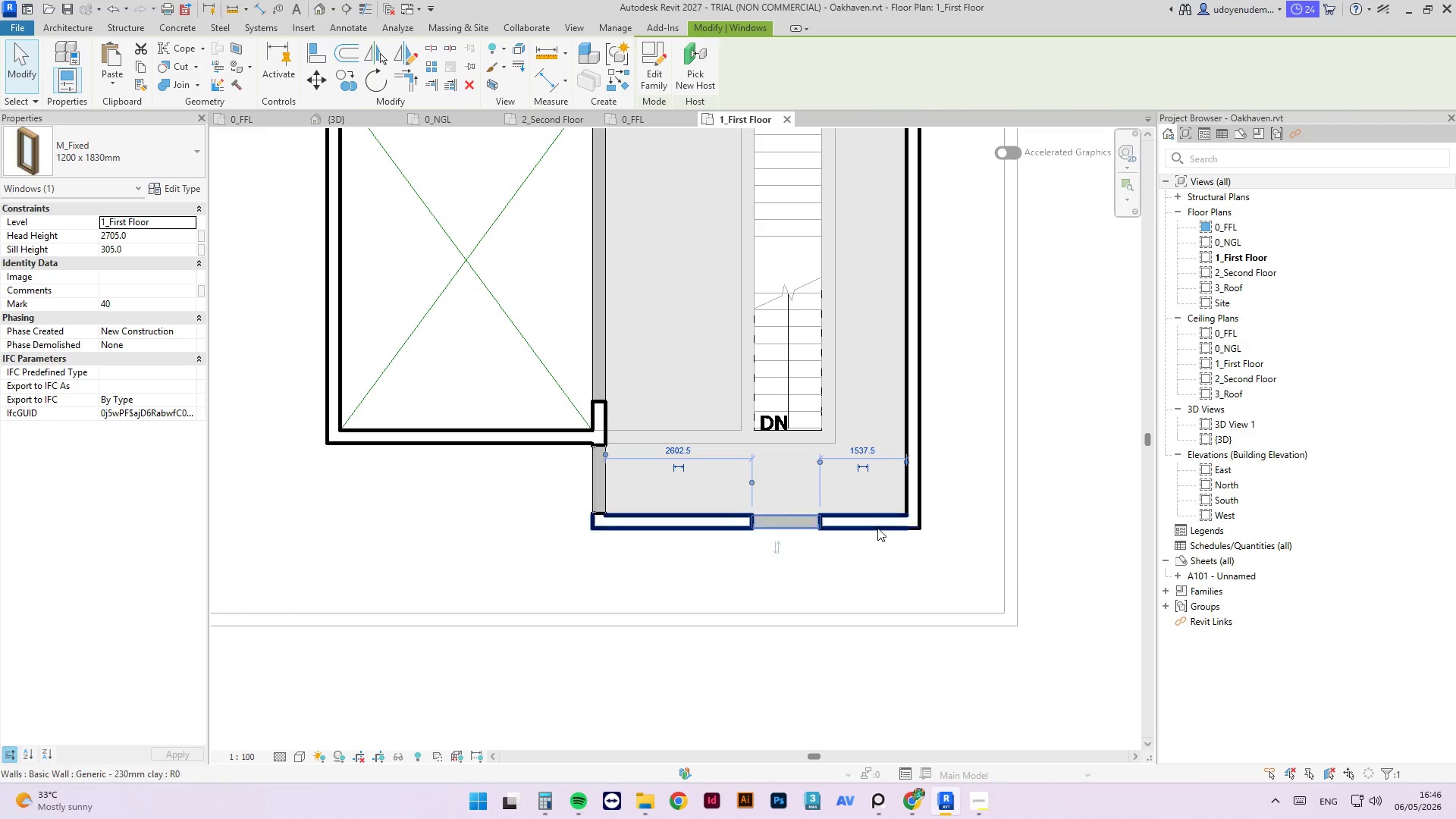 
key(ArrowLeft)
 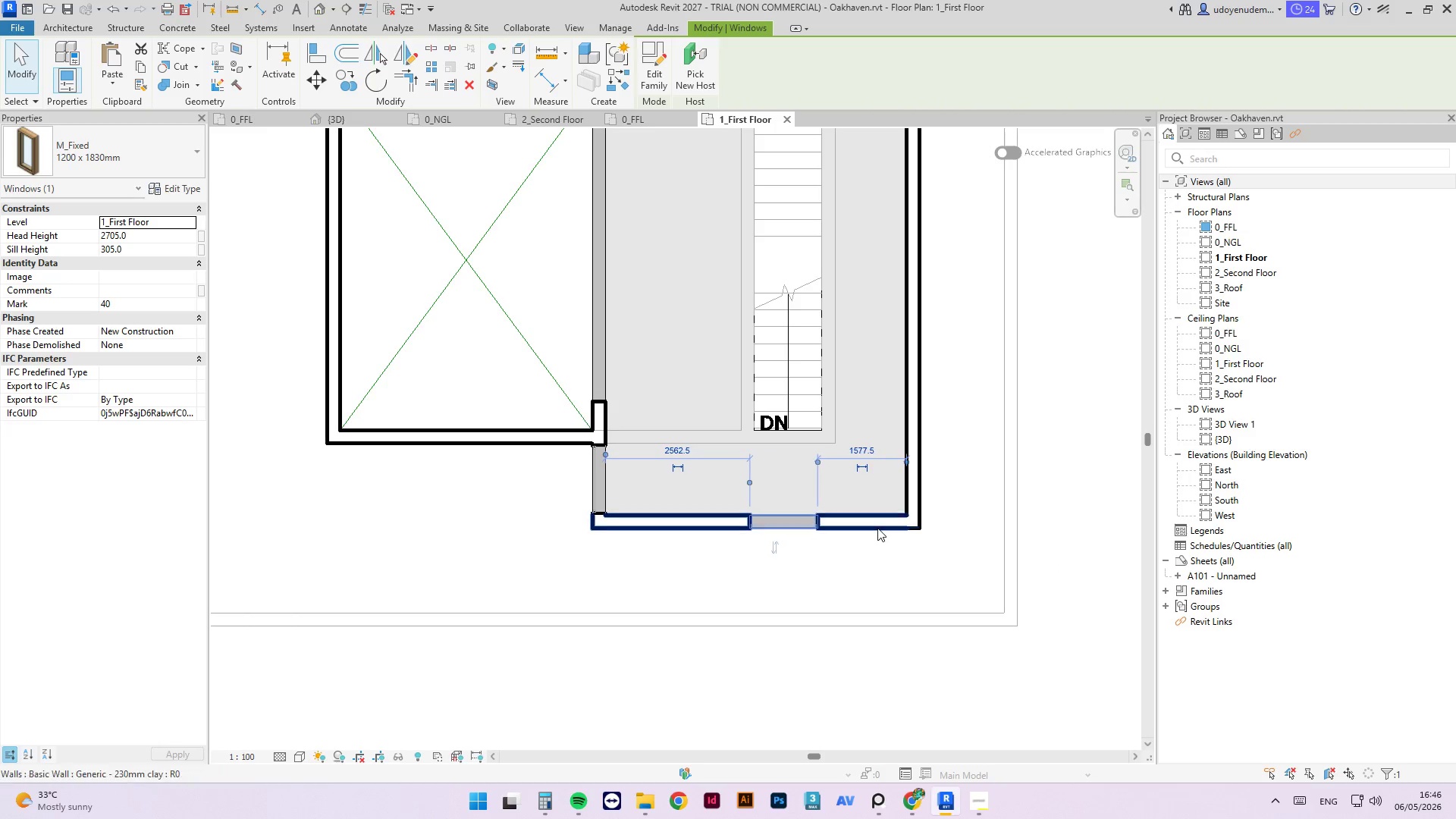 
key(ArrowLeft)
 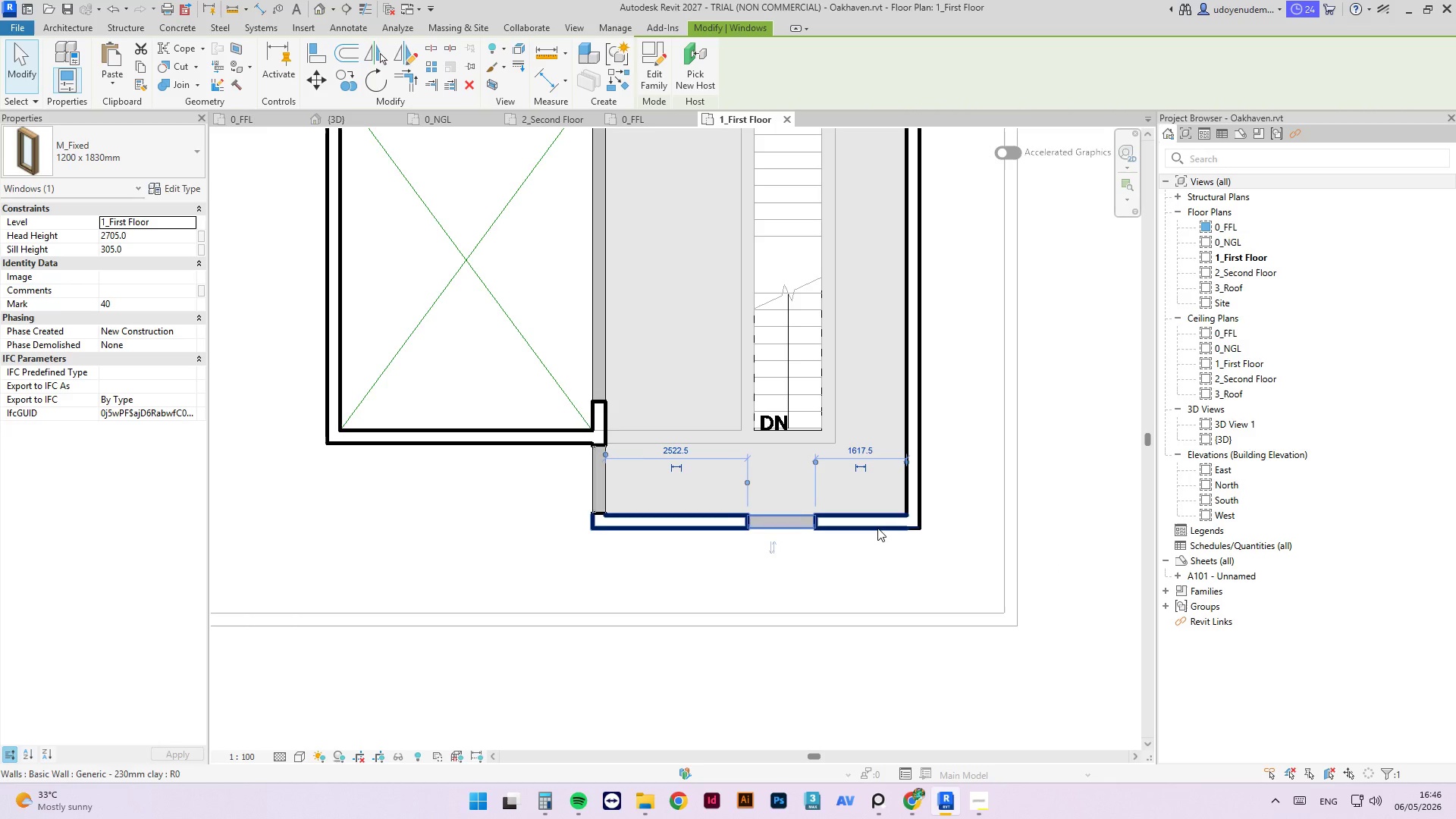 
key(ArrowRight)
 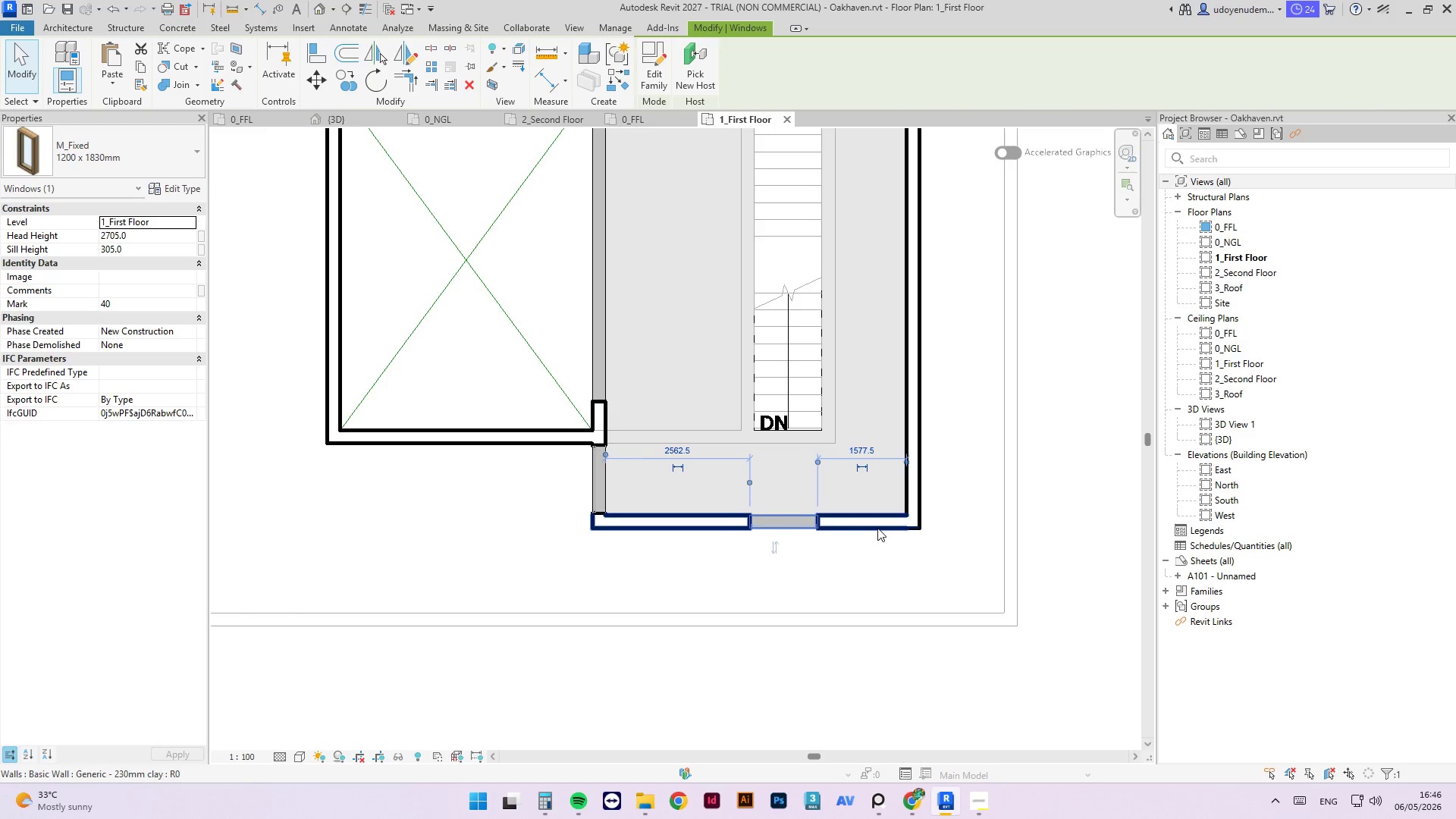 
key(ArrowRight)
 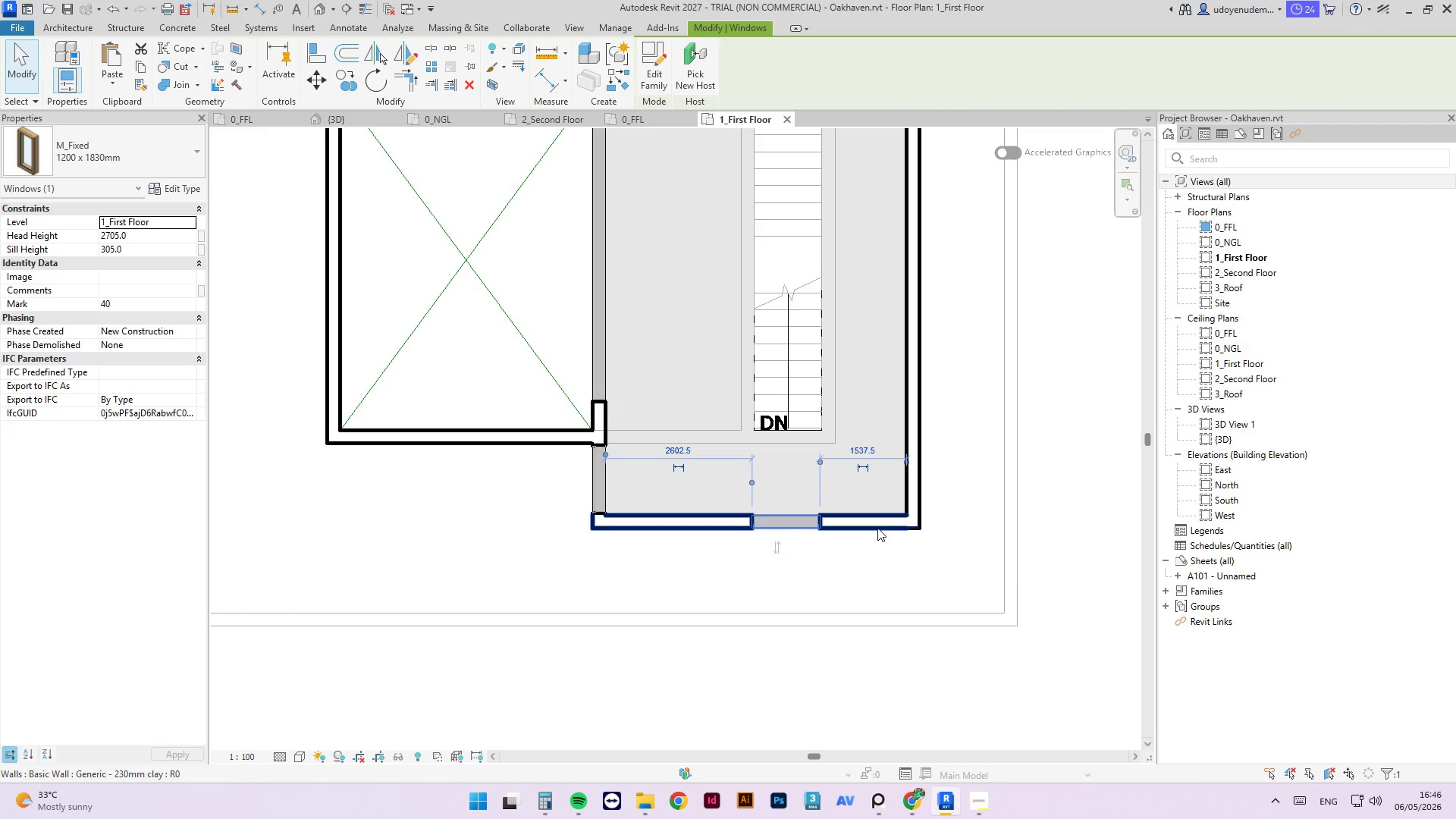 
key(ArrowRight)
 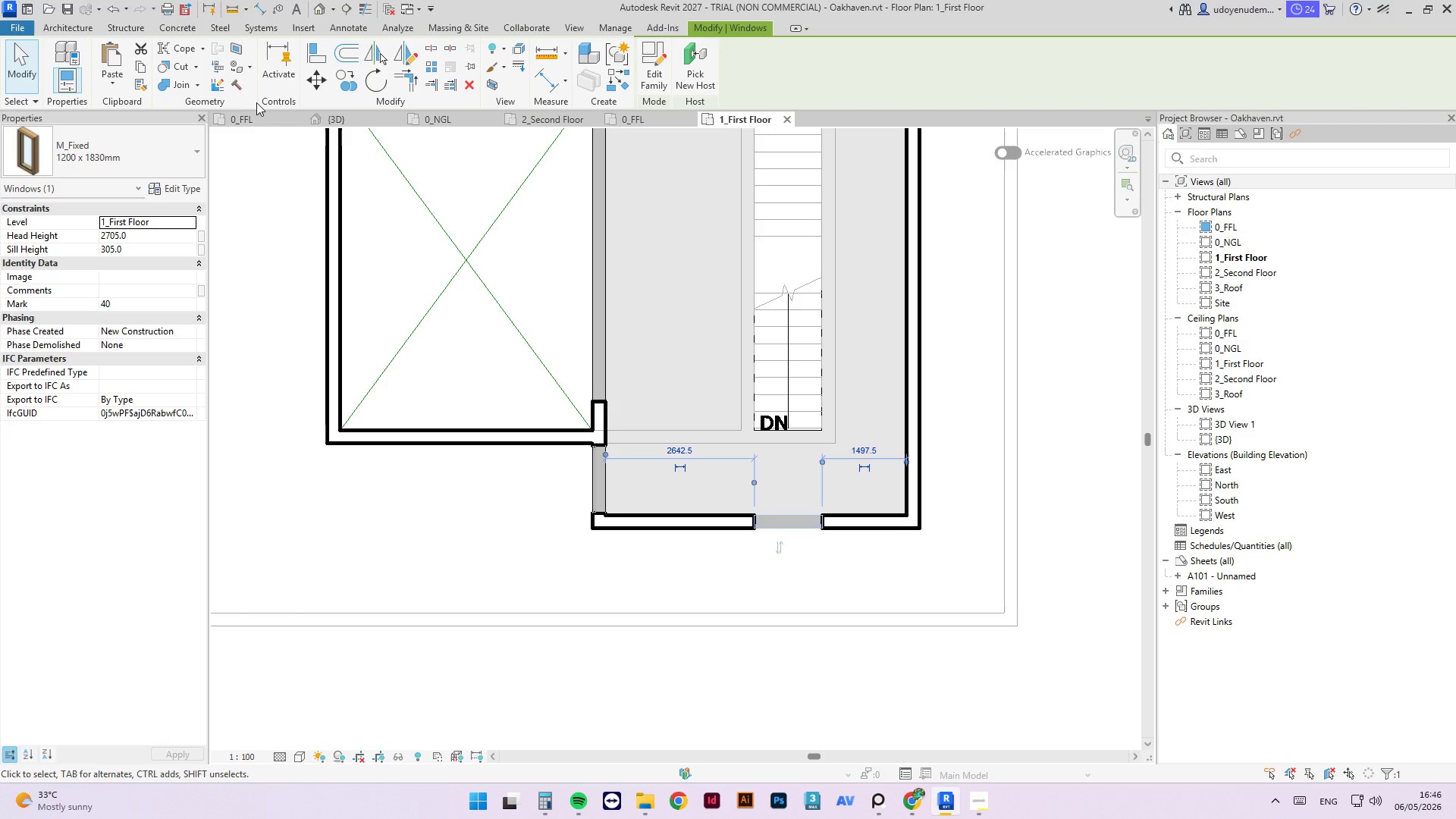 
left_click([338, 115])
 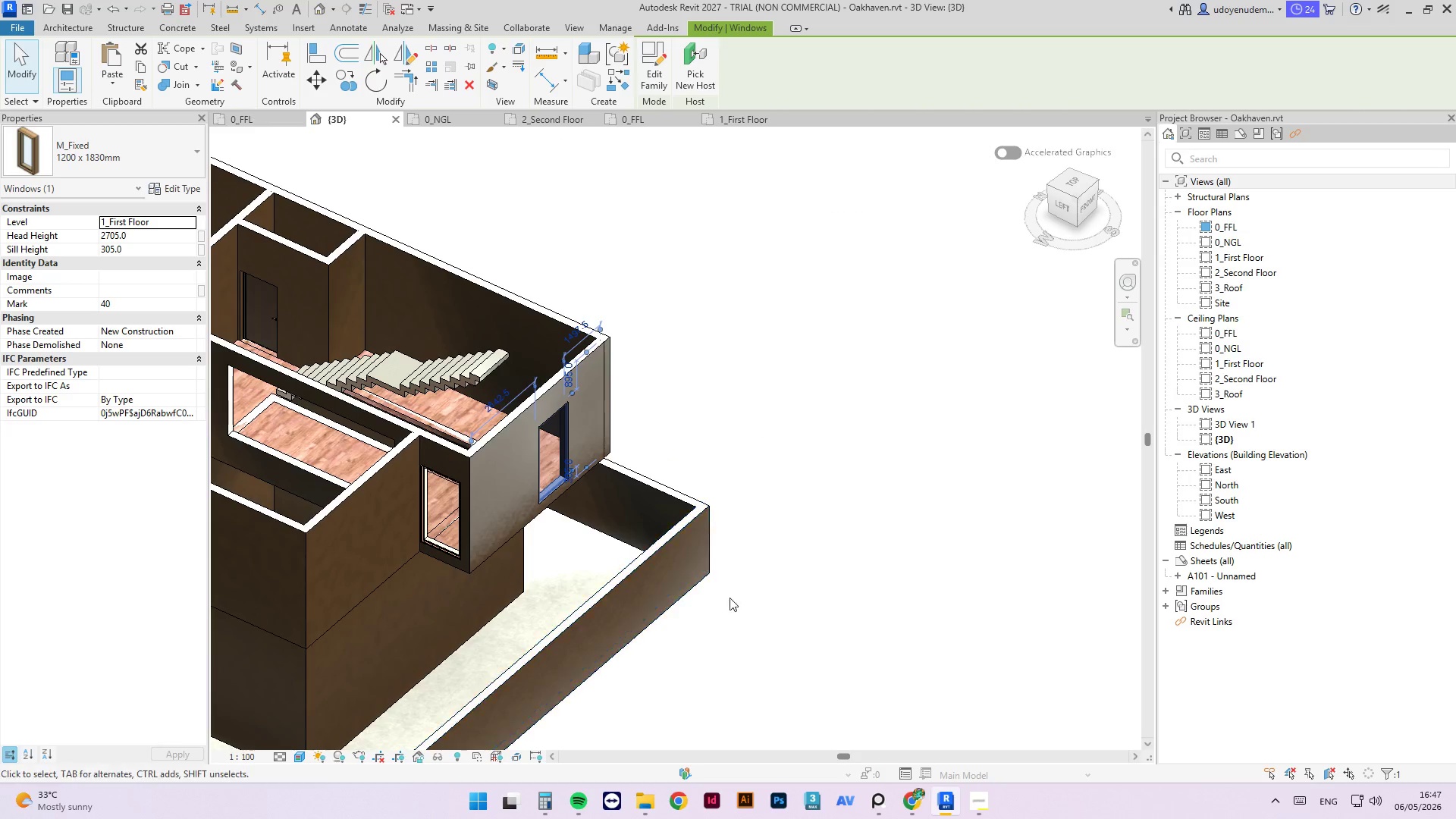 
left_click([767, 548])
 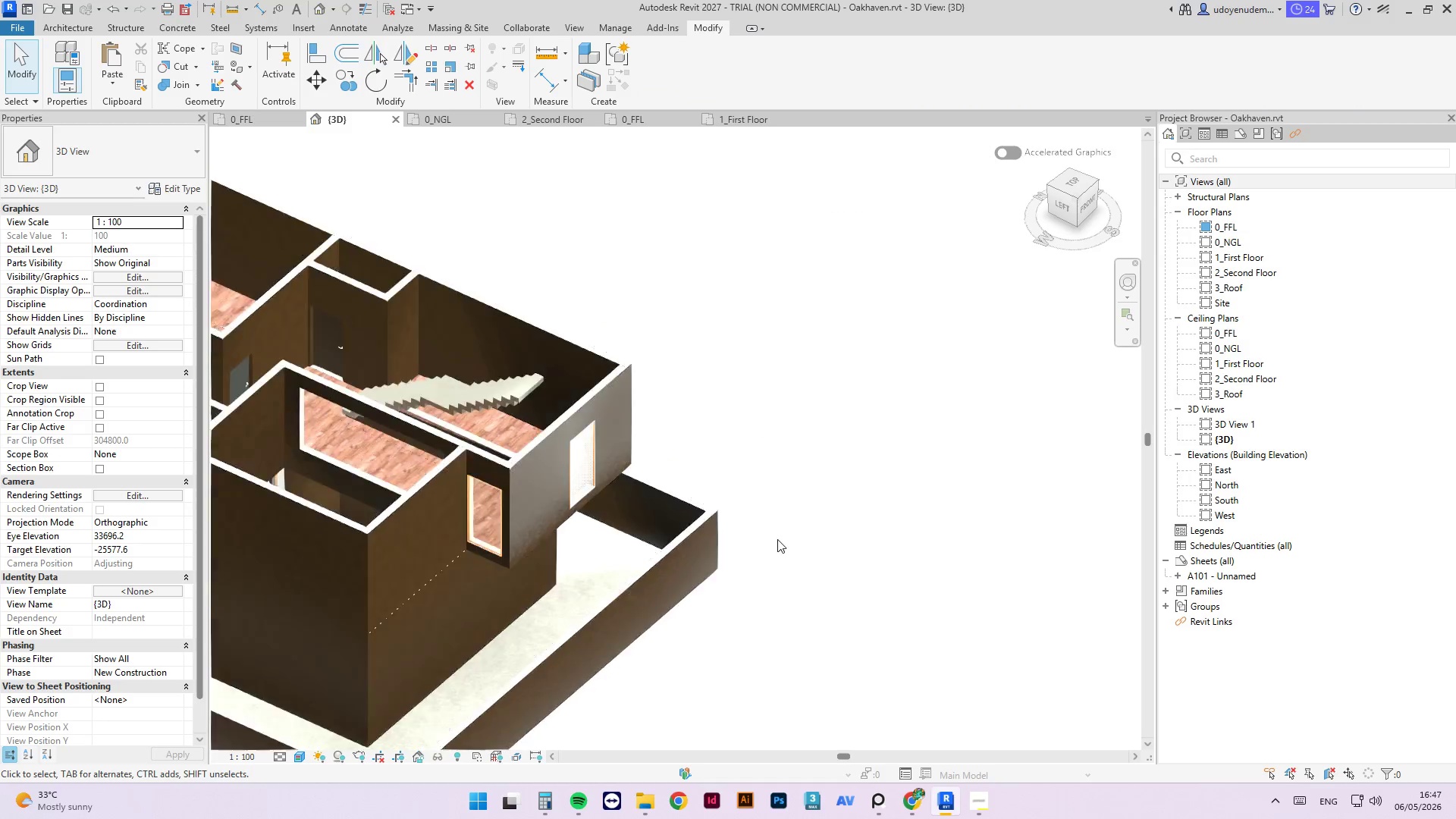 
hold_key(key=ShiftLeft, duration=2.02)
 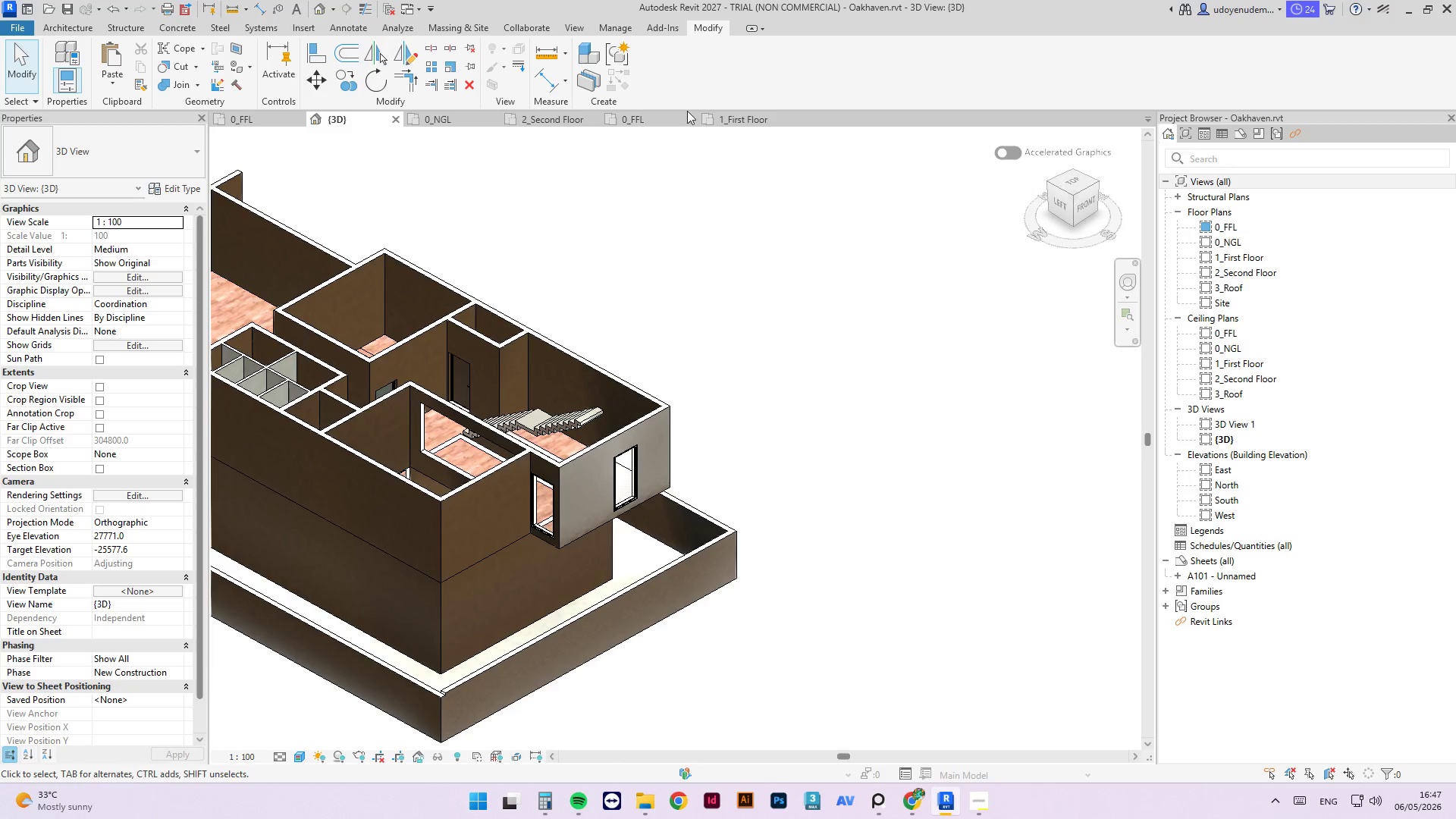 
scroll: coordinate [777, 539], scroll_direction: down, amount: 3.0
 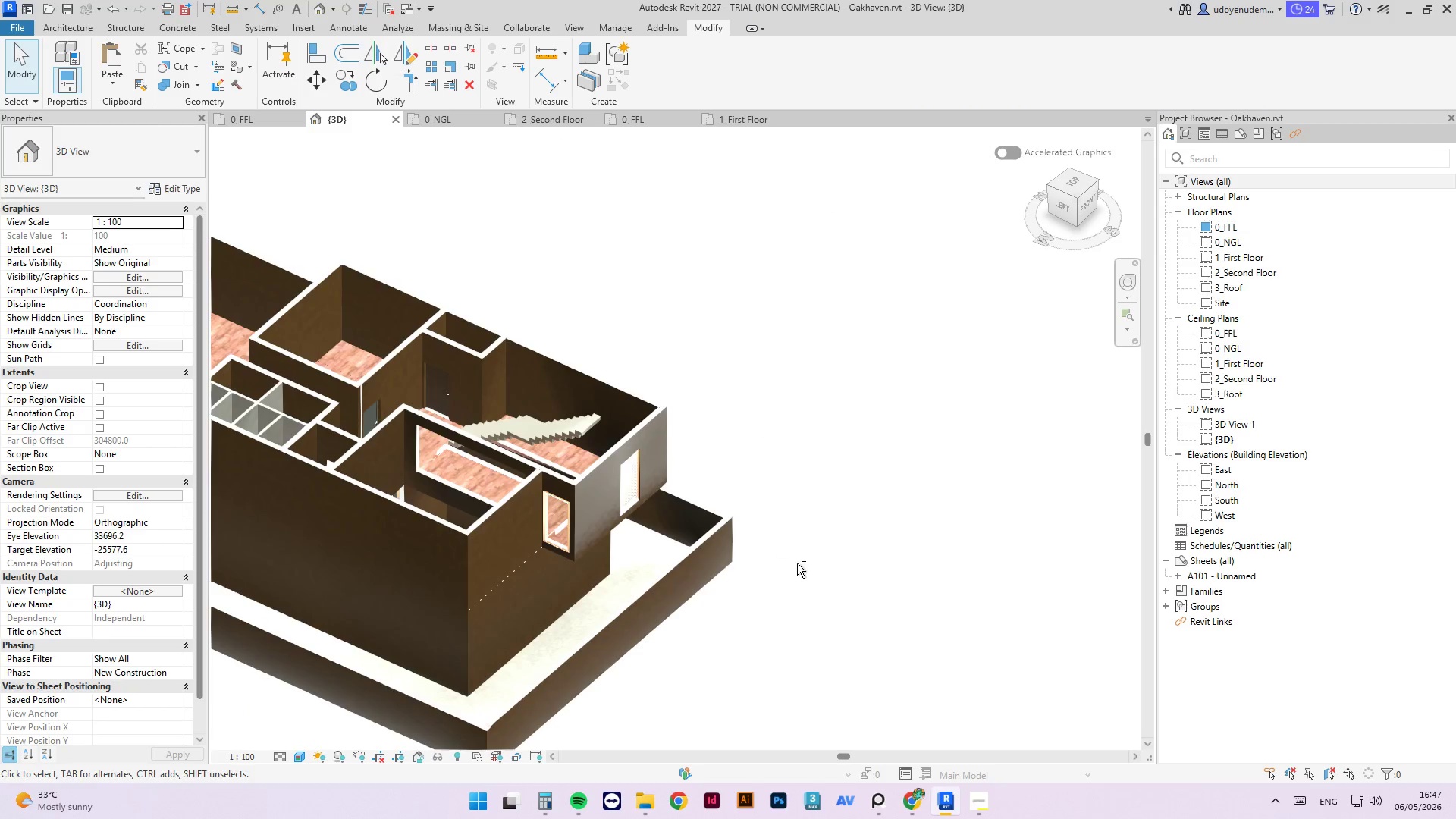 
left_click([747, 121])
 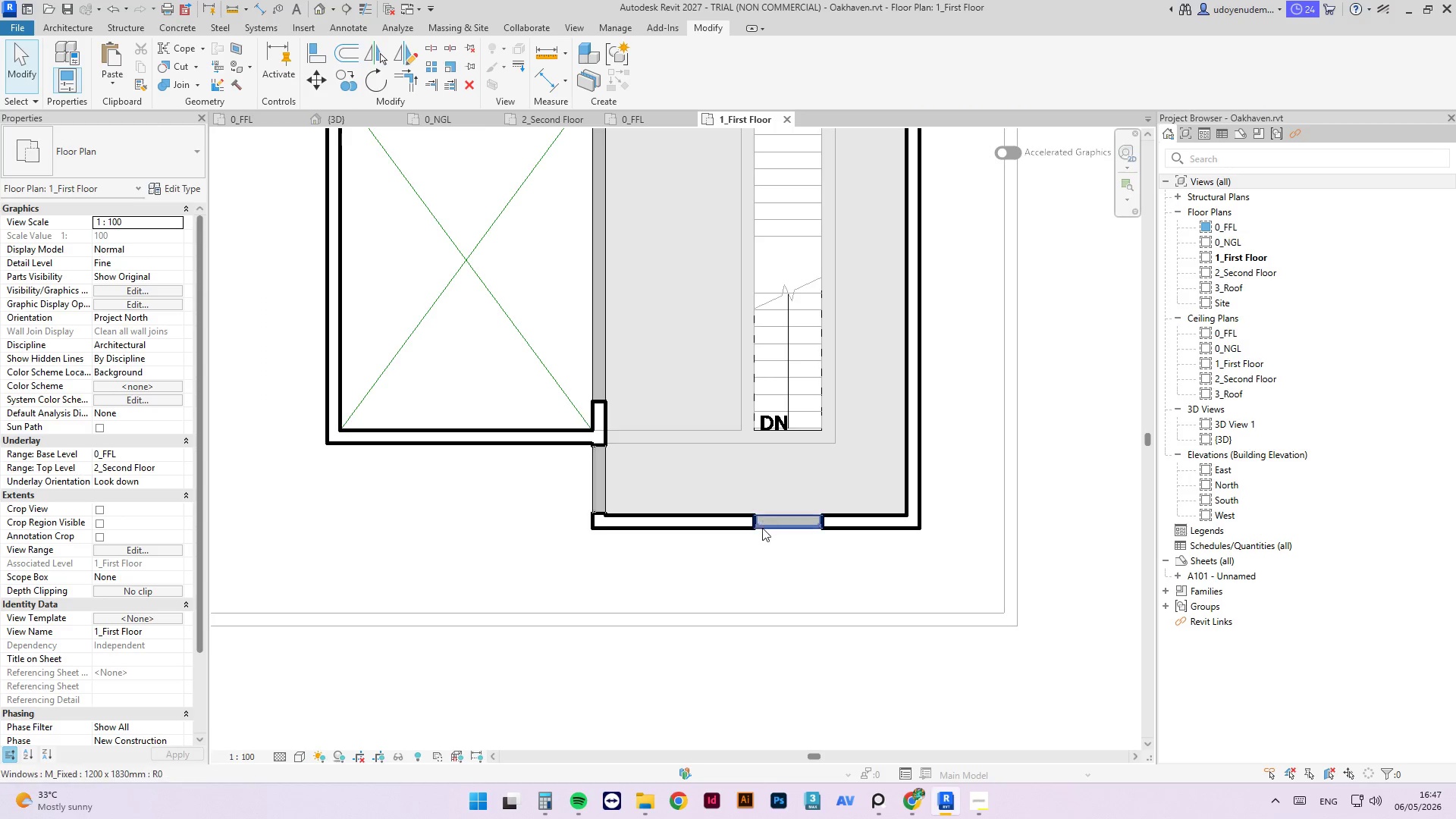 
key(C)
 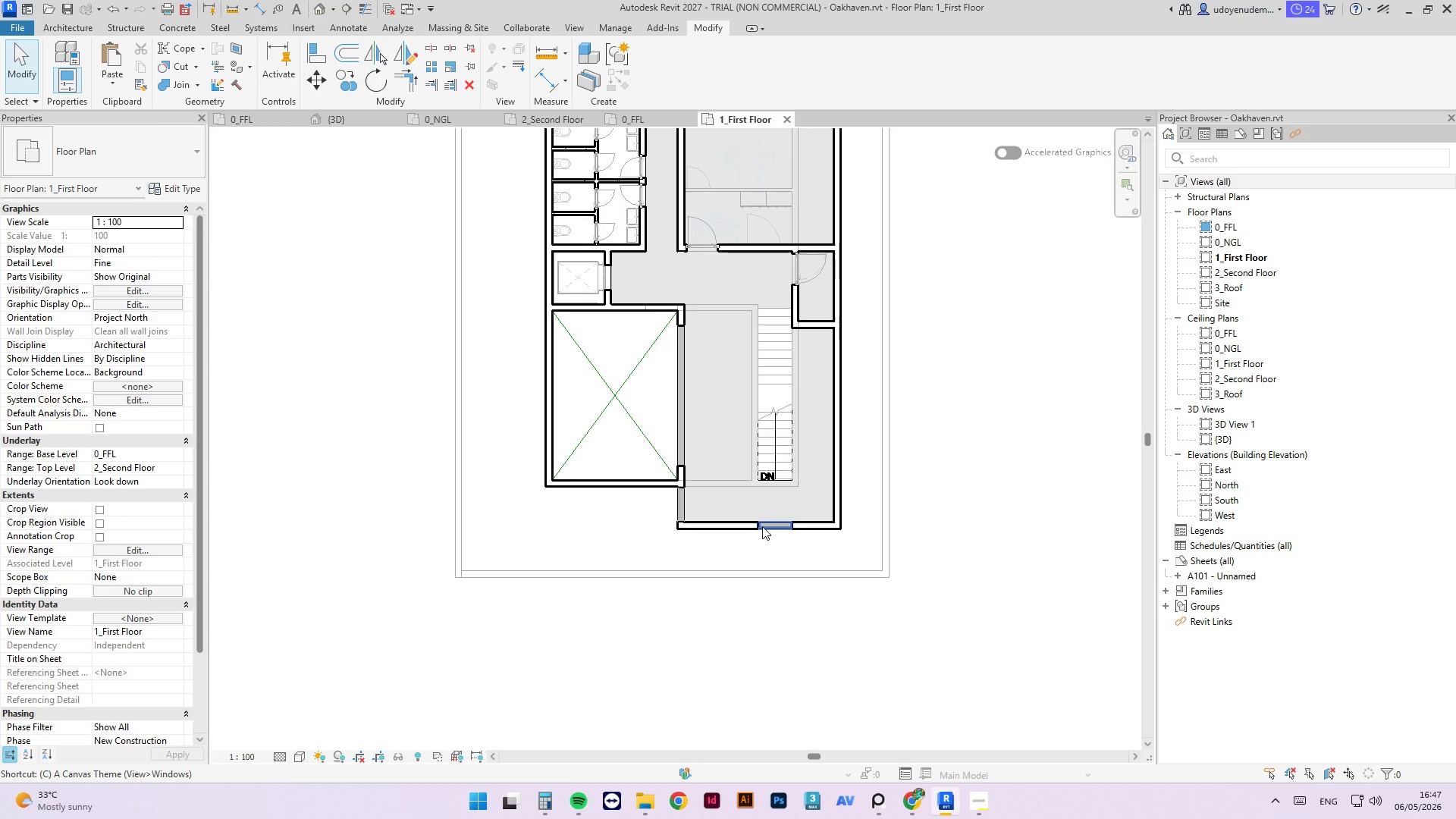 
scroll: coordinate [762, 530], scroll_direction: down, amount: 5.0
 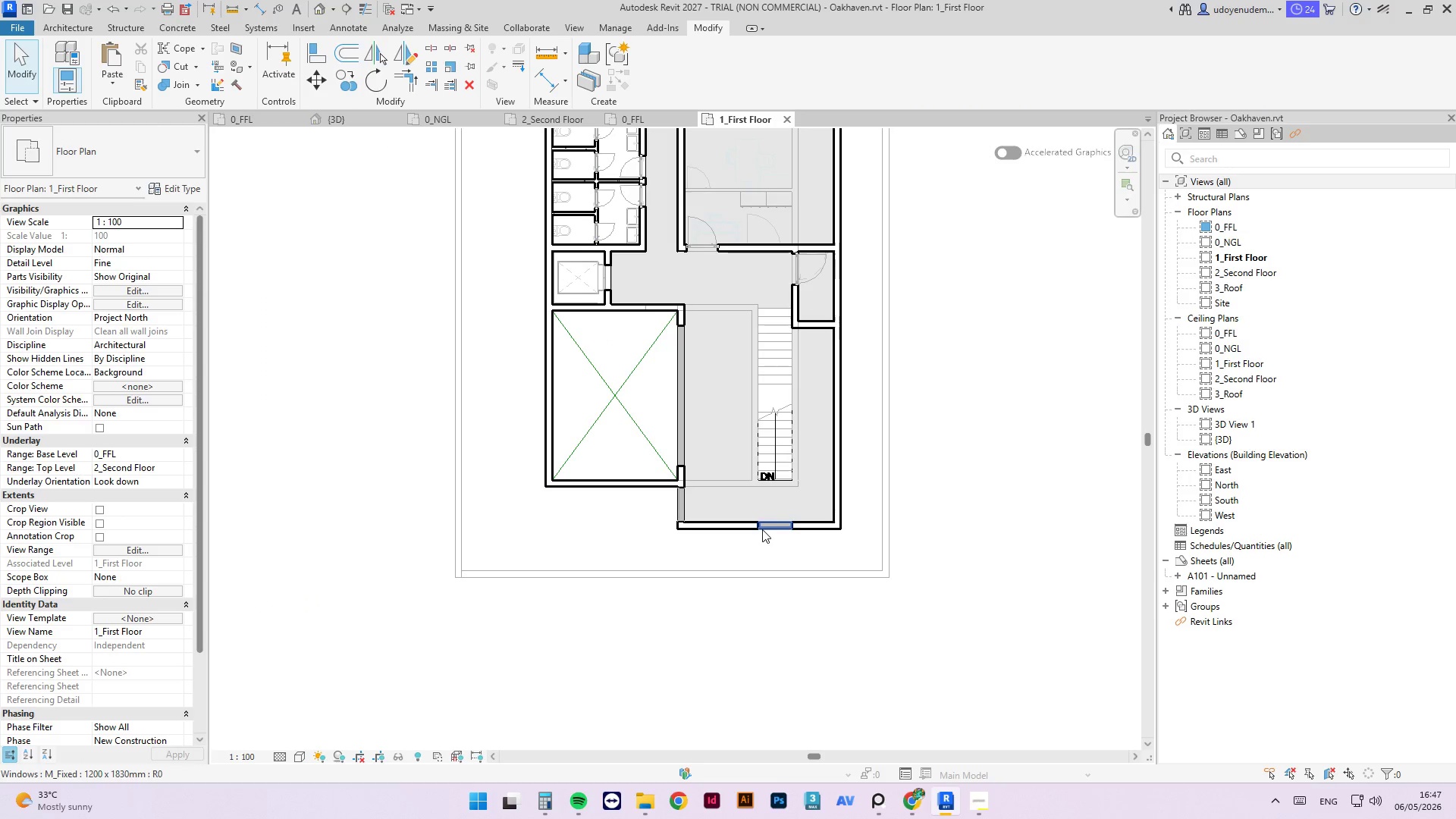 
key(M)
 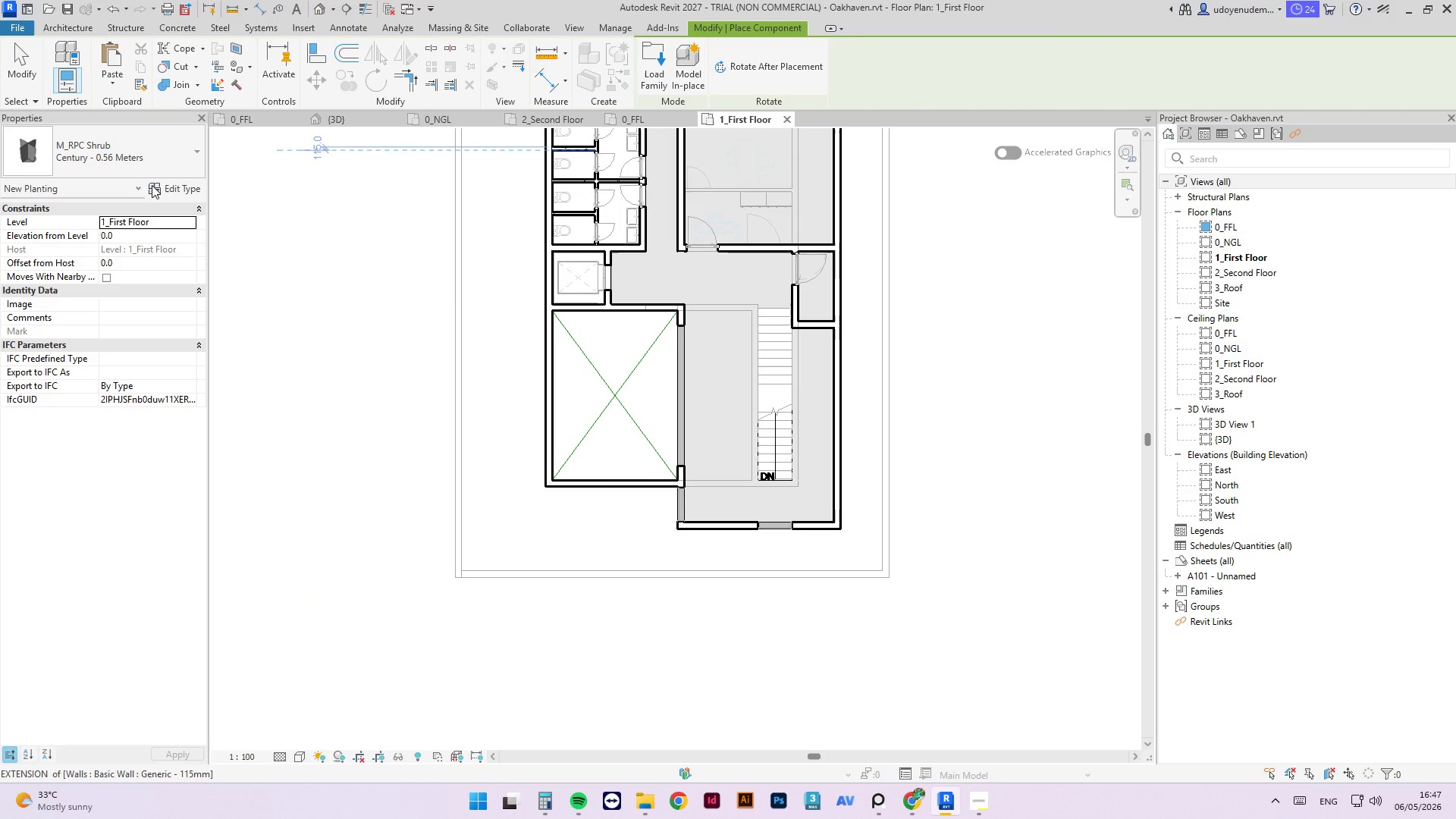 
left_click([152, 152])
 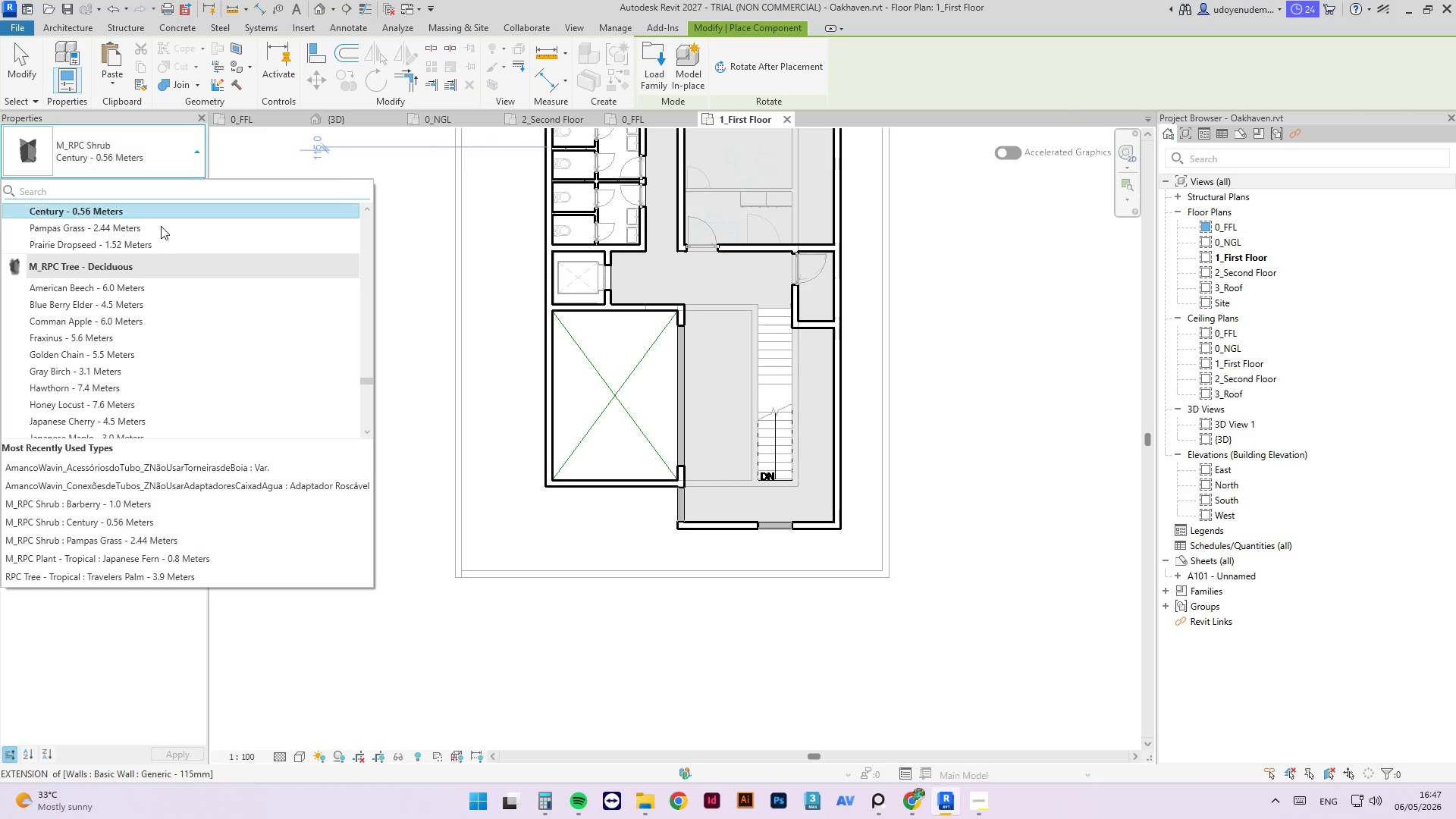 
scroll: coordinate [228, 381], scroll_direction: down, amount: 28.0
 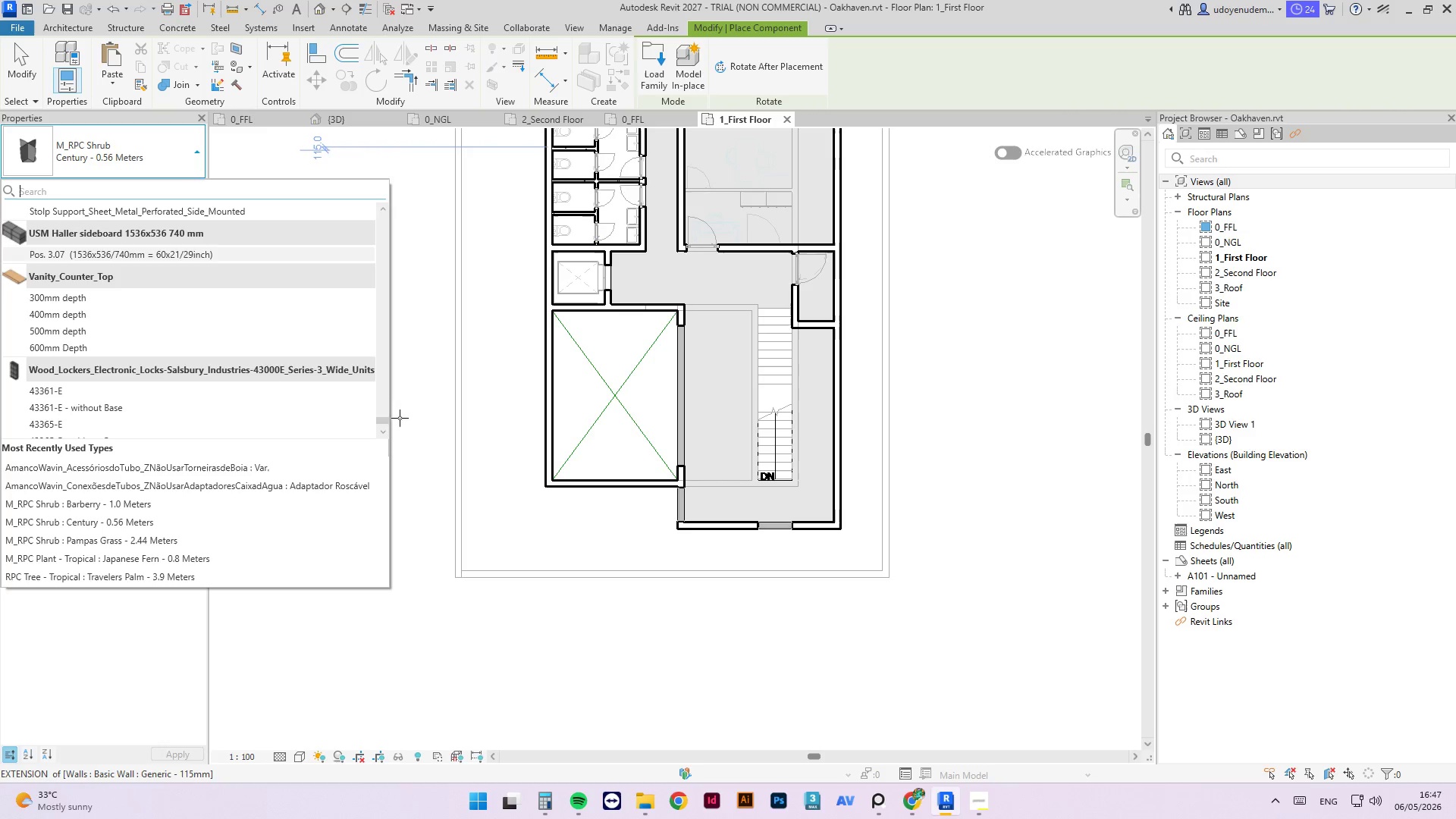 
left_click_drag(start_coordinate=[385, 419], to_coordinate=[382, 364])
 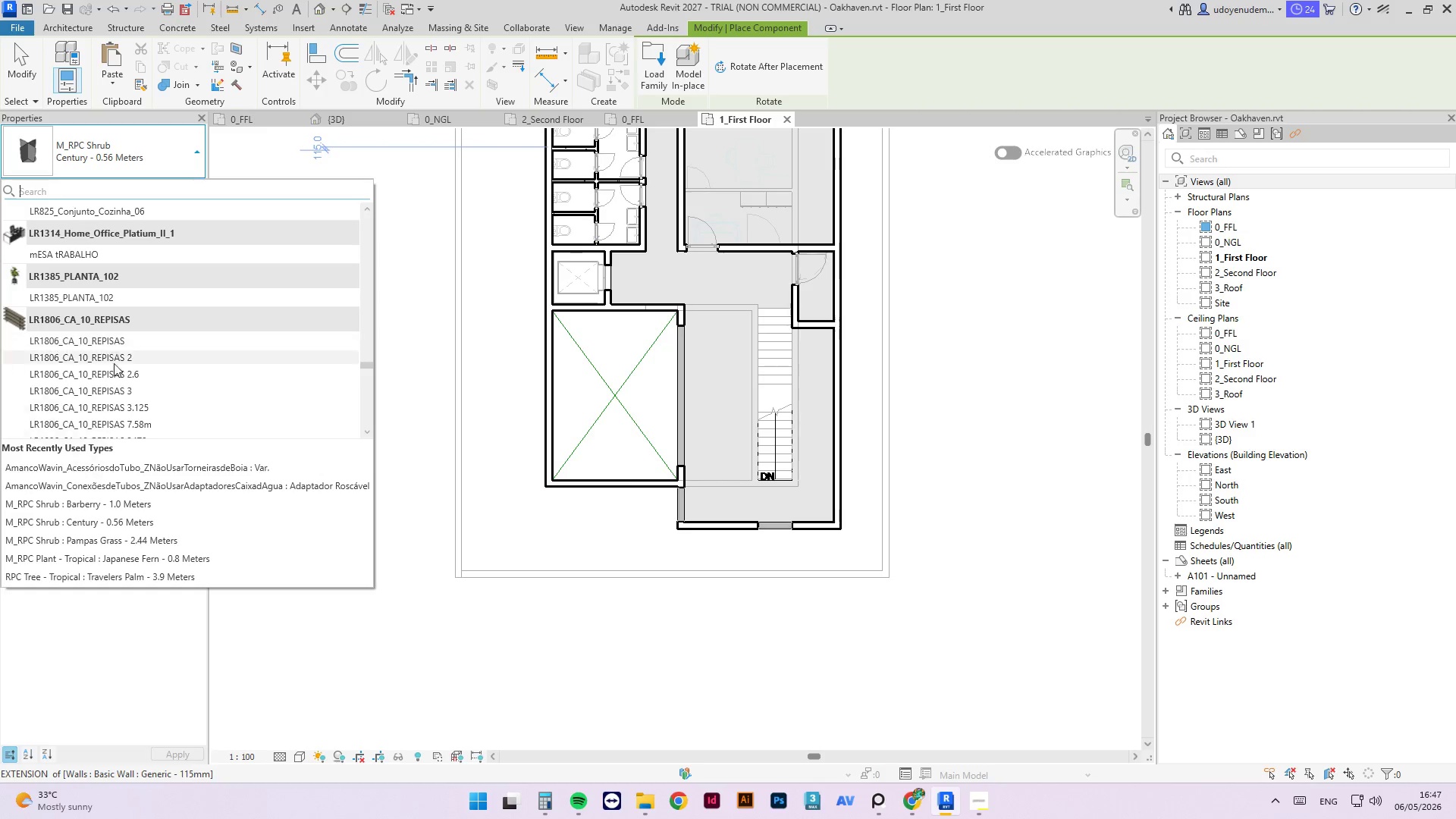 
scroll: coordinate [125, 380], scroll_direction: down, amount: 1.0
 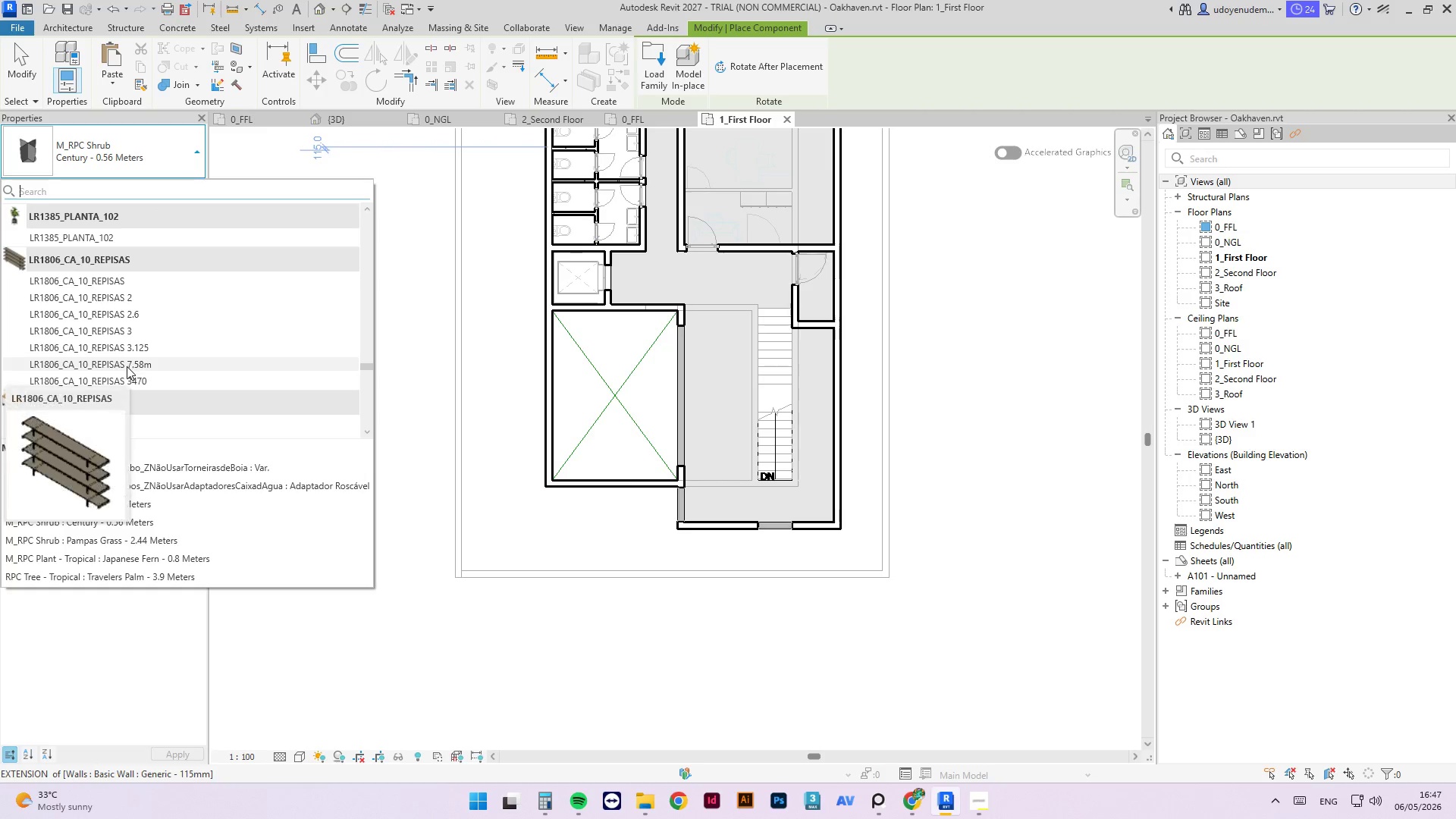 
left_click([127, 366])
 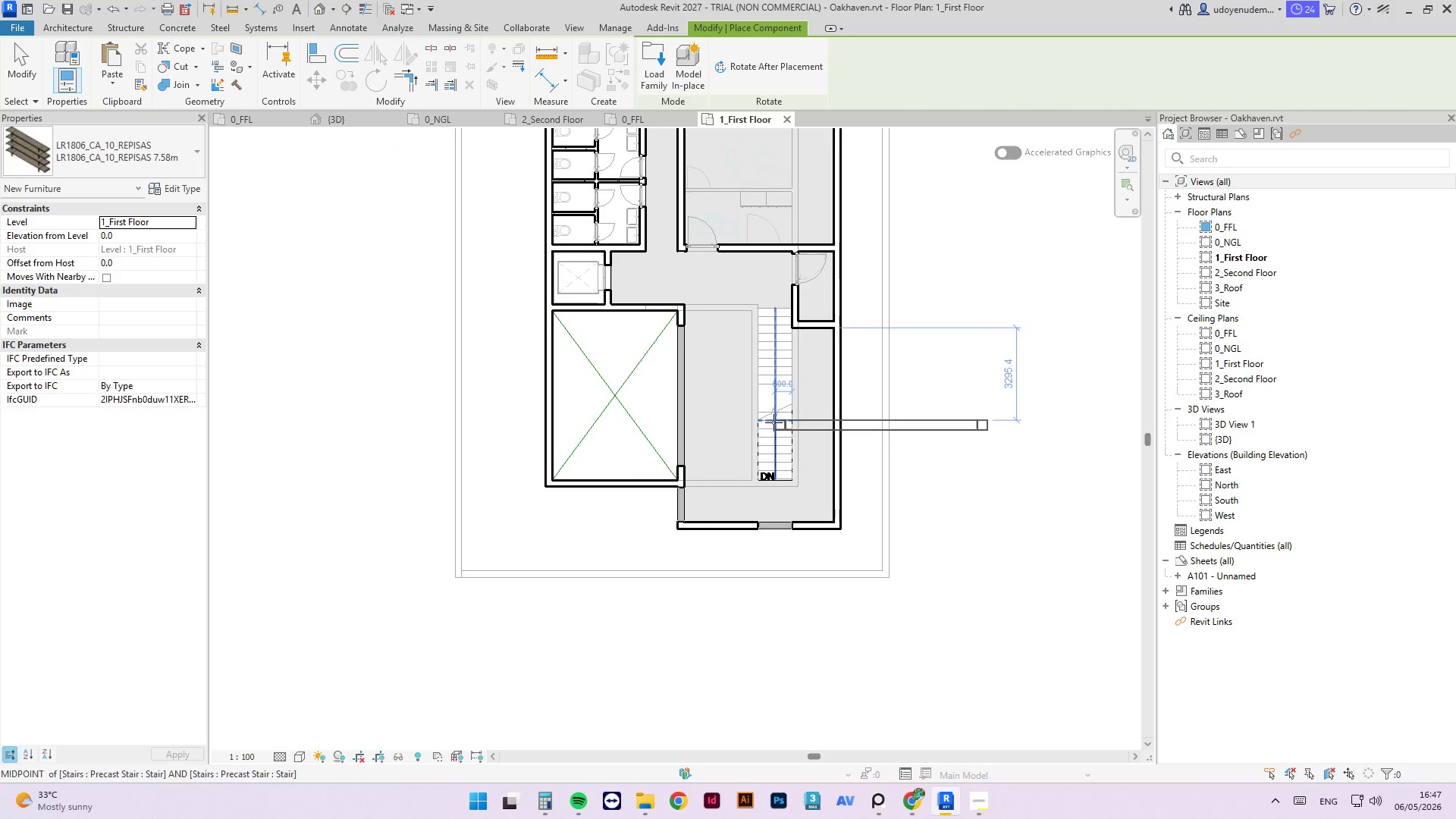 
key(Space)
 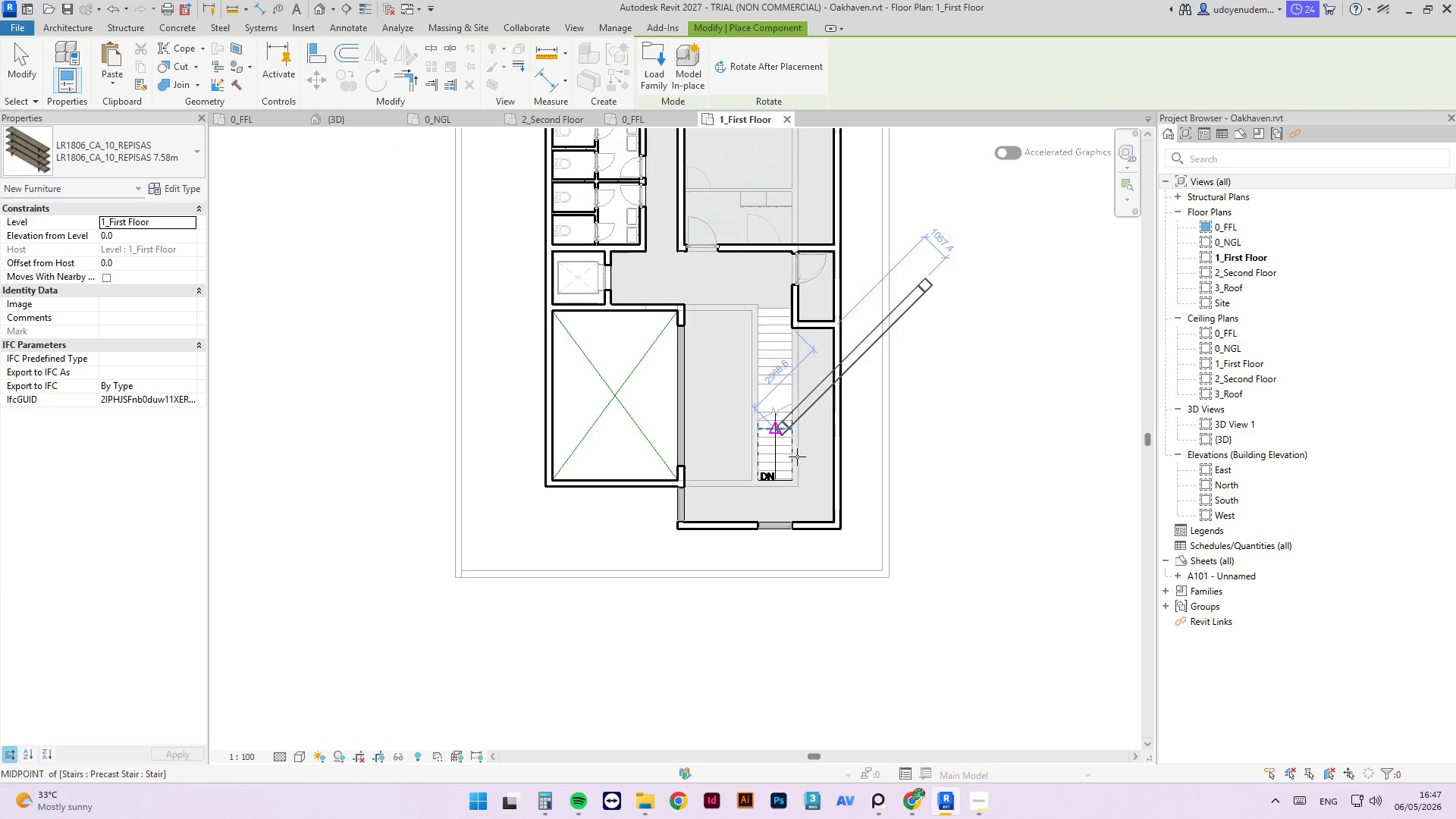 
key(Space)
 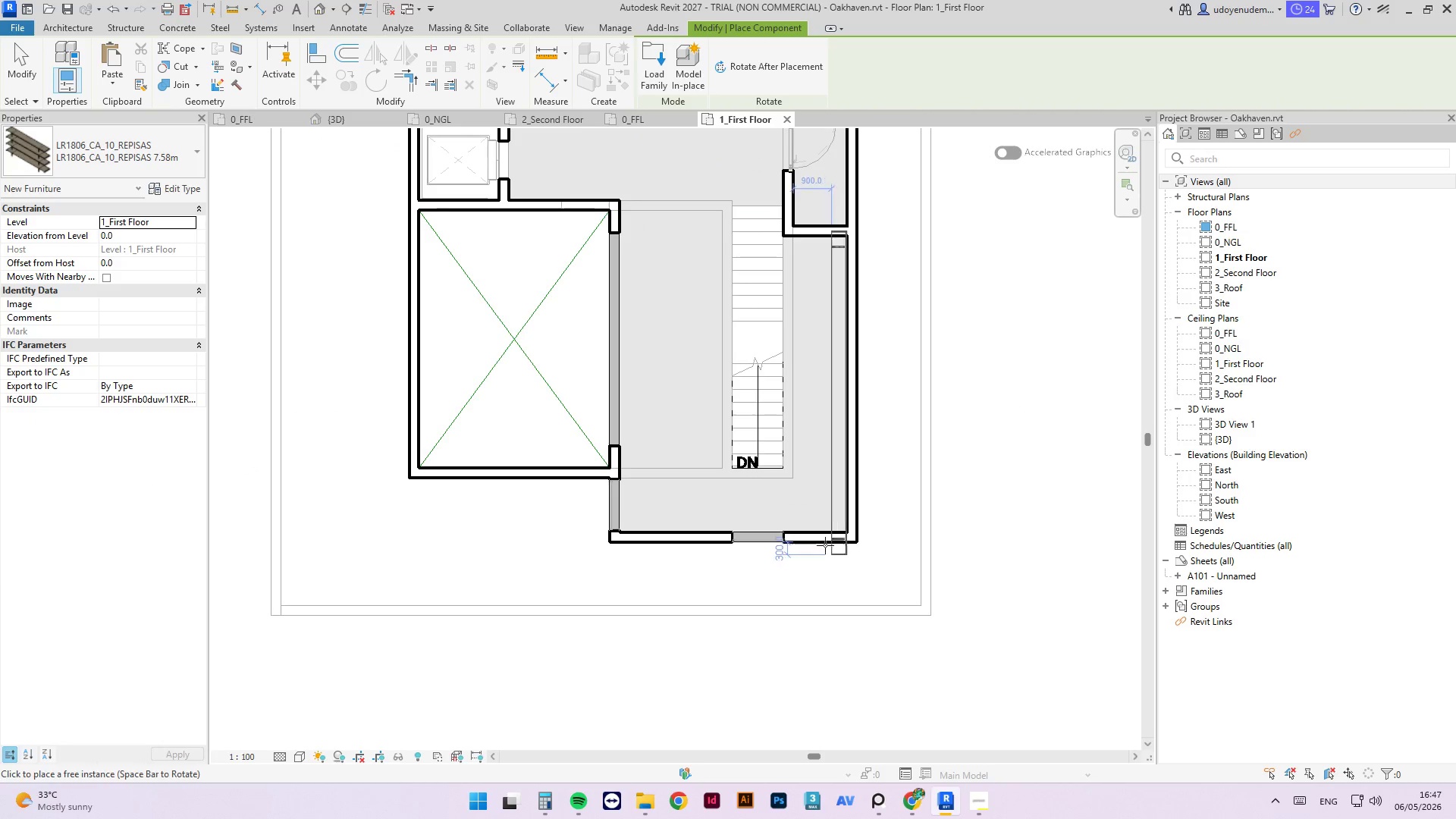 
scroll: coordinate [833, 529], scroll_direction: up, amount: 9.0
 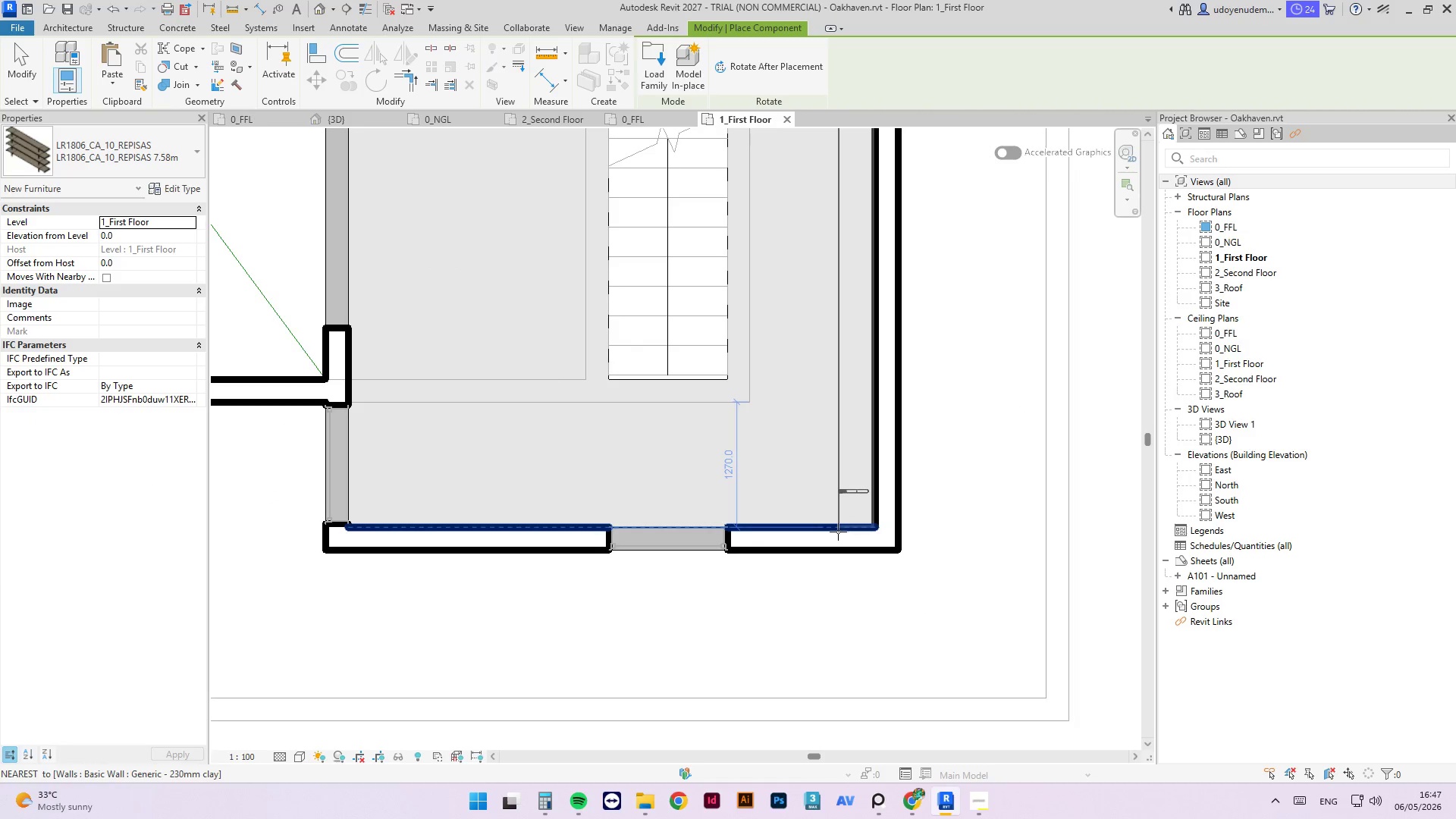 
left_click([838, 532])
 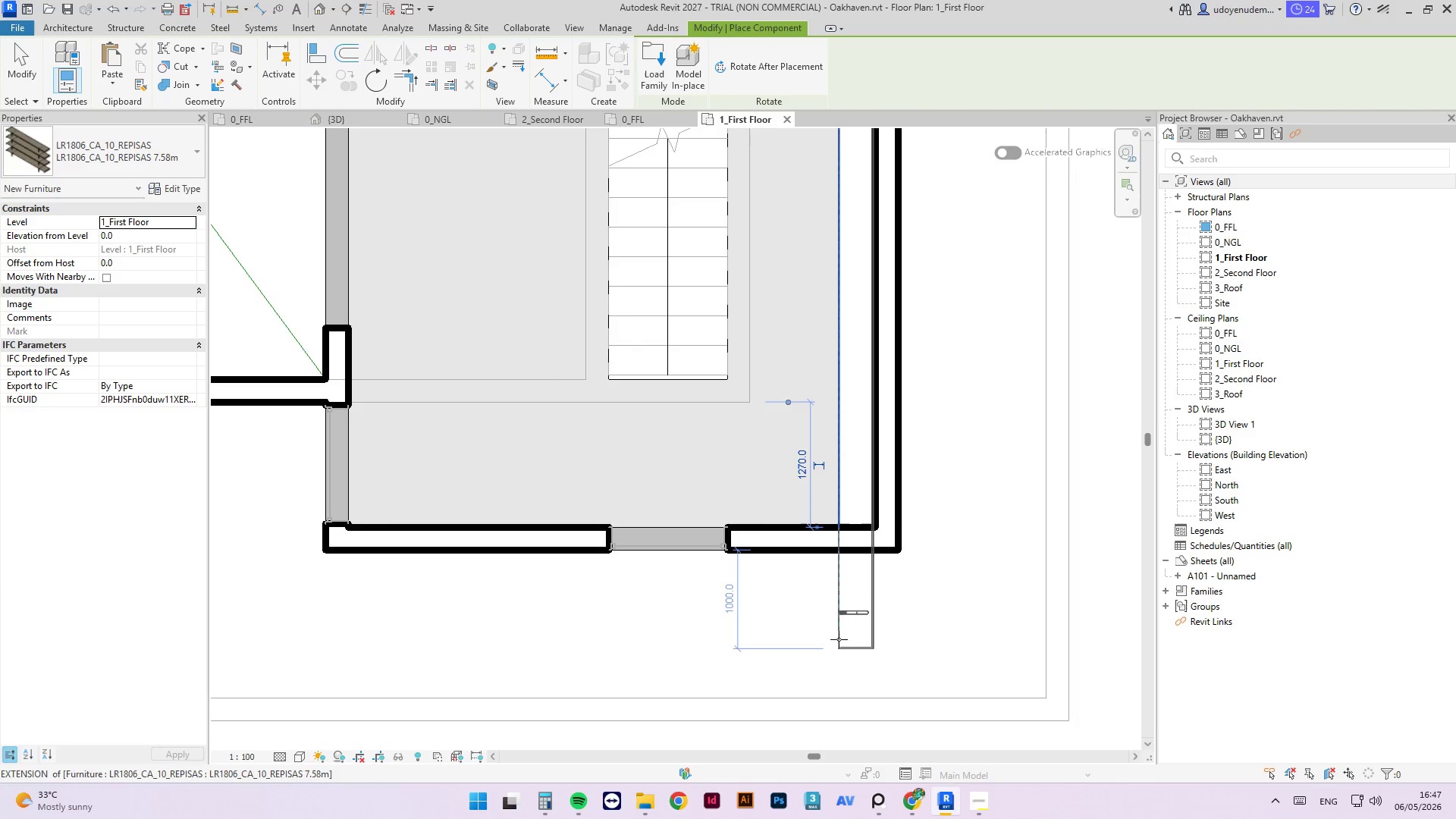 
key(Escape)
 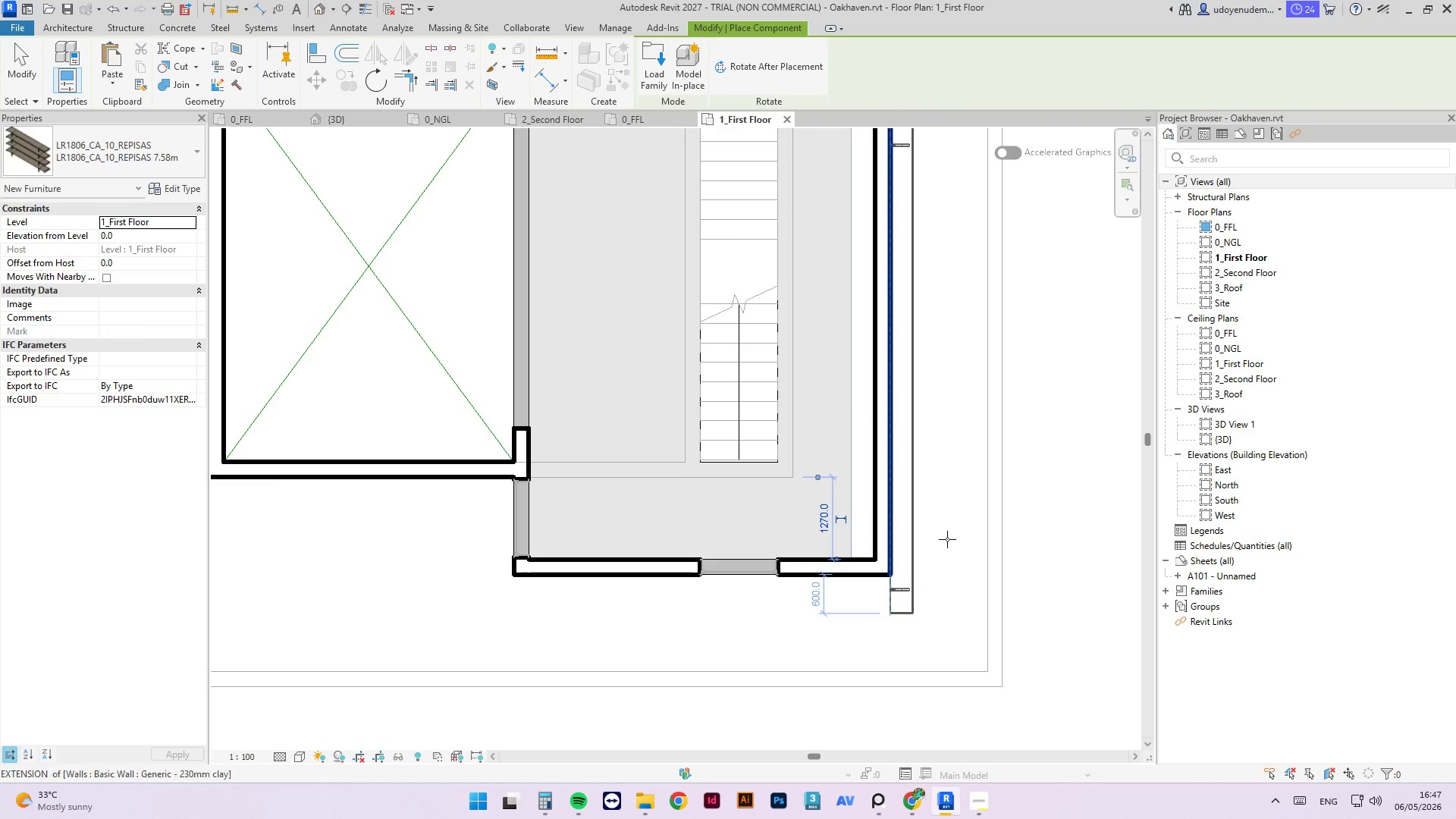 
key(Escape)
 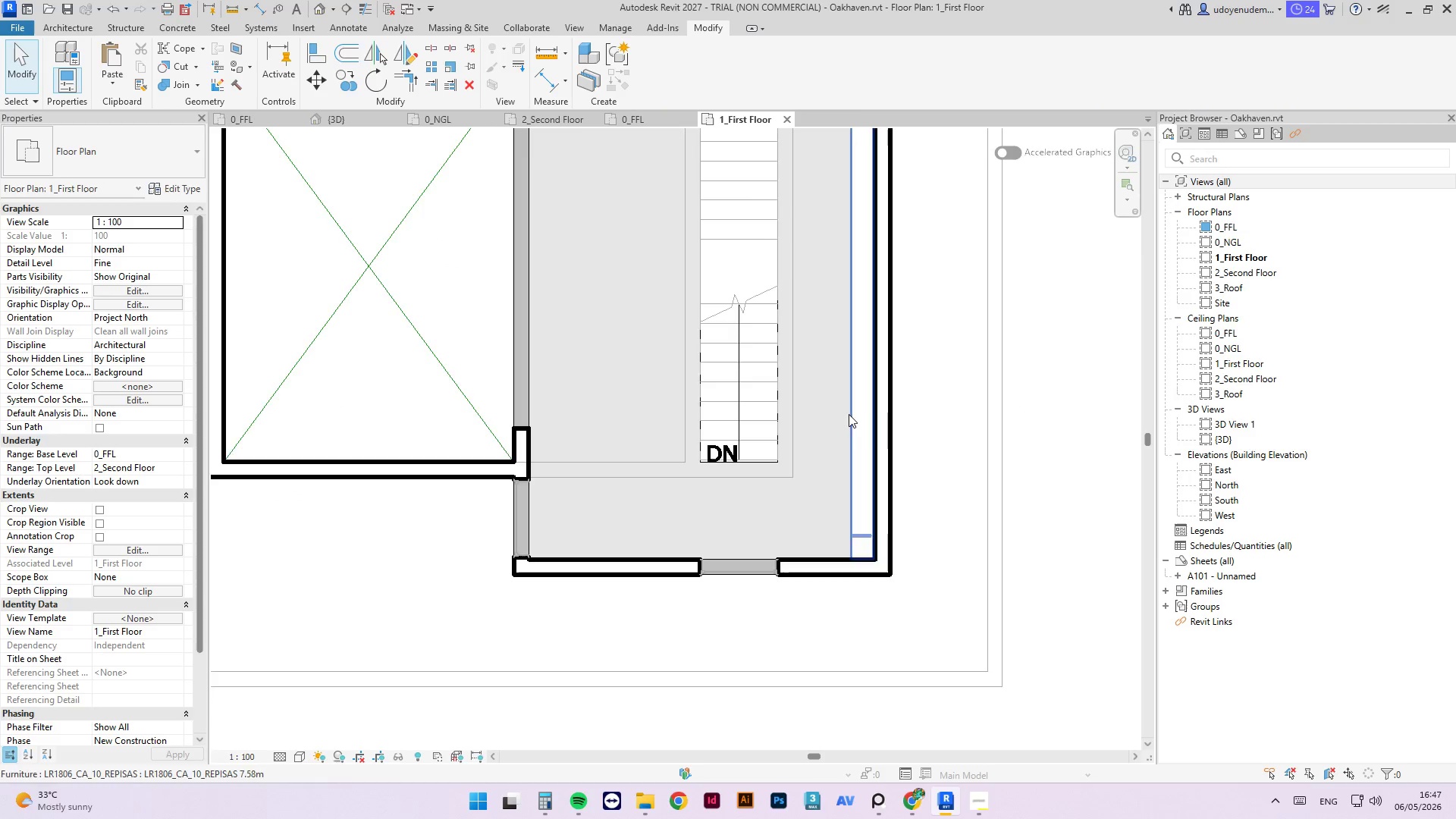 
scroll: coordinate [842, 369], scroll_direction: down, amount: 8.0
 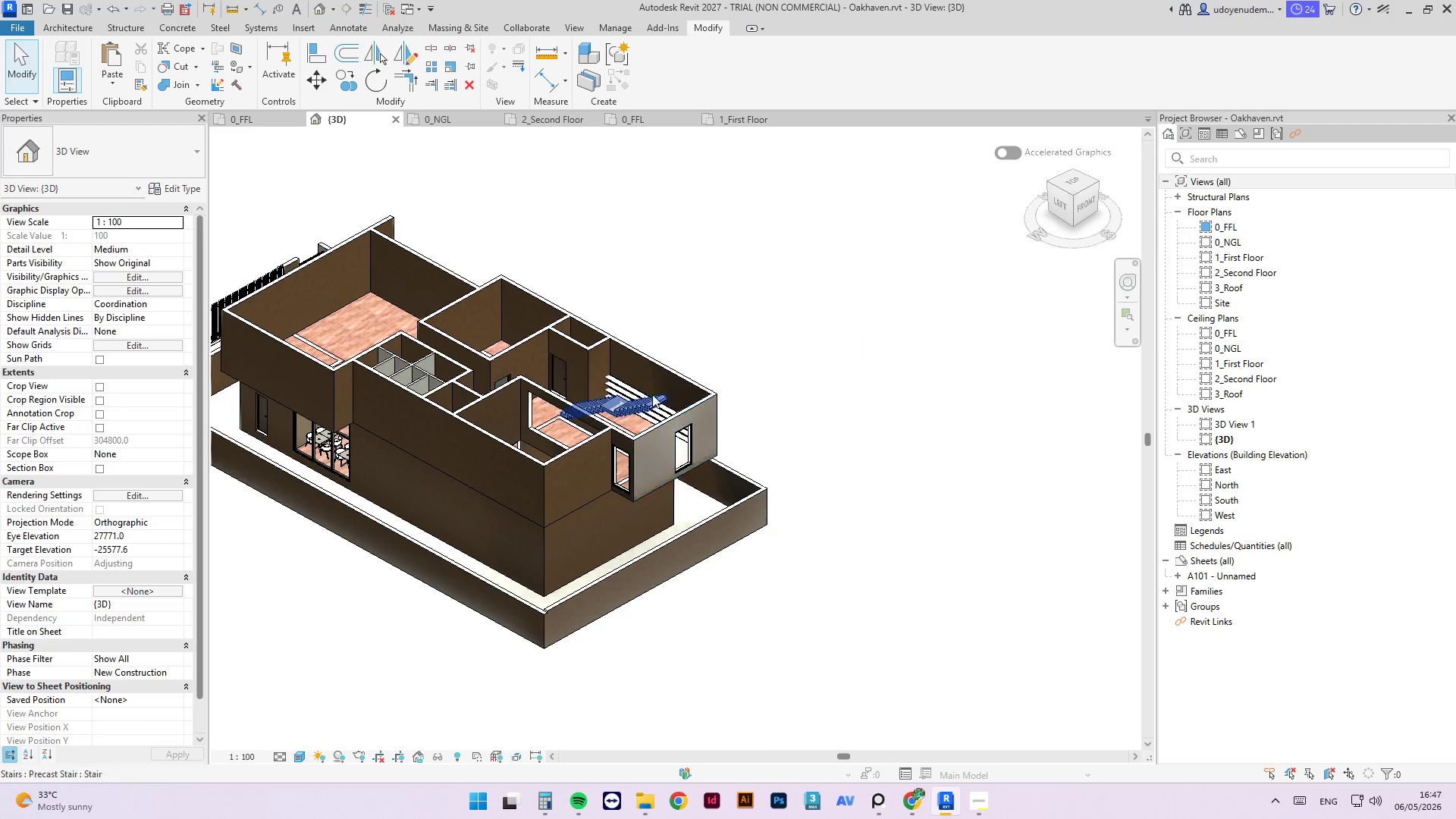 
scroll: coordinate [659, 399], scroll_direction: up, amount: 7.0
 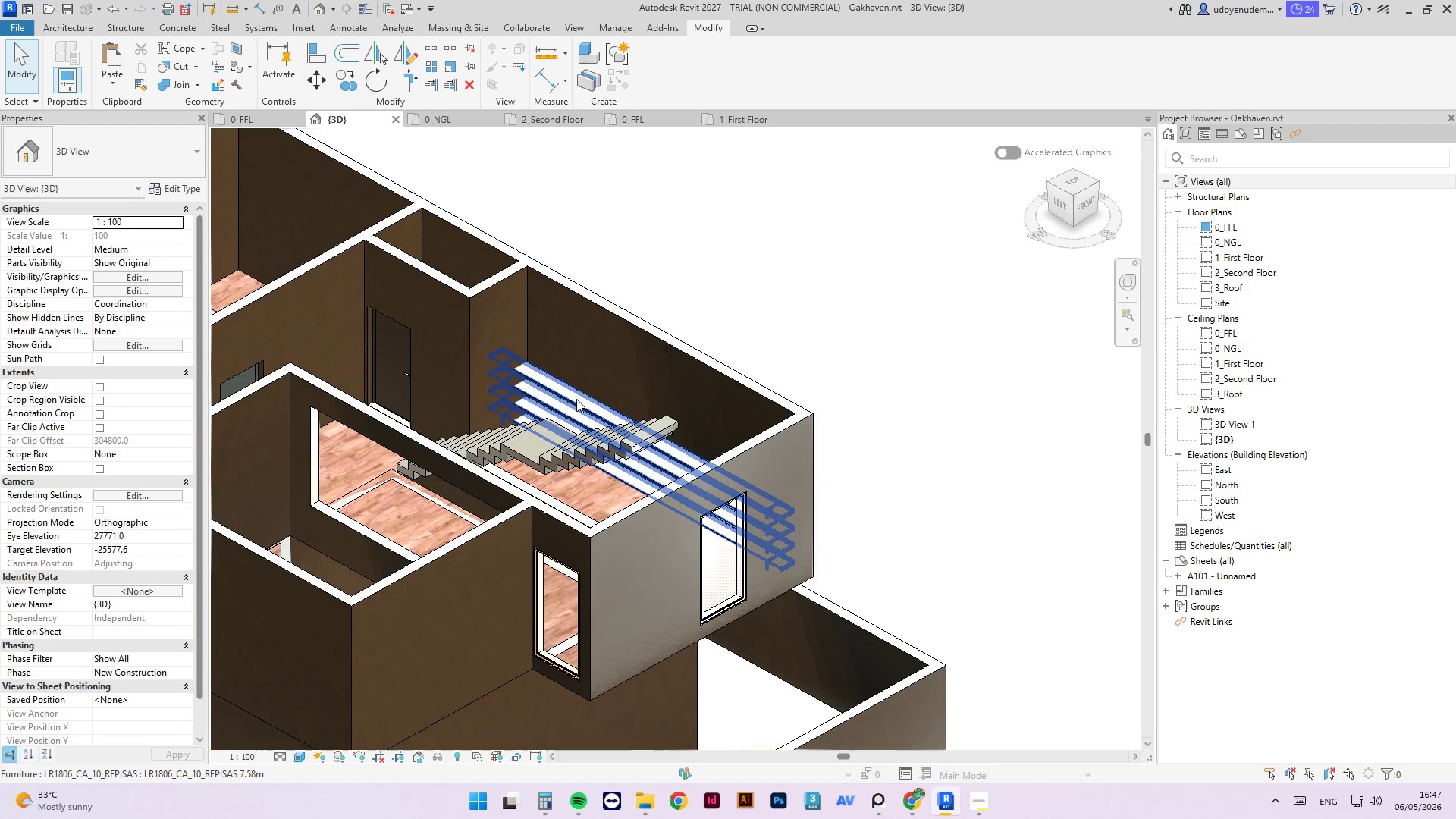 
left_click([576, 399])
 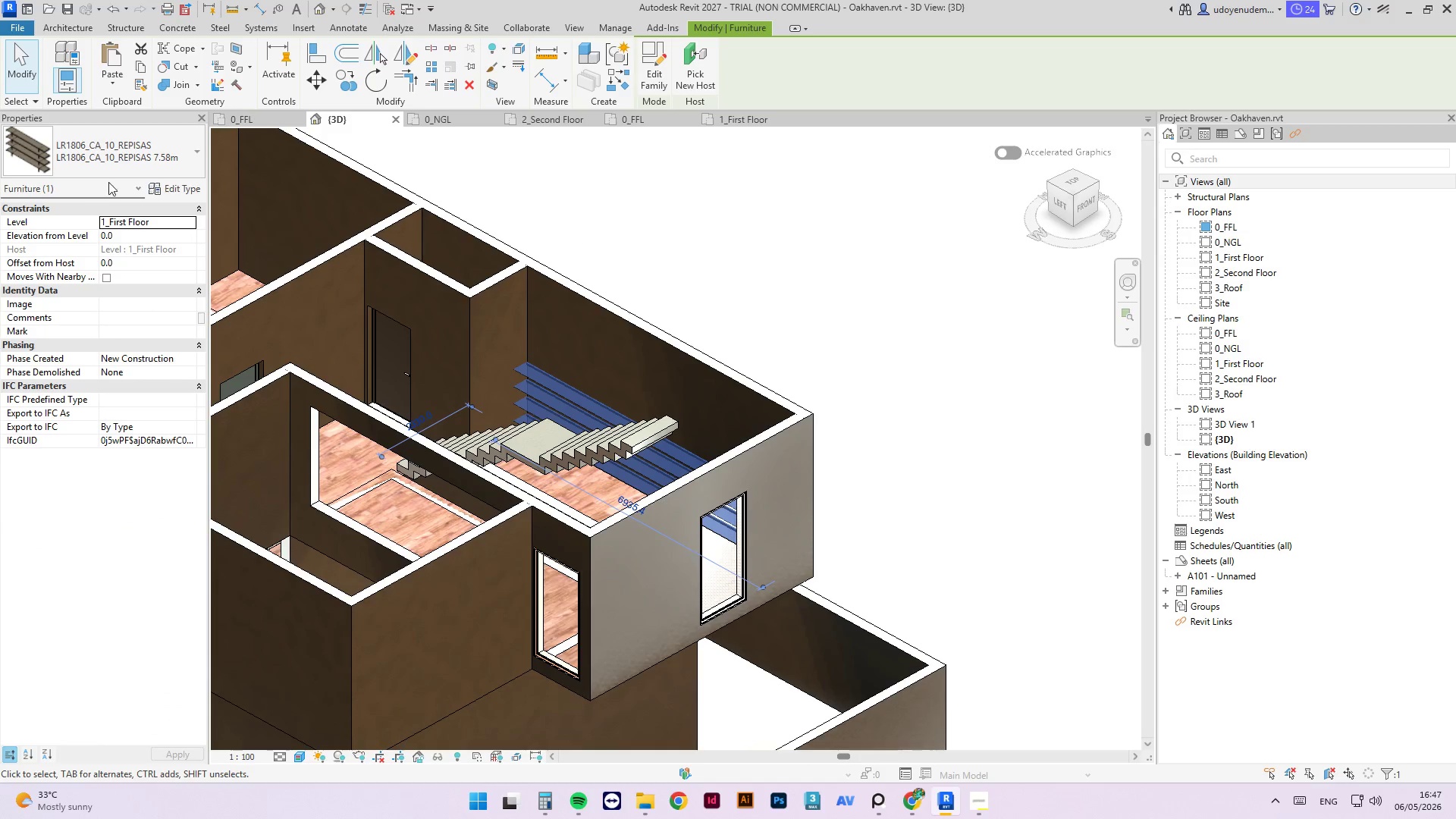 
left_click([118, 168])
 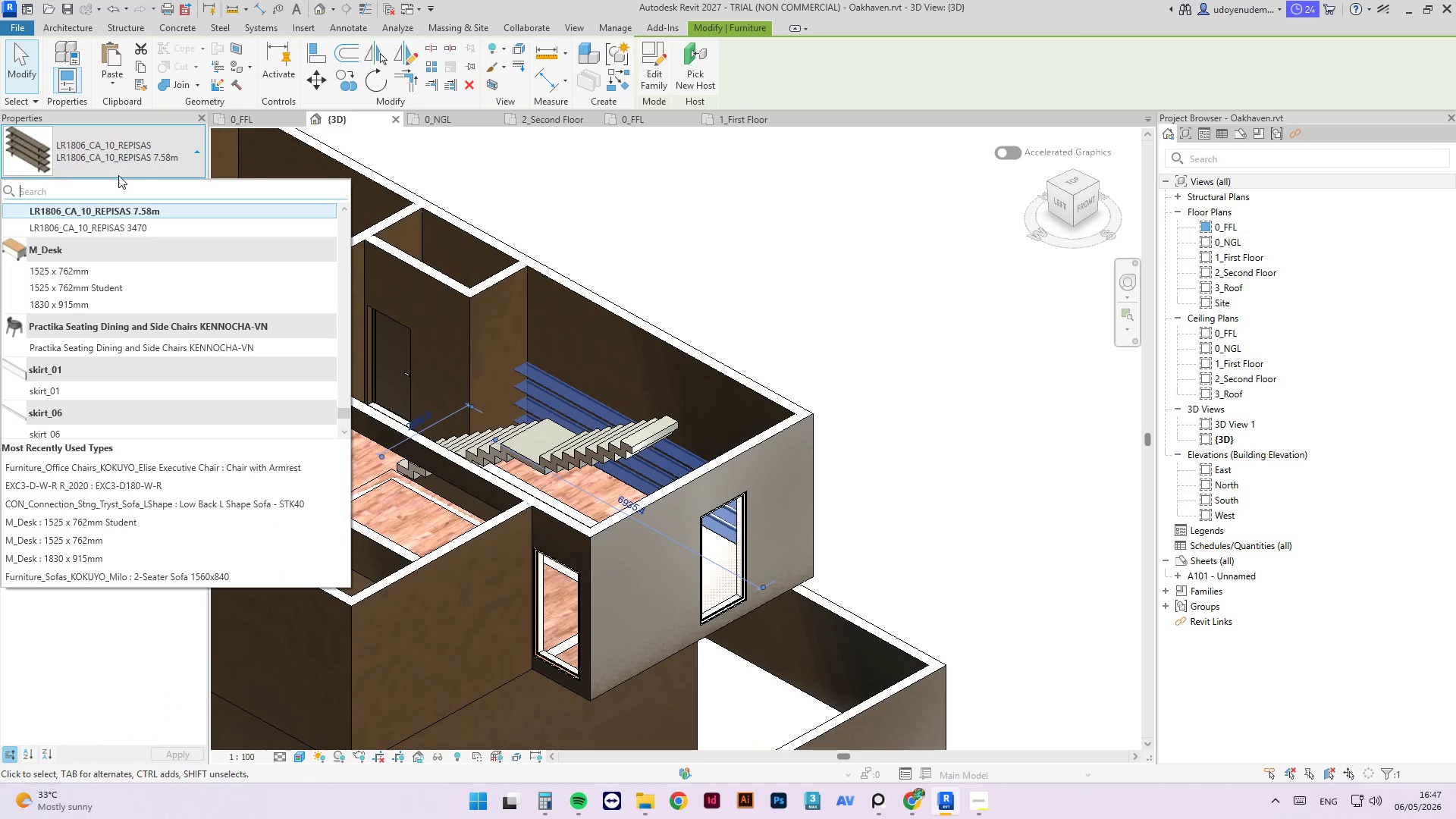 
scroll: coordinate [142, 265], scroll_direction: up, amount: 3.0
 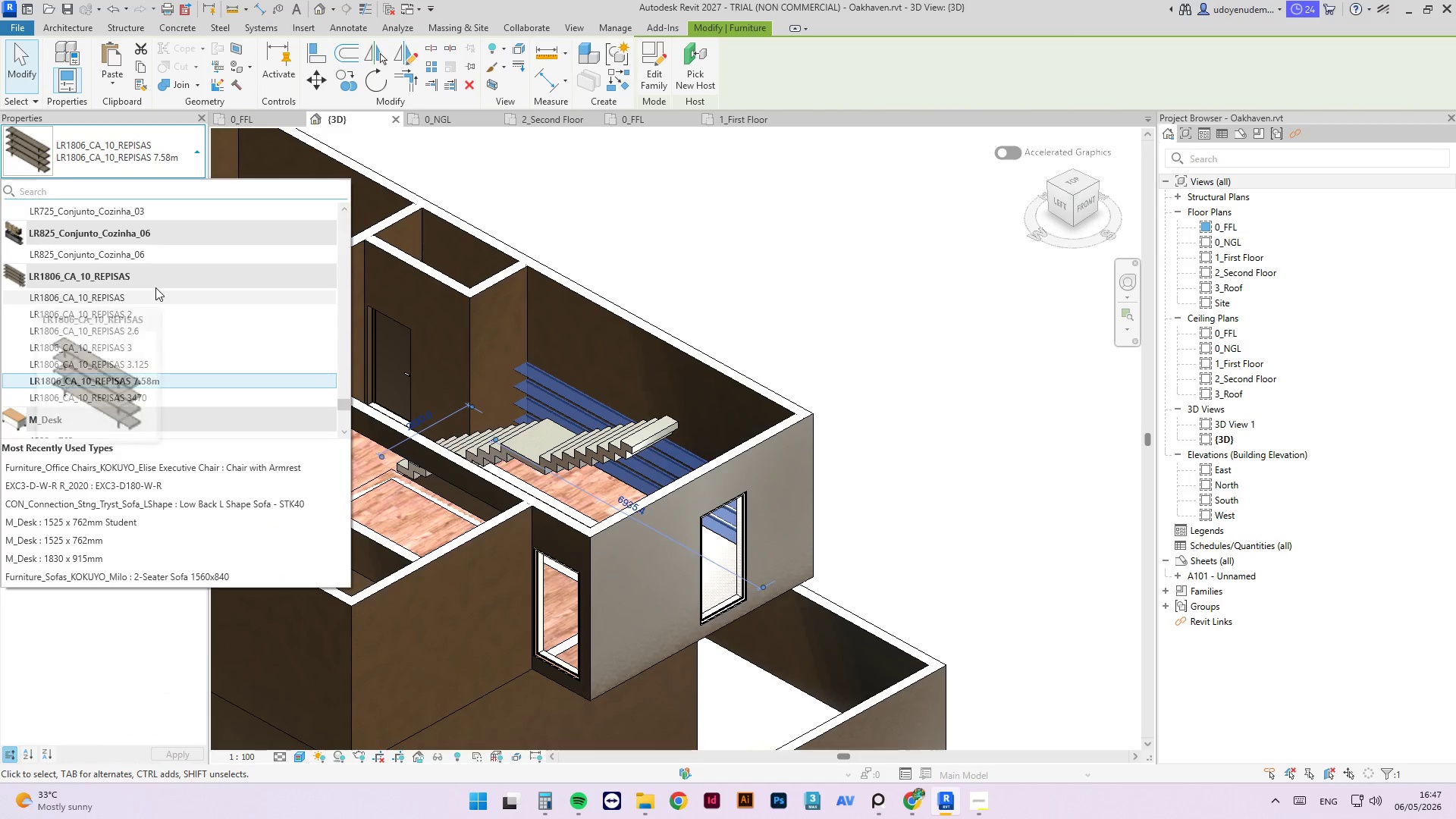 
scroll: coordinate [270, 301], scroll_direction: down, amount: 2.0
 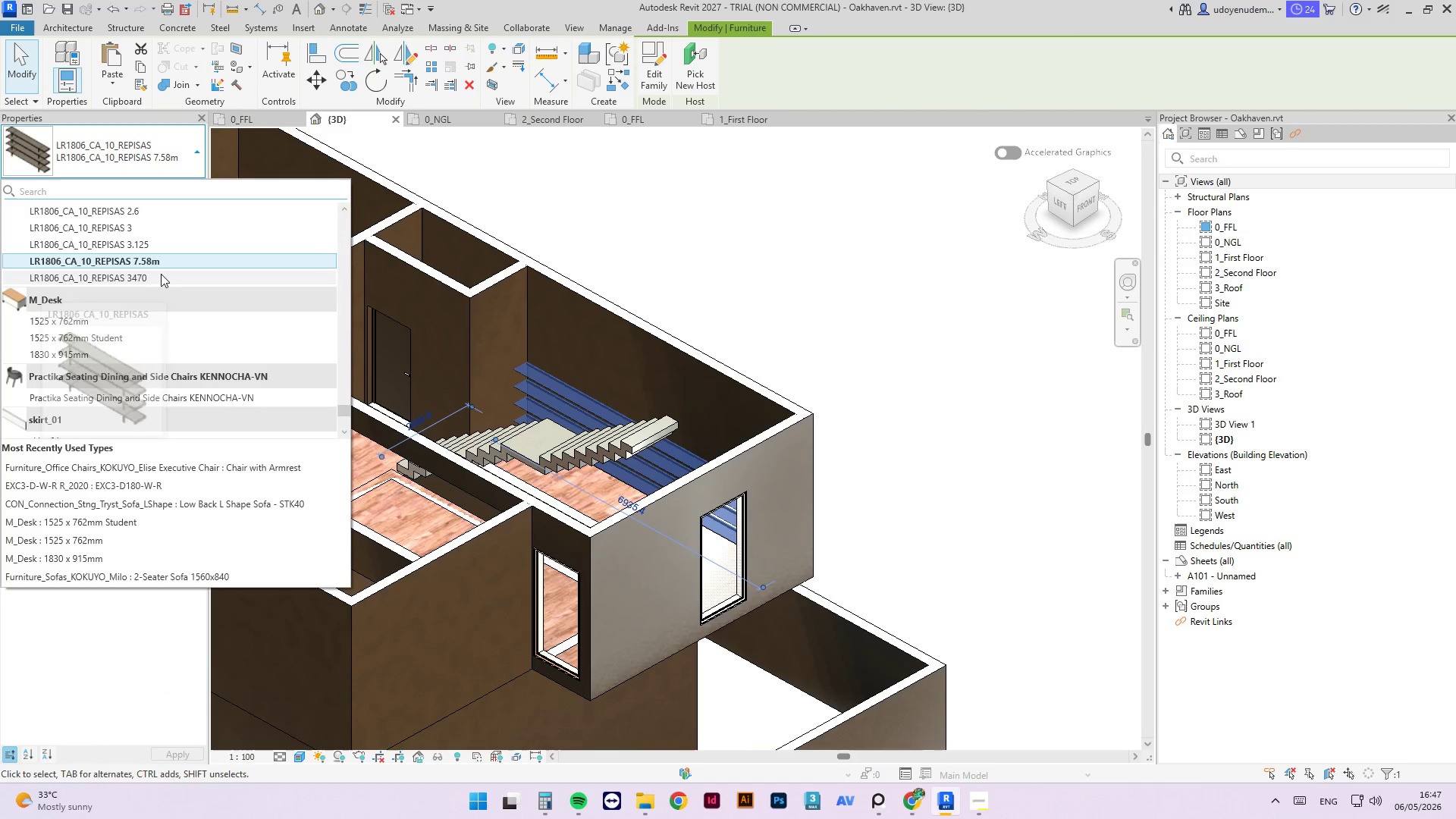 
left_click([162, 276])
 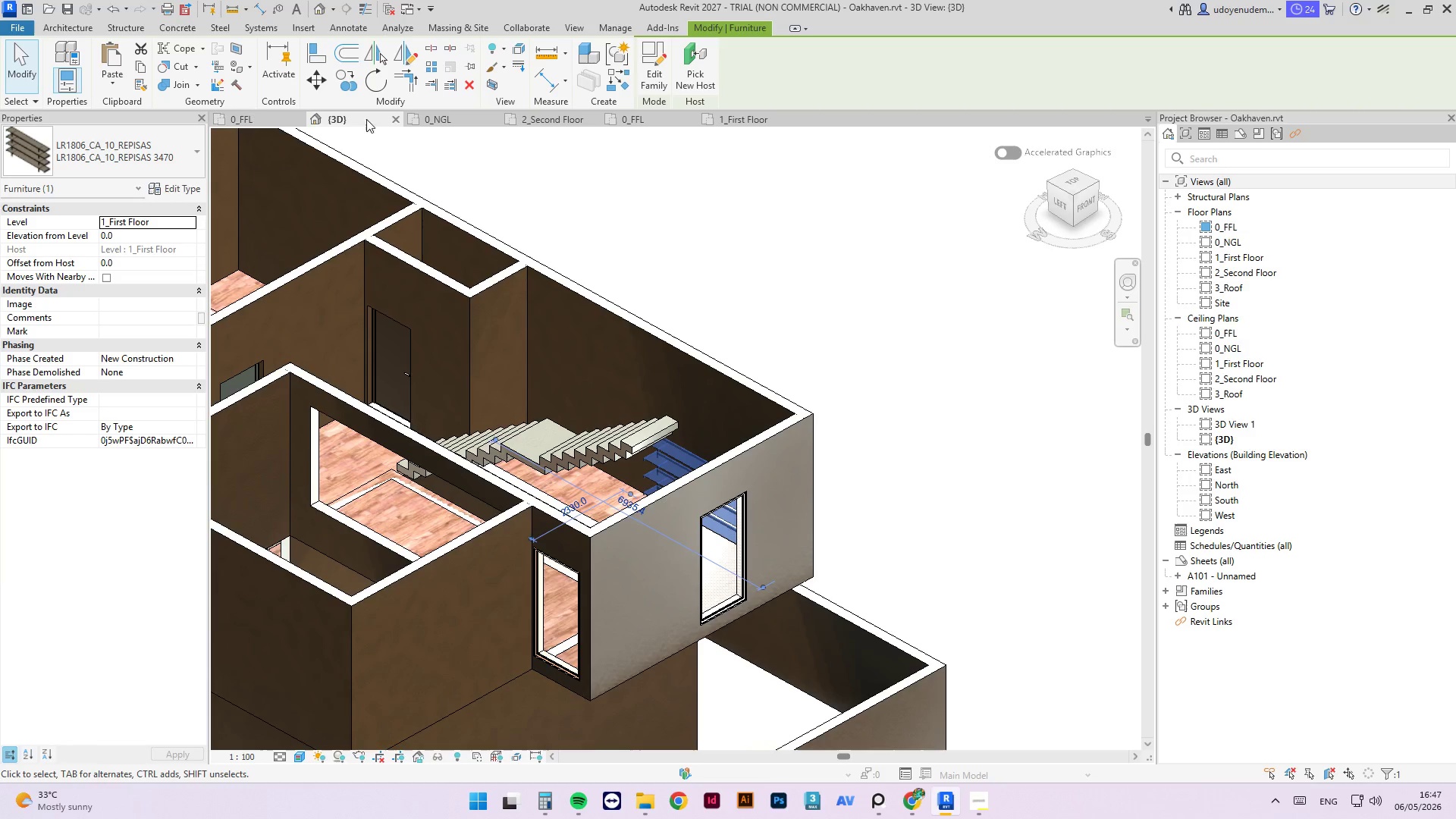 
left_click([243, 115])
 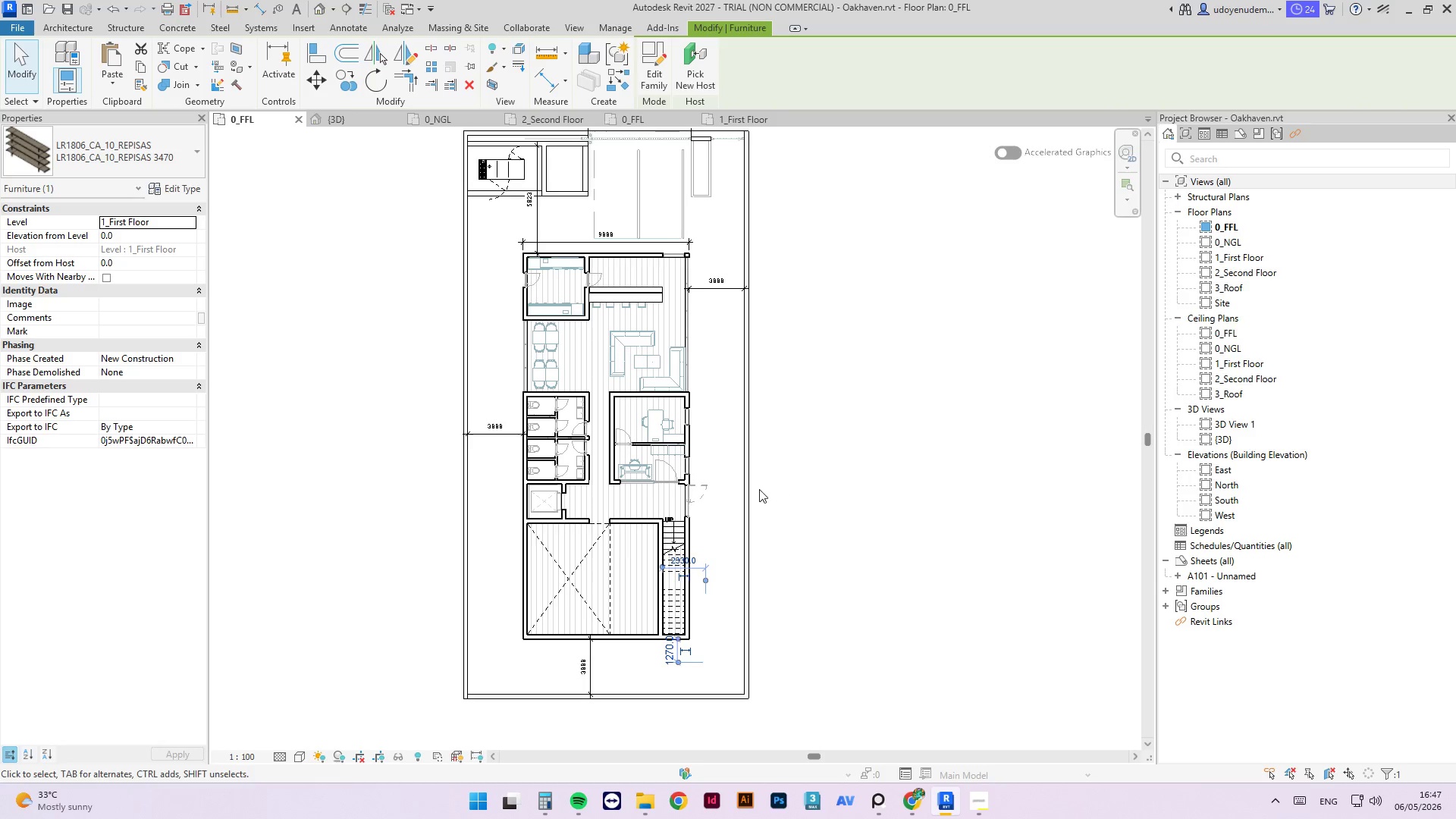 
scroll: coordinate [689, 610], scroll_direction: up, amount: 4.0
 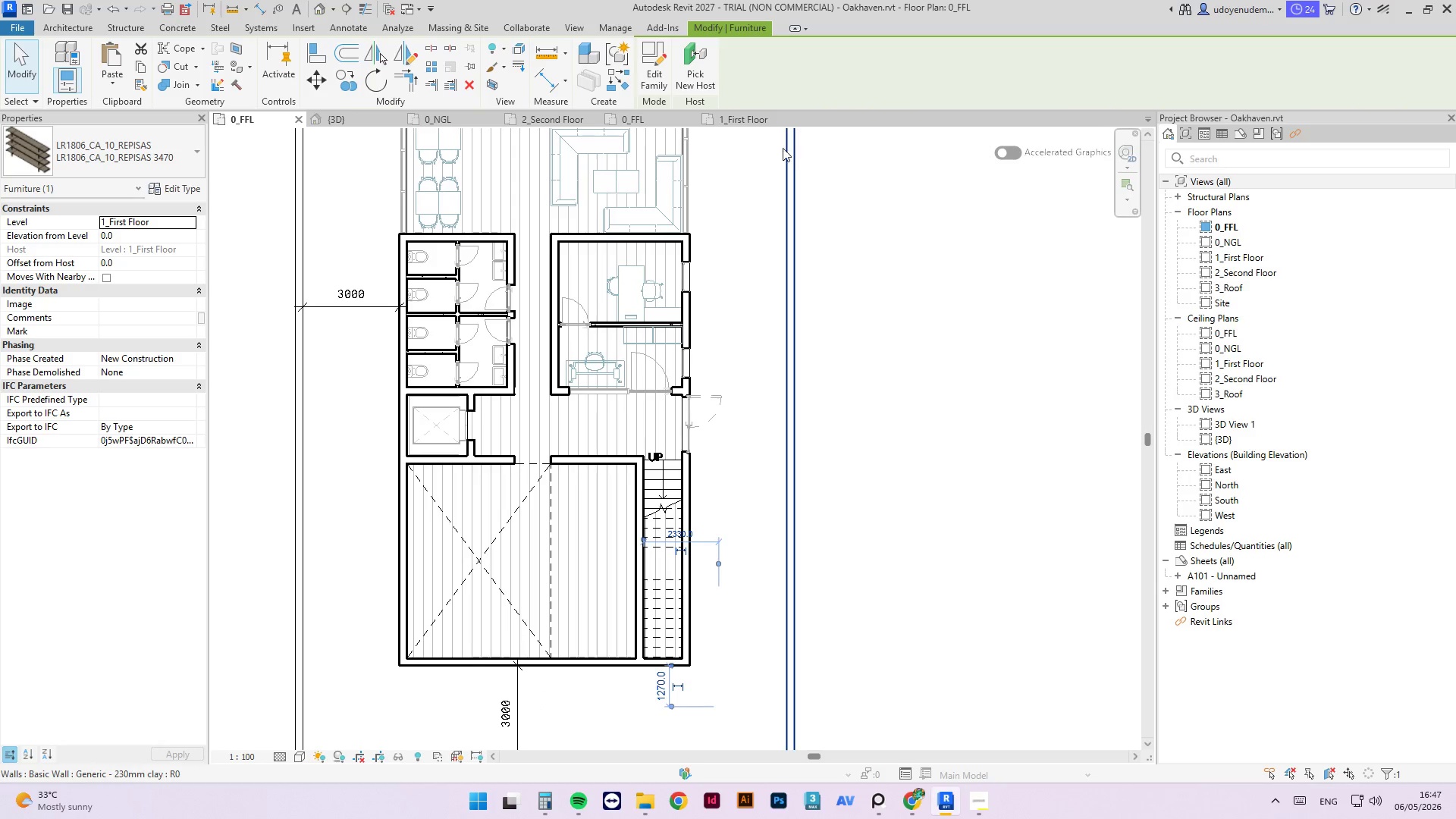 
left_click([748, 124])
 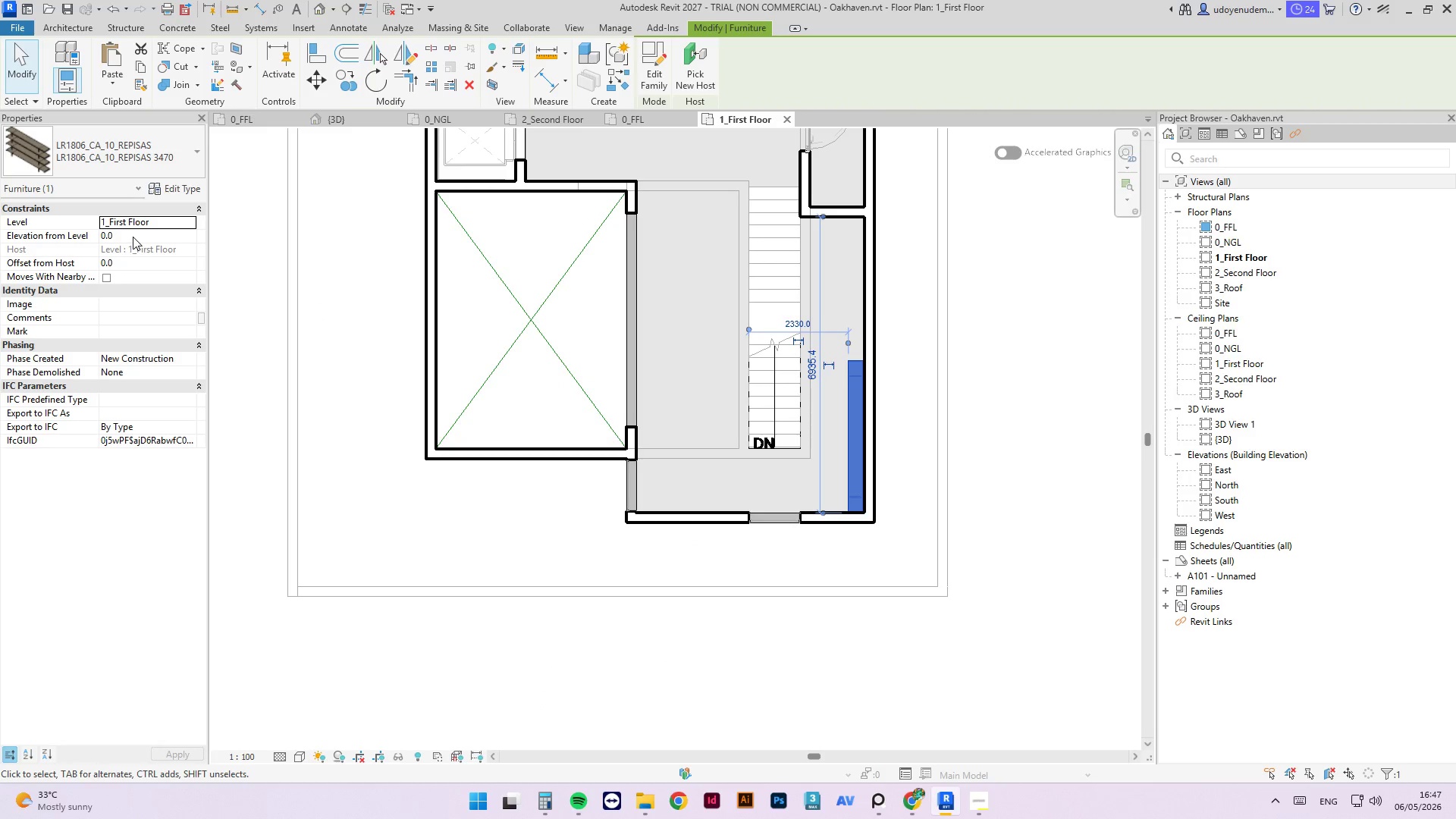 
left_click([133, 237])
 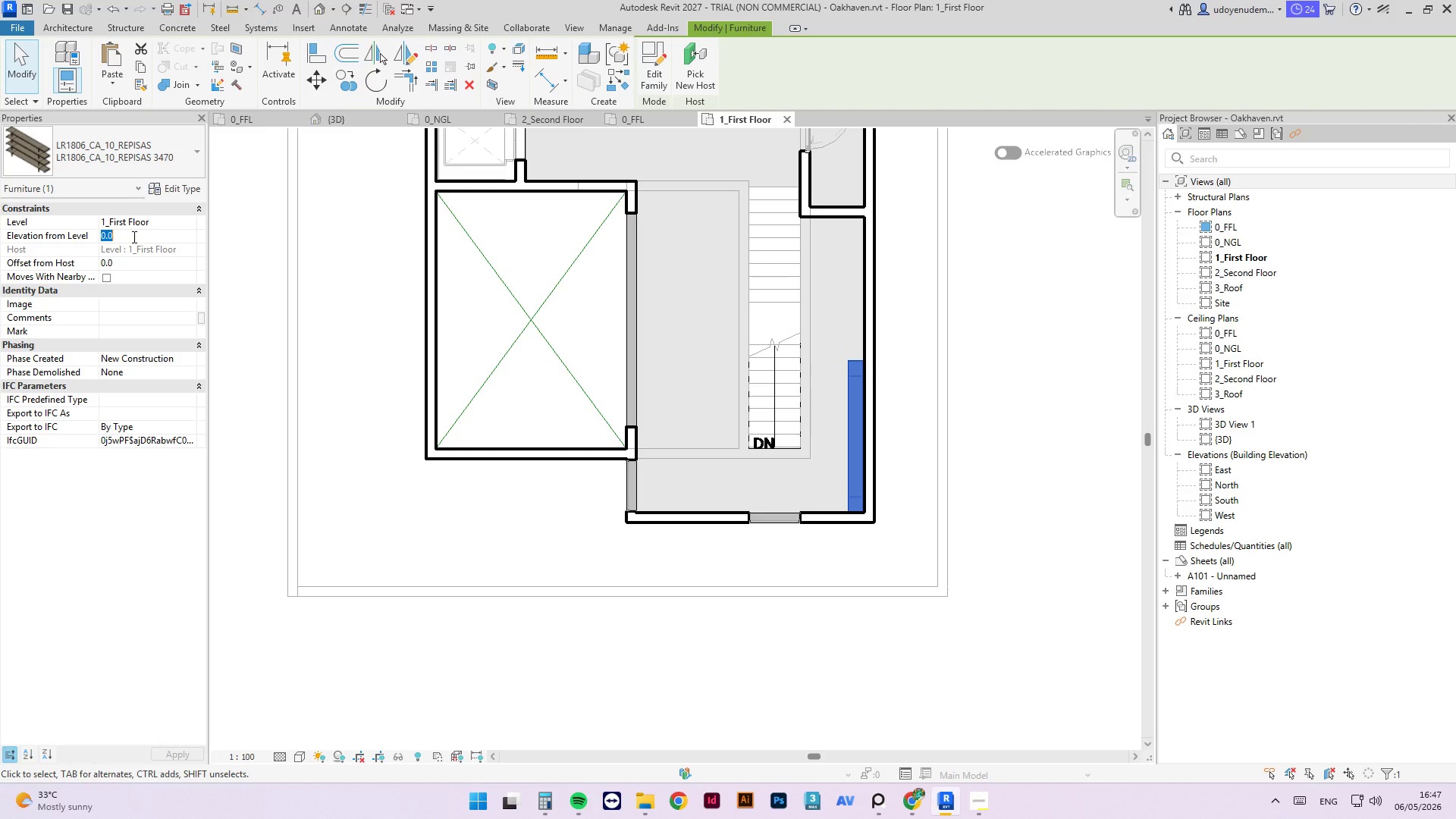 
key(Numpad4)
 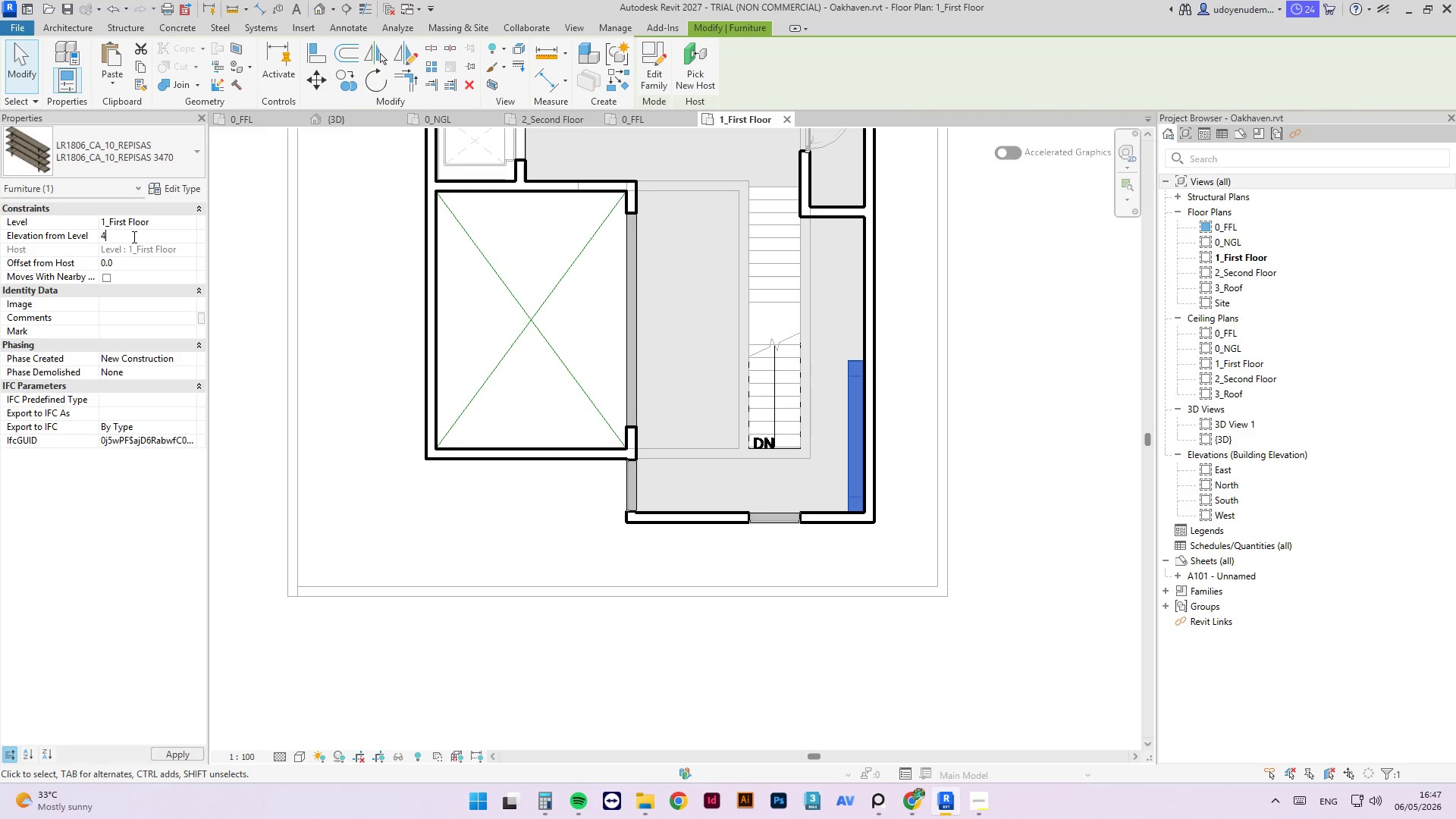 
key(Numpad5)
 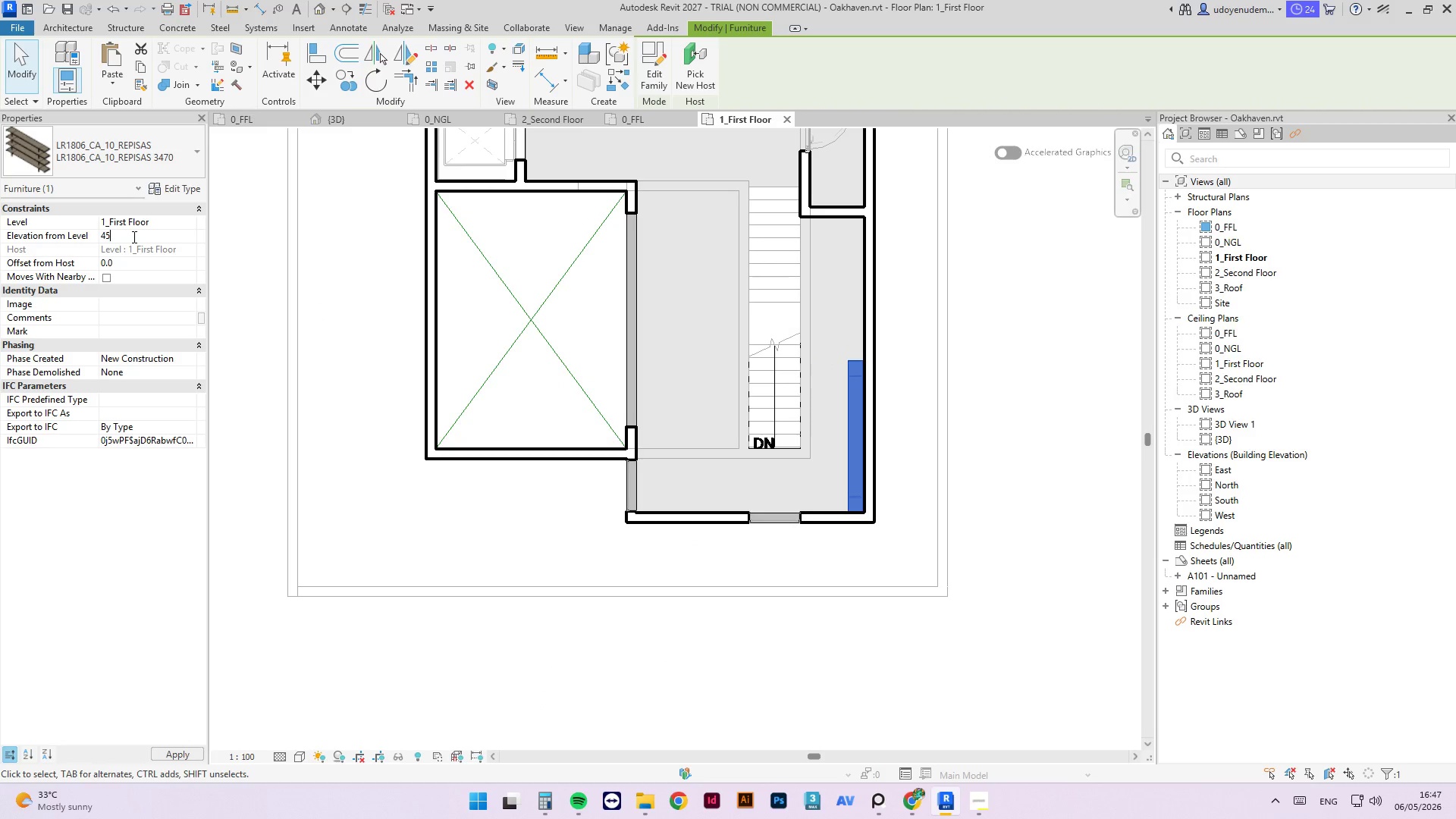 
key(Numpad0)
 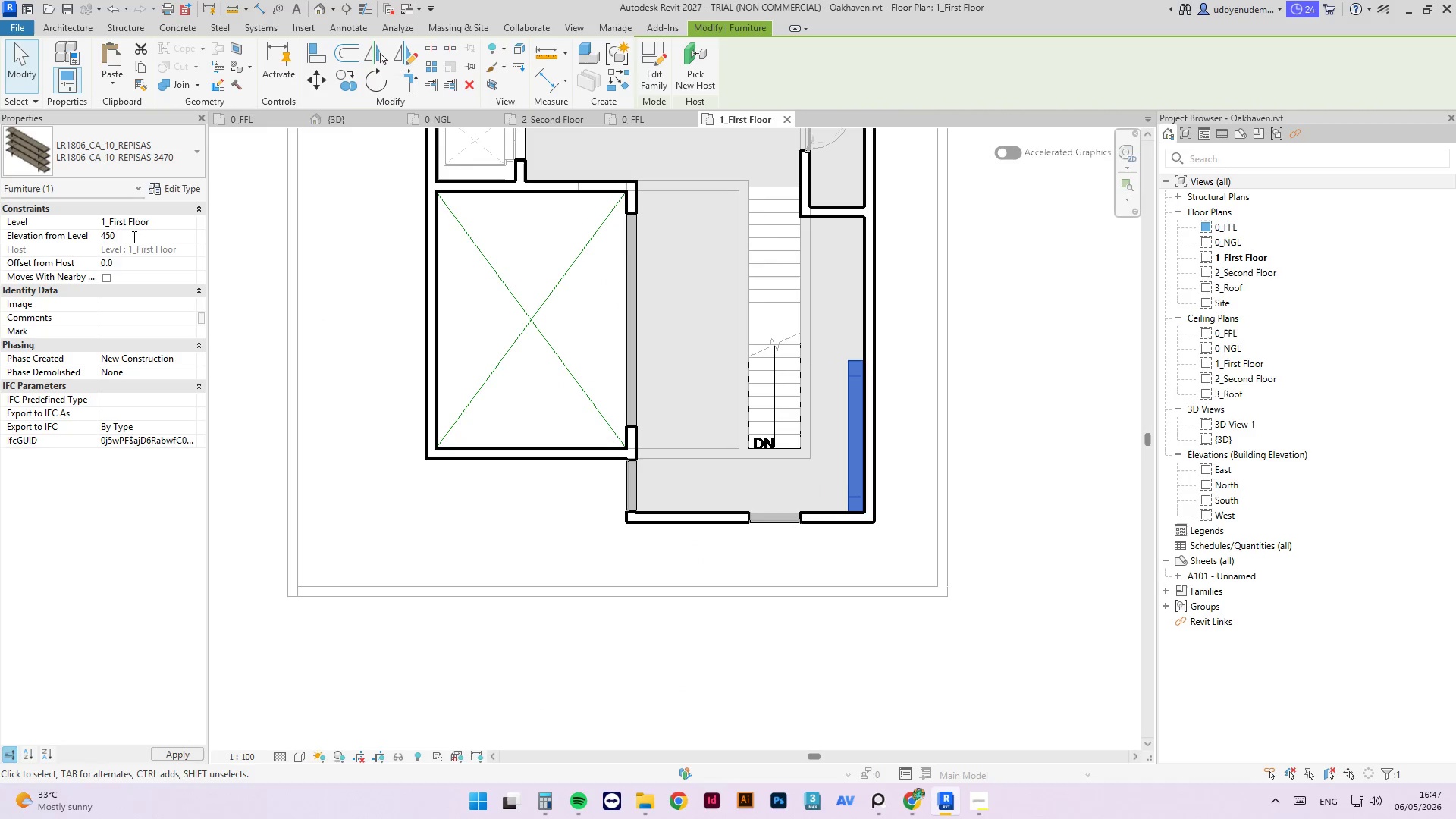 
key(NumpadEnter)
 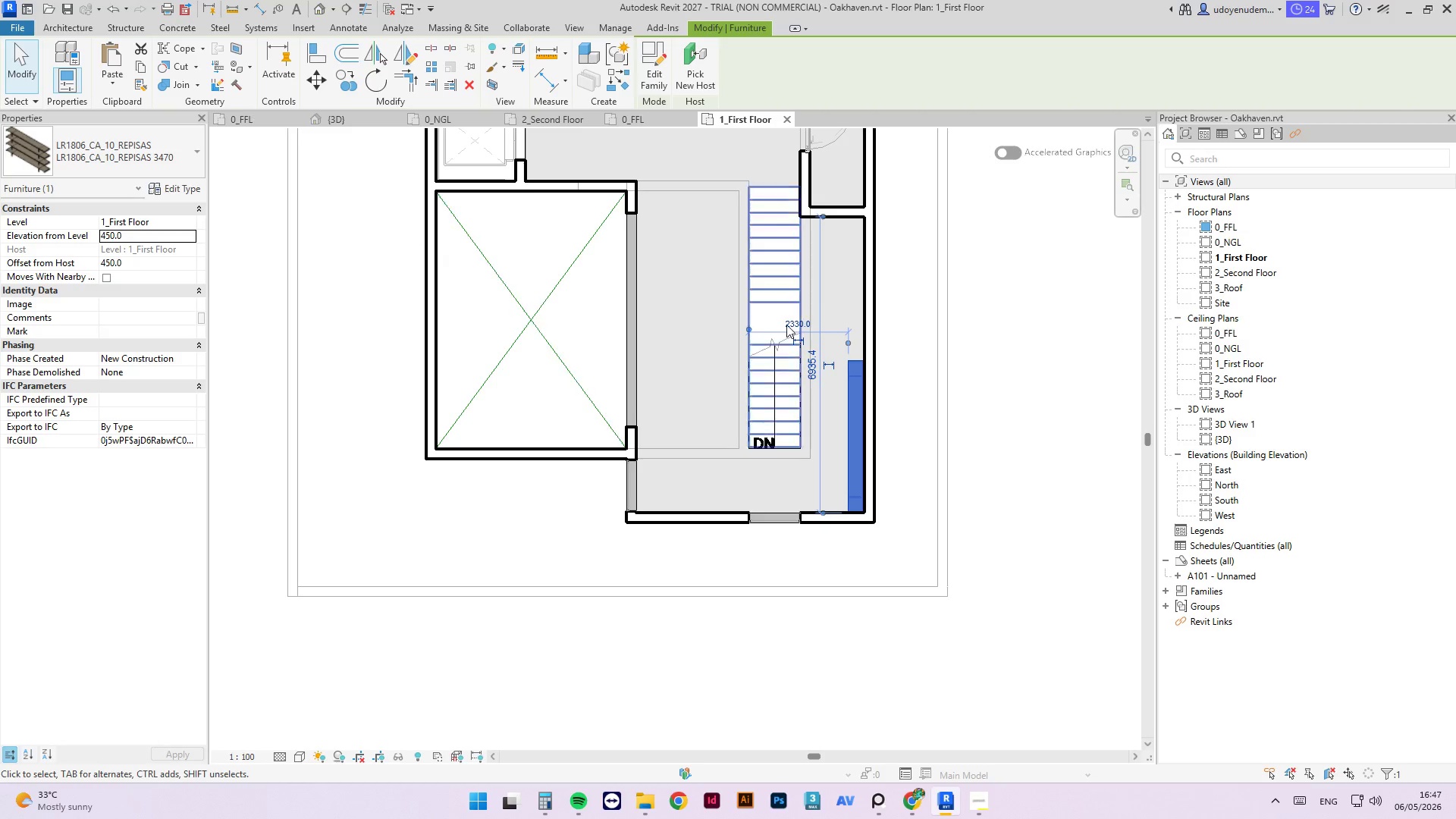 
scroll: coordinate [847, 355], scroll_direction: up, amount: 3.0
 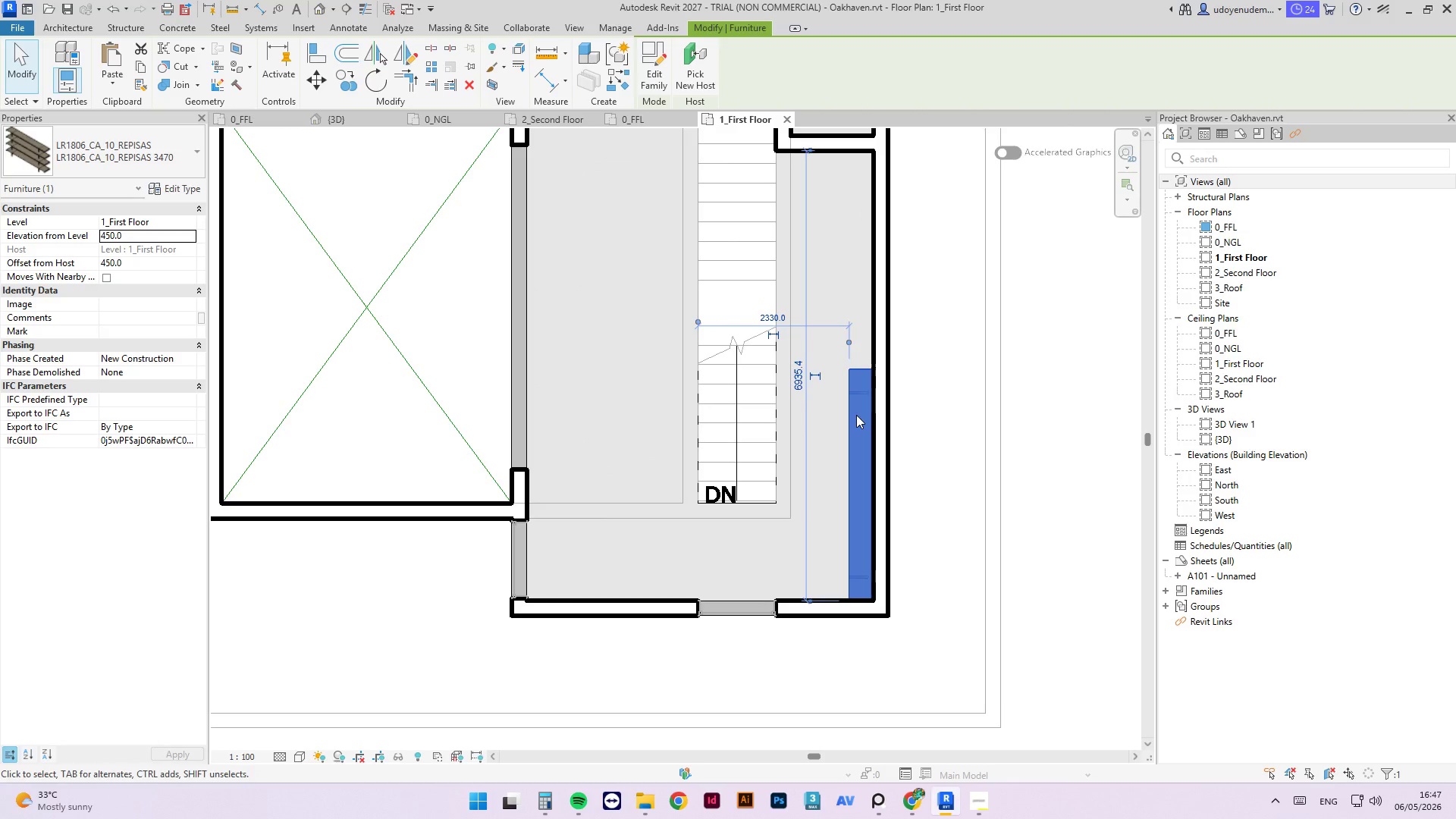 
type(cs)
 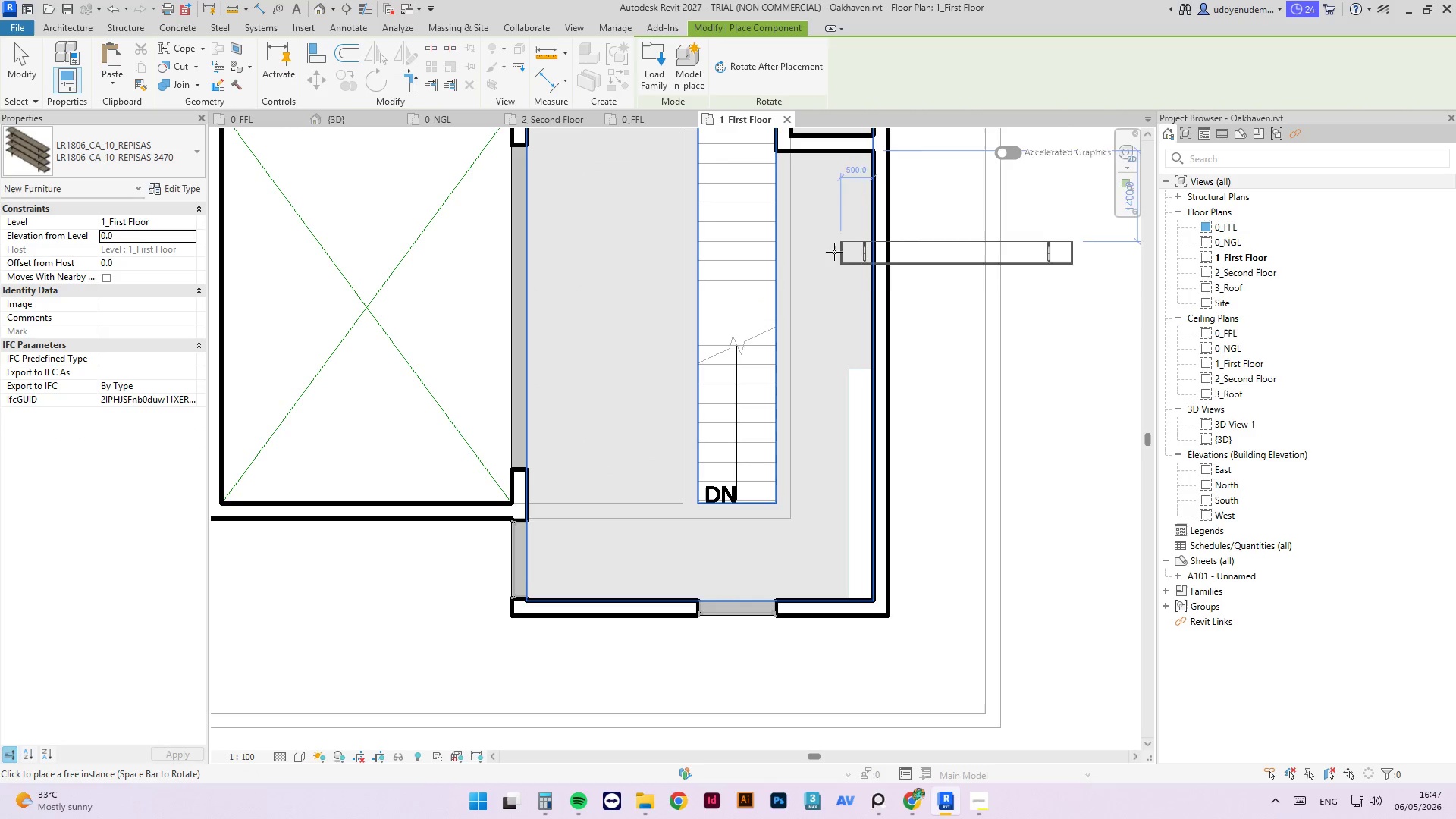 
key(Space)
 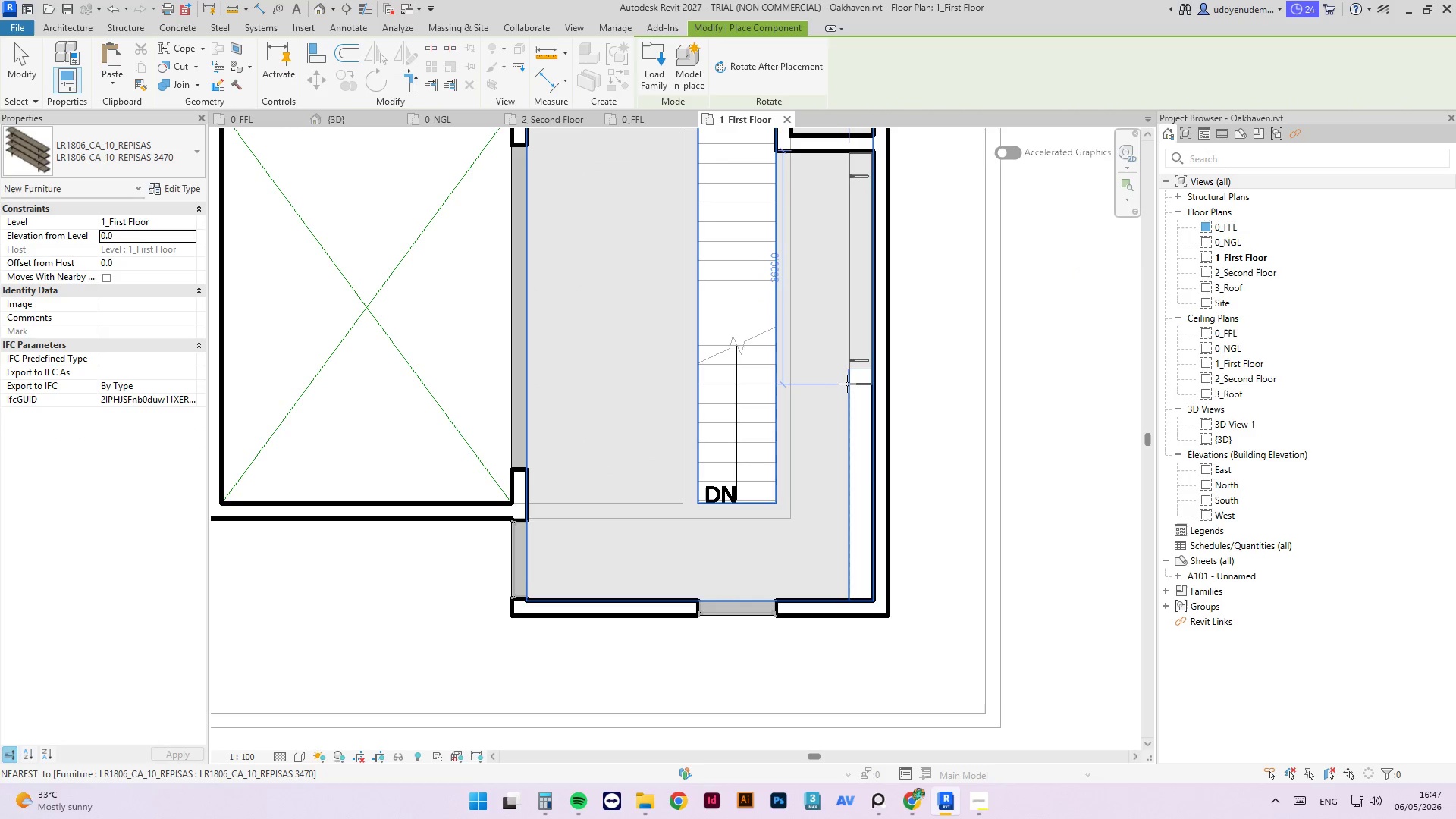 
left_click([848, 381])
 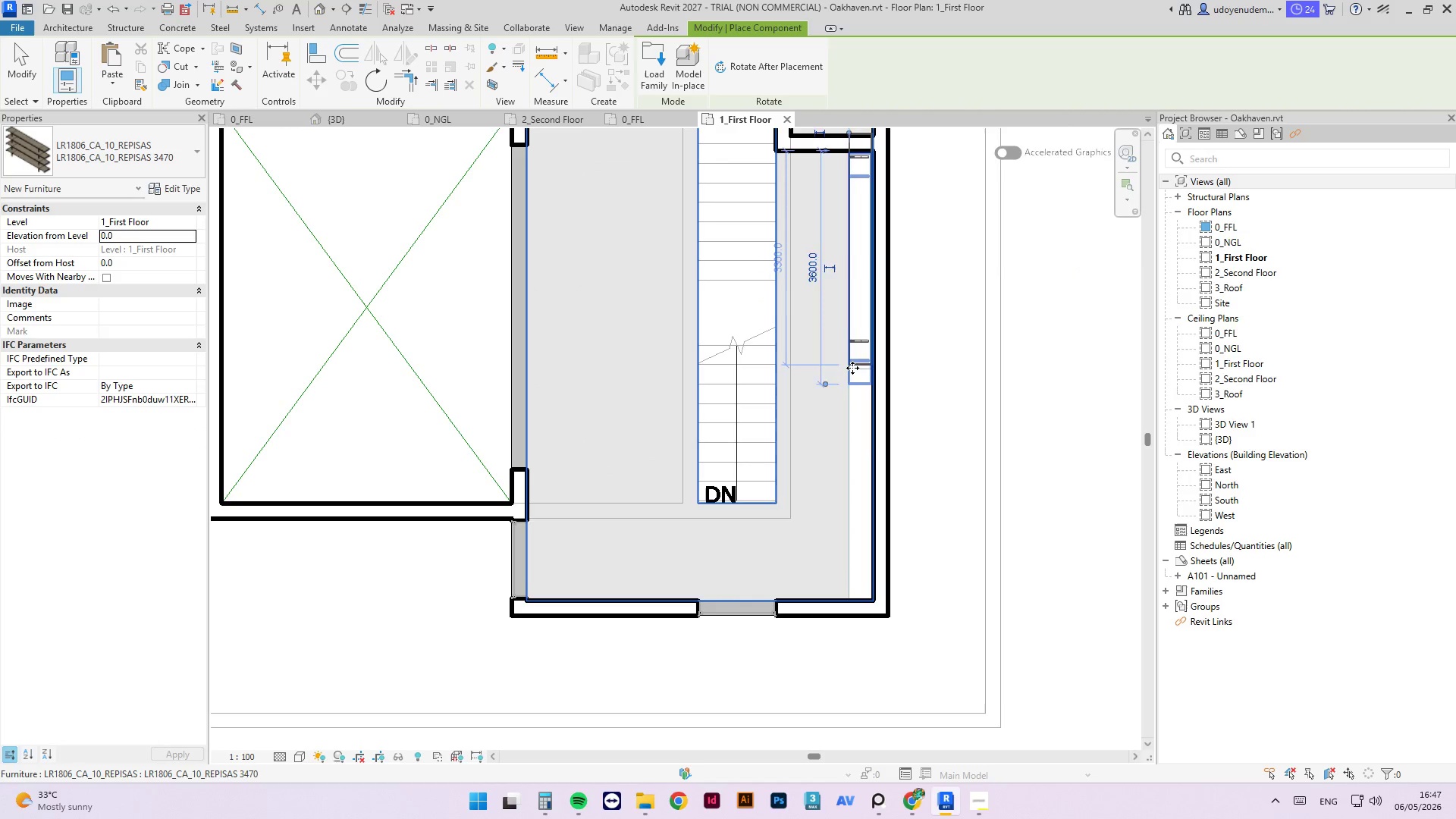 
key(Escape)
 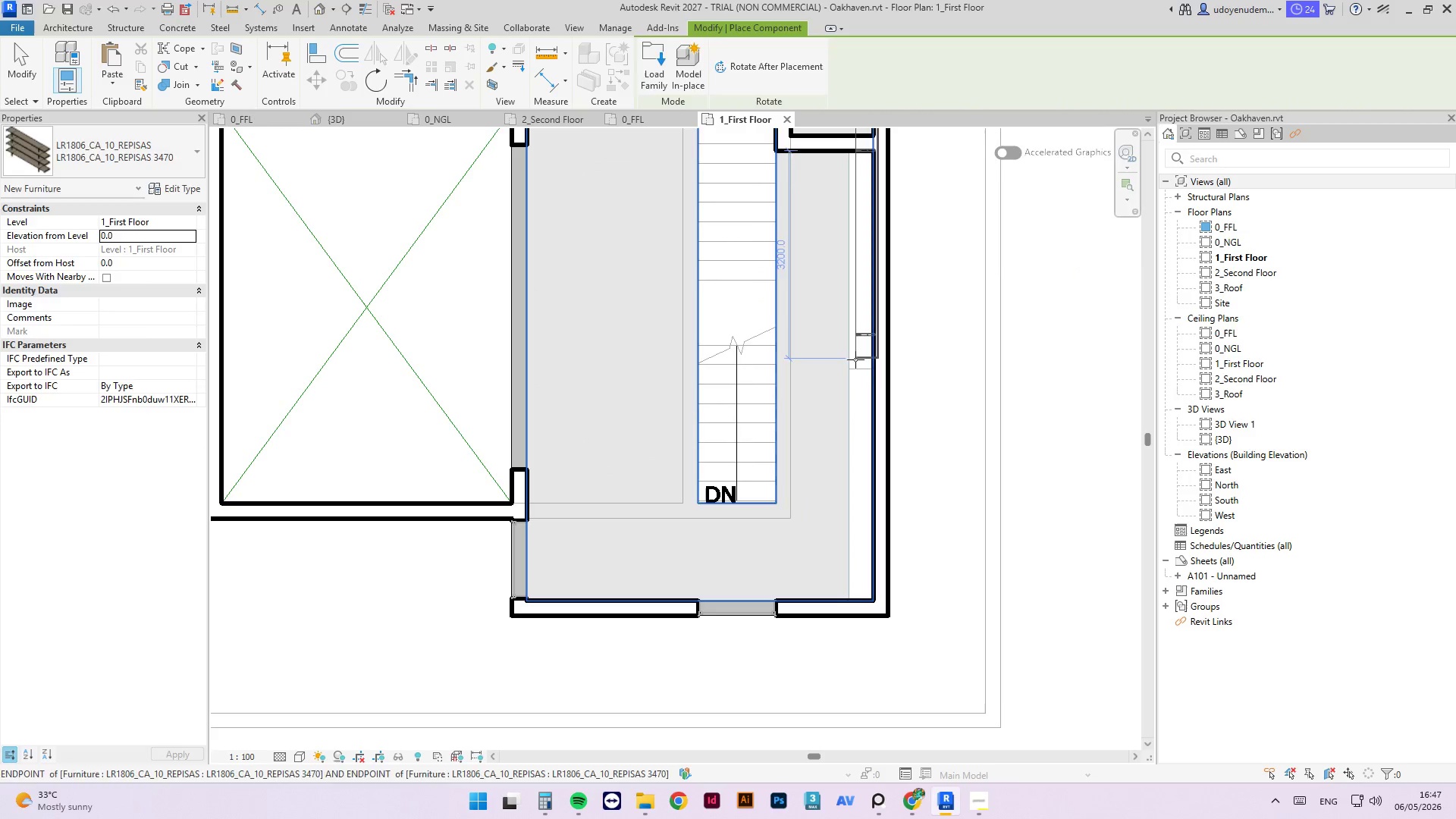 
key(Escape)
 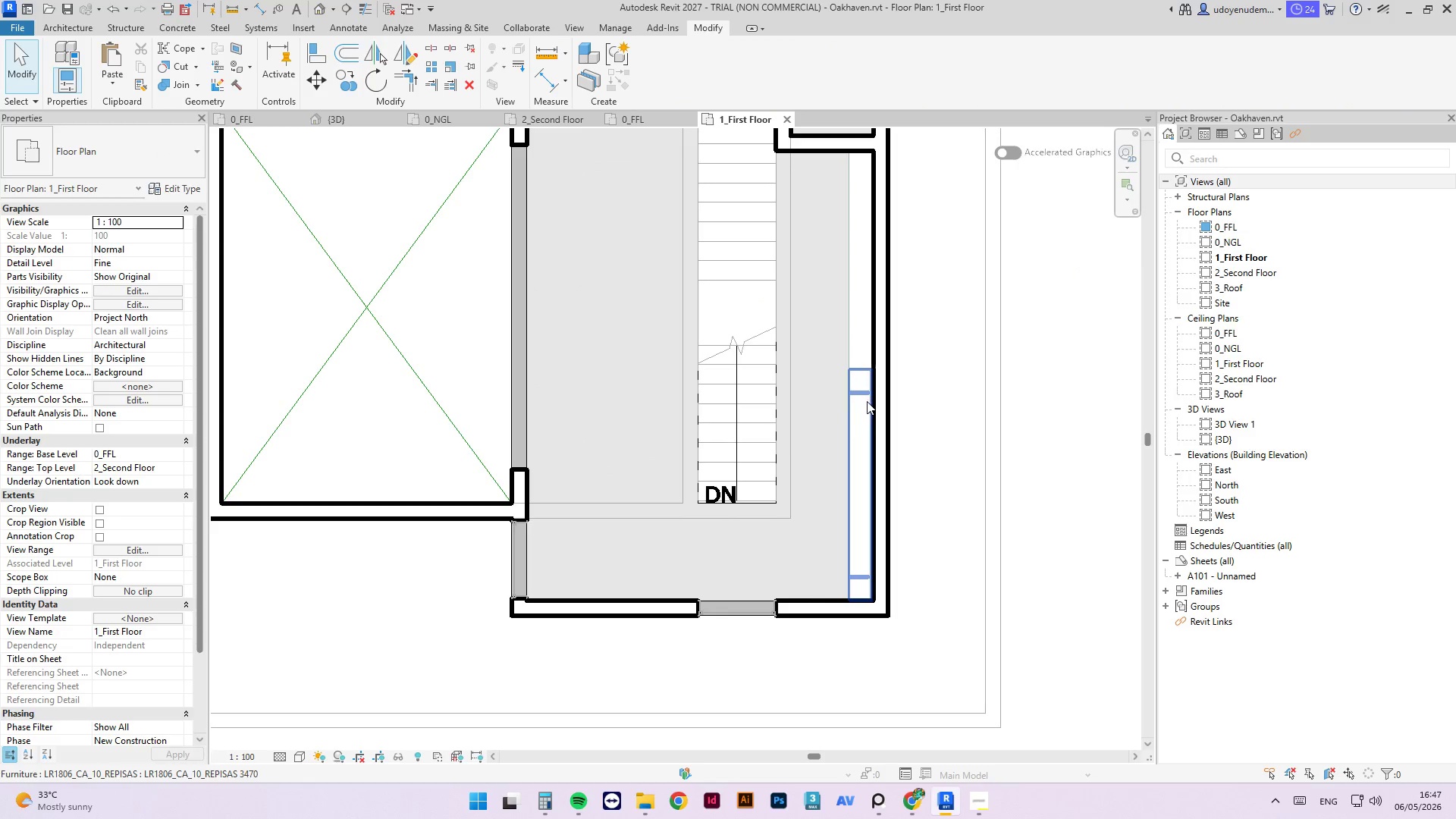 
key(Escape)
 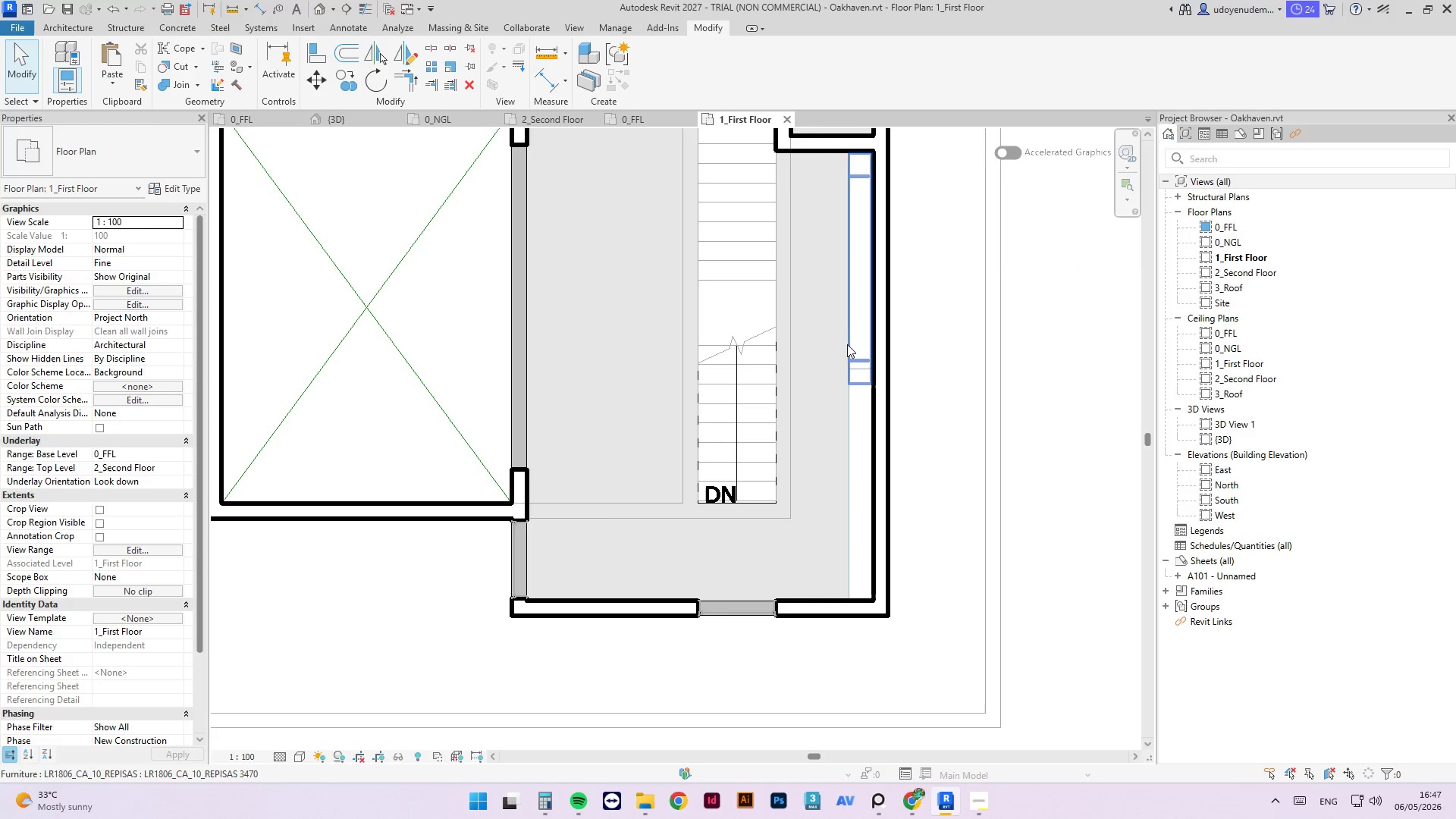 
double_click([846, 345])
 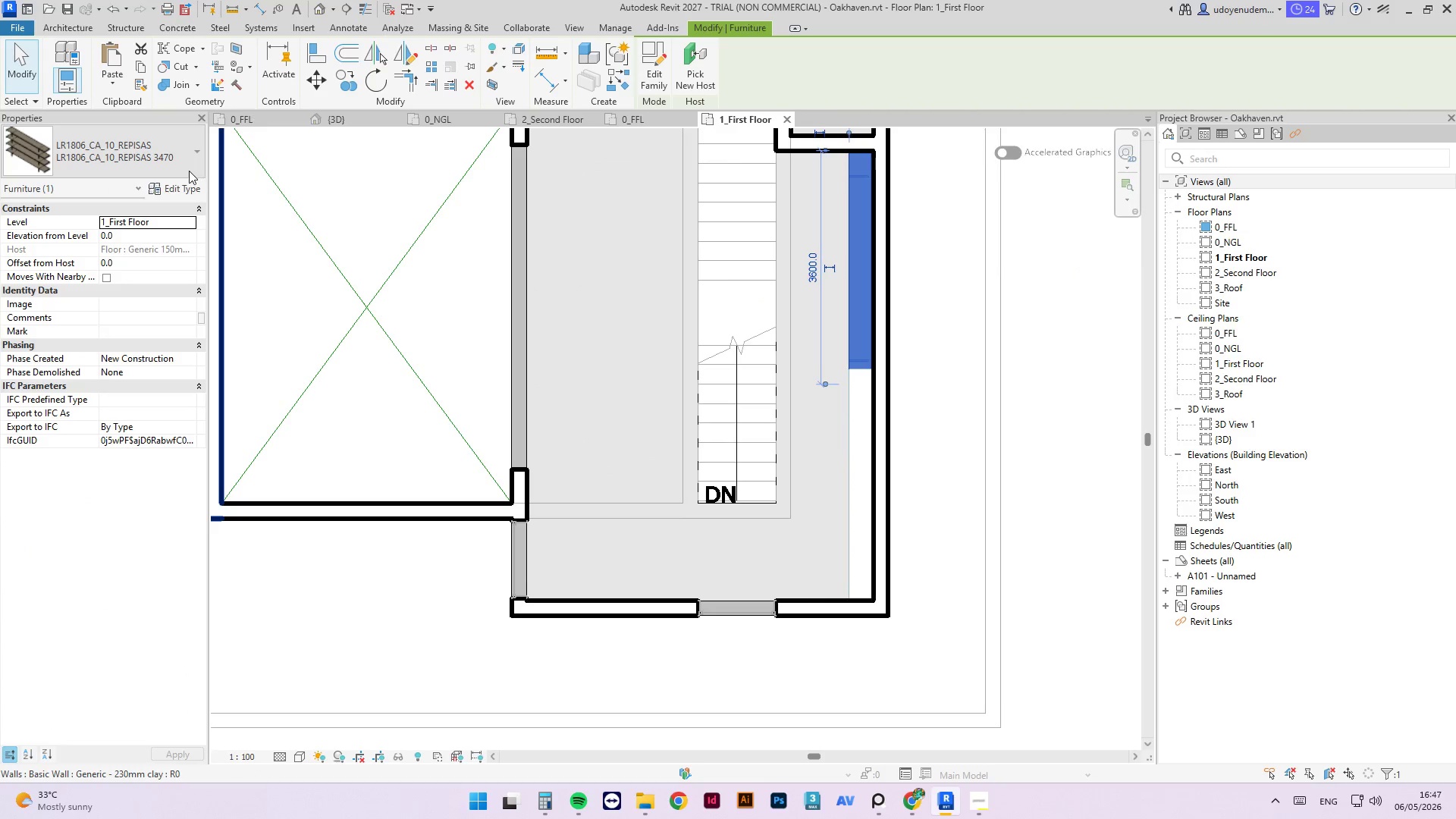 
left_click([164, 152])
 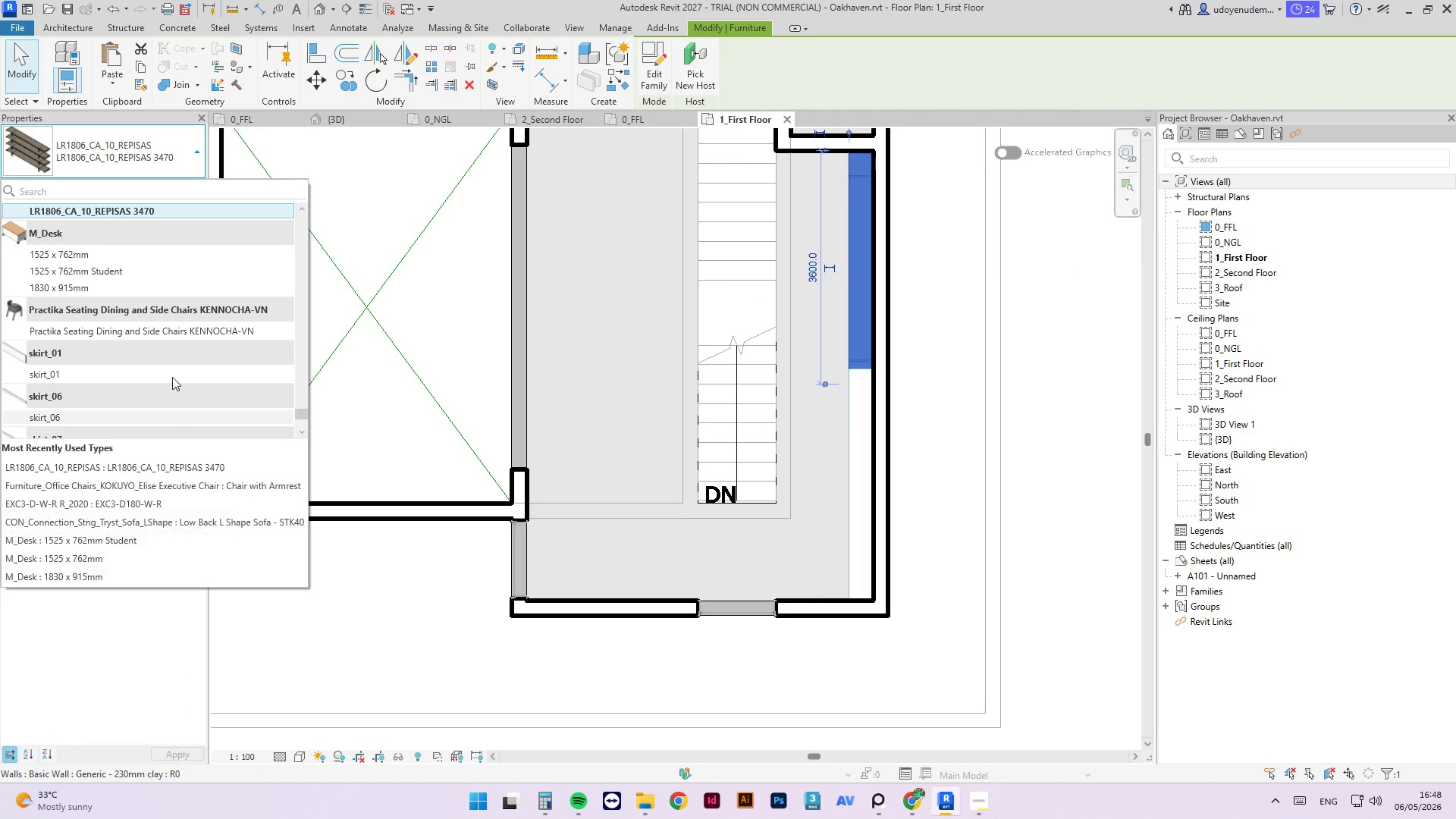 
scroll: coordinate [149, 348], scroll_direction: up, amount: 3.0
 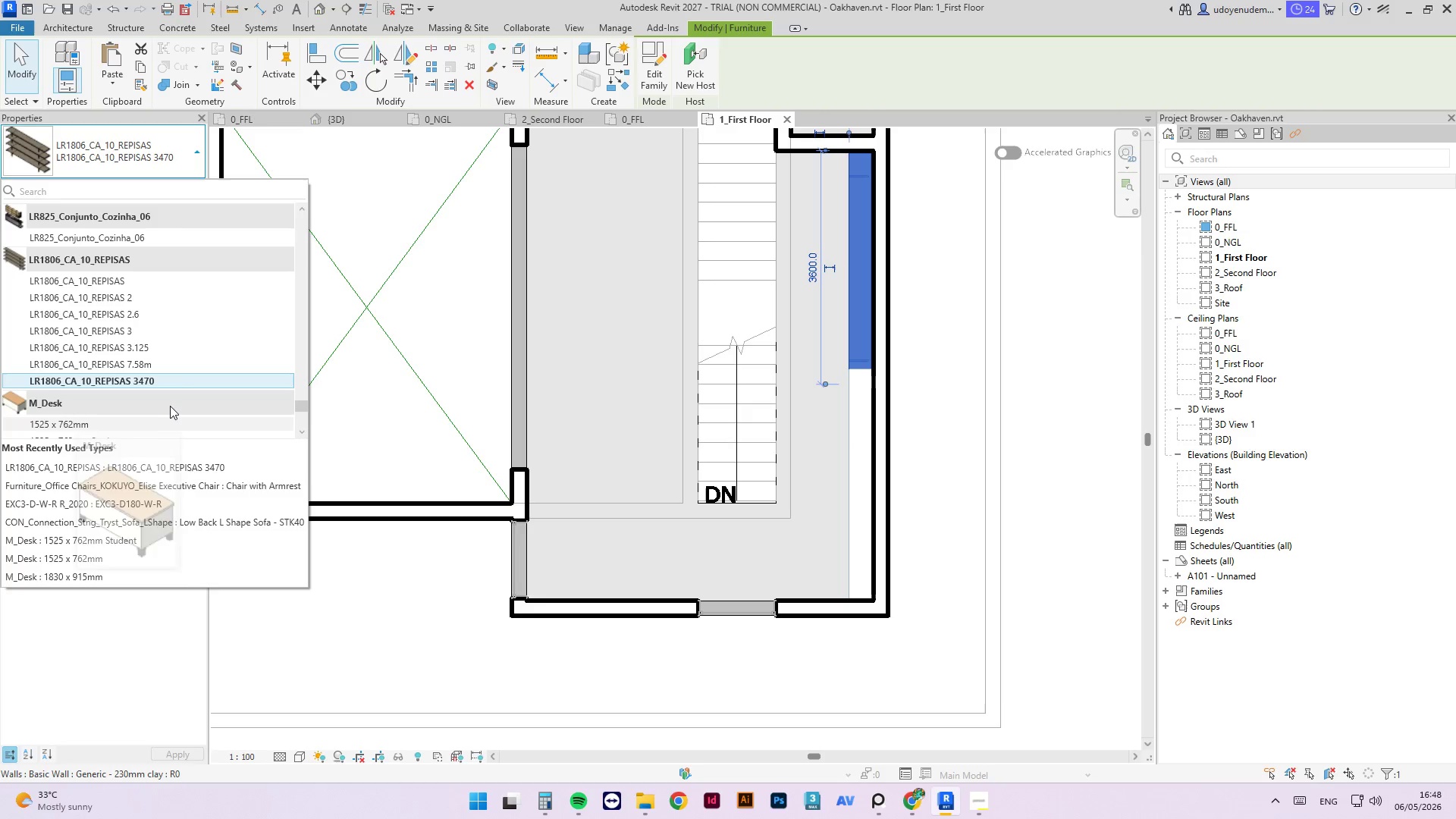 
mouse_move([180, 358])
 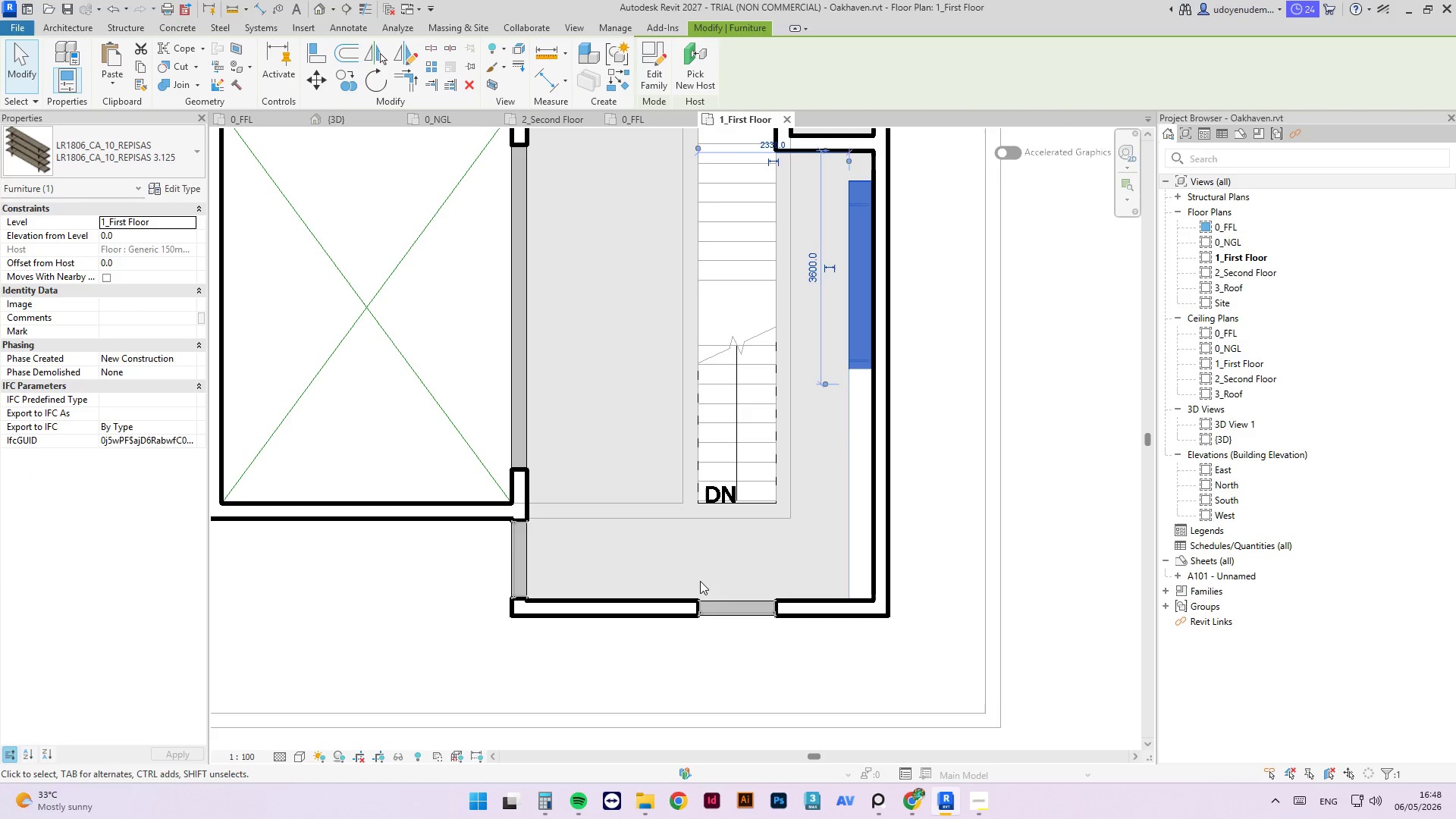 
key(ArrowUp)
 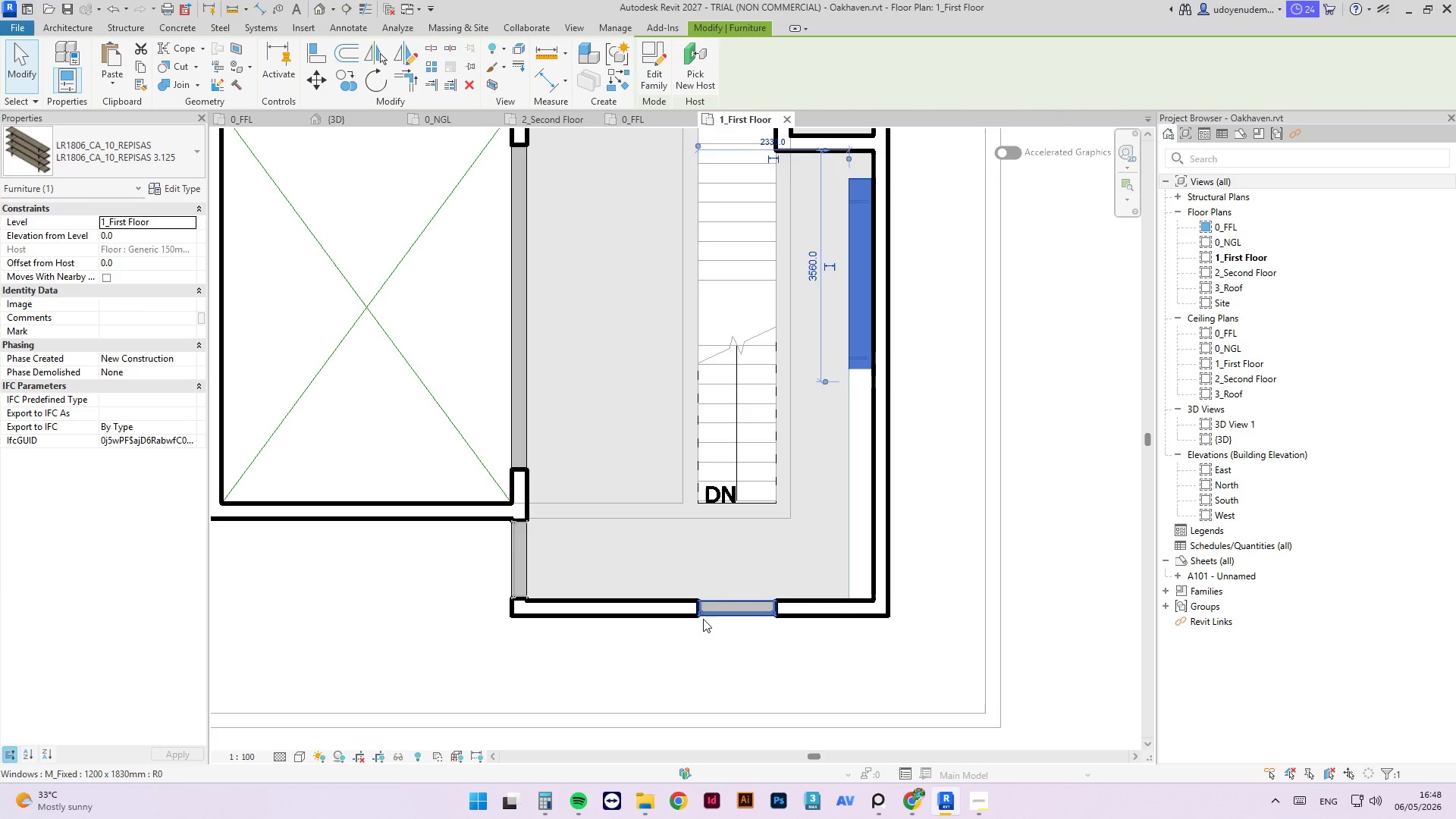 
key(ArrowUp)
 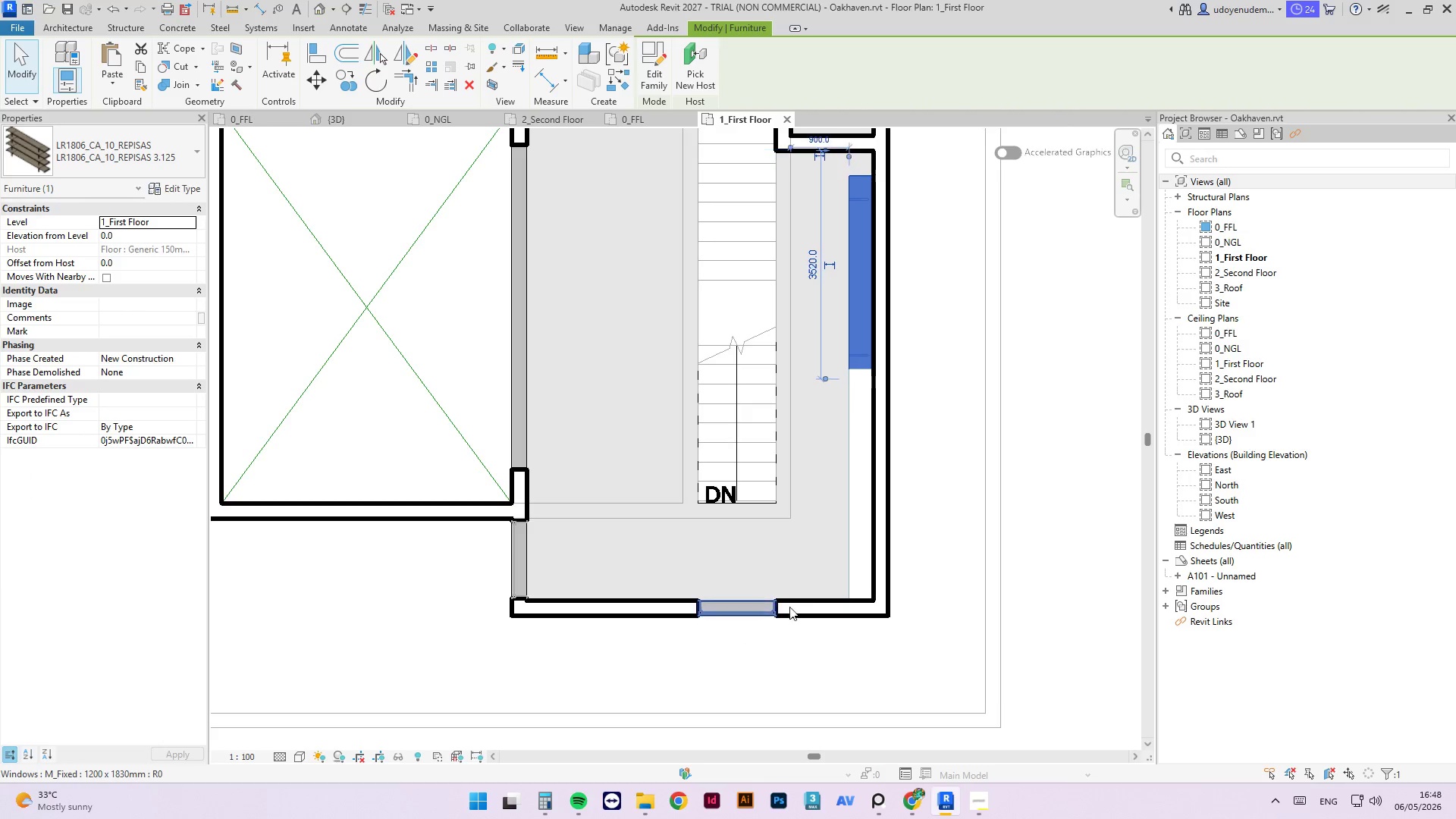 
key(ArrowUp)
 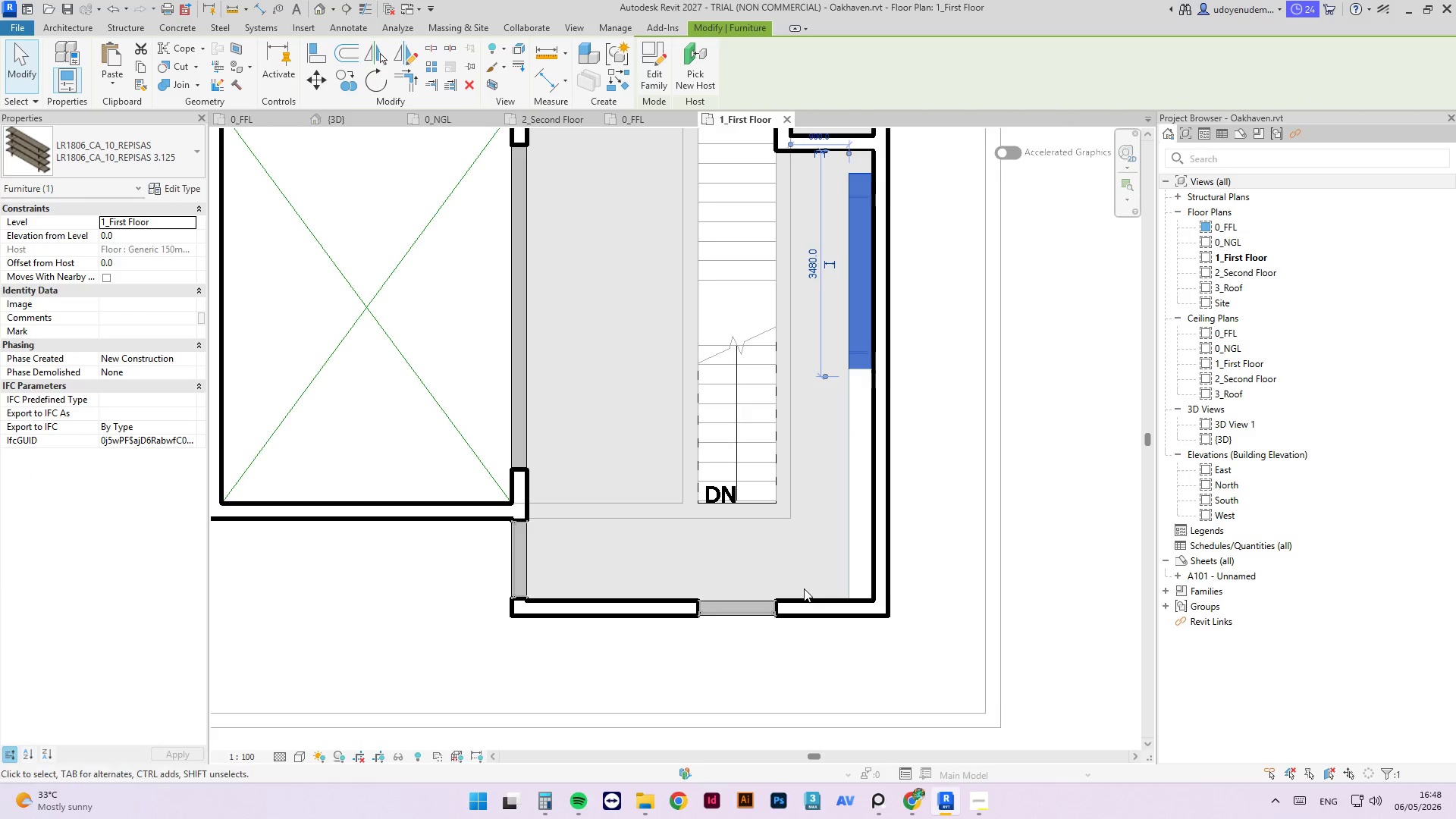 
key(ArrowUp)
 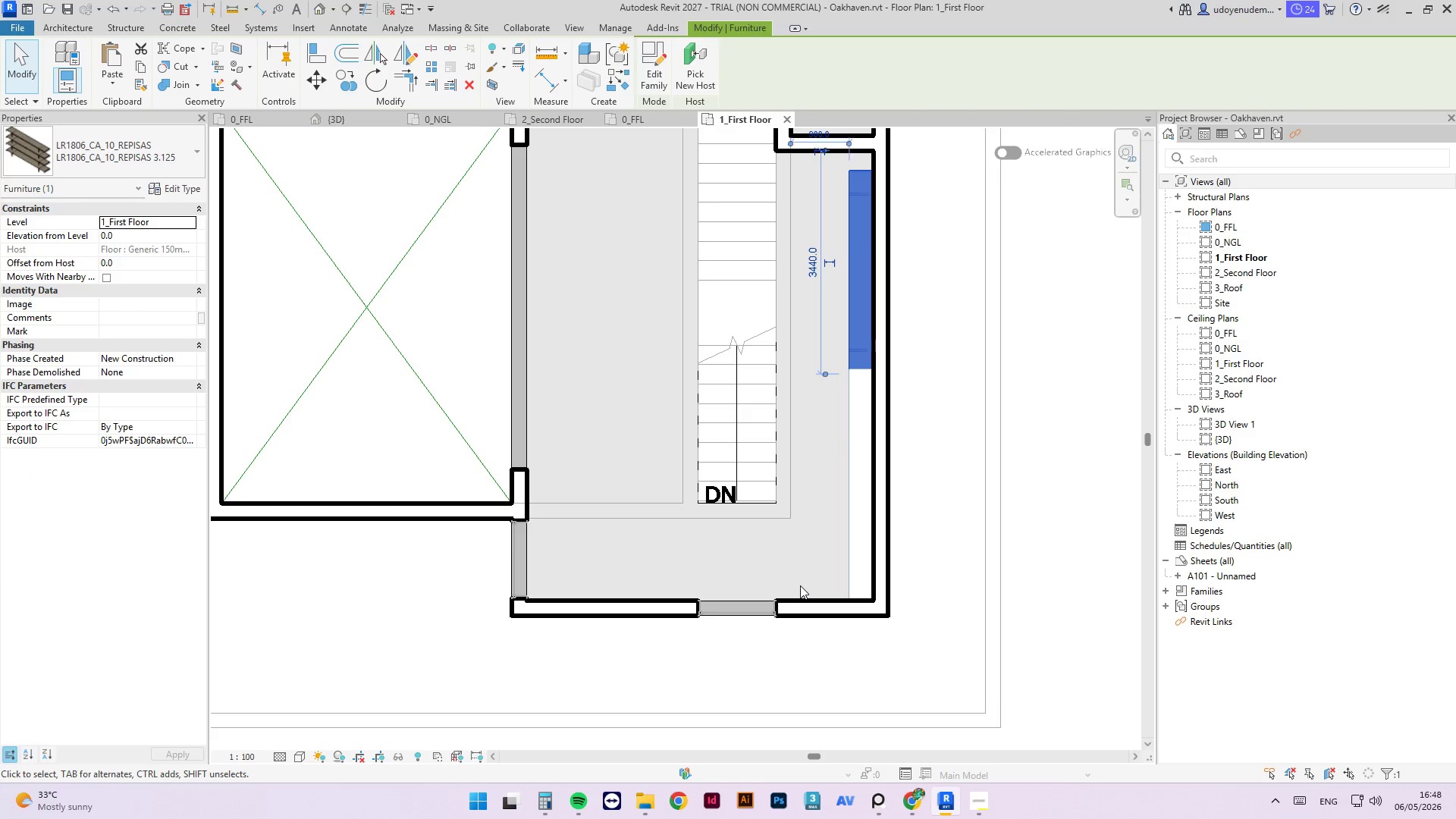 
key(ArrowUp)
 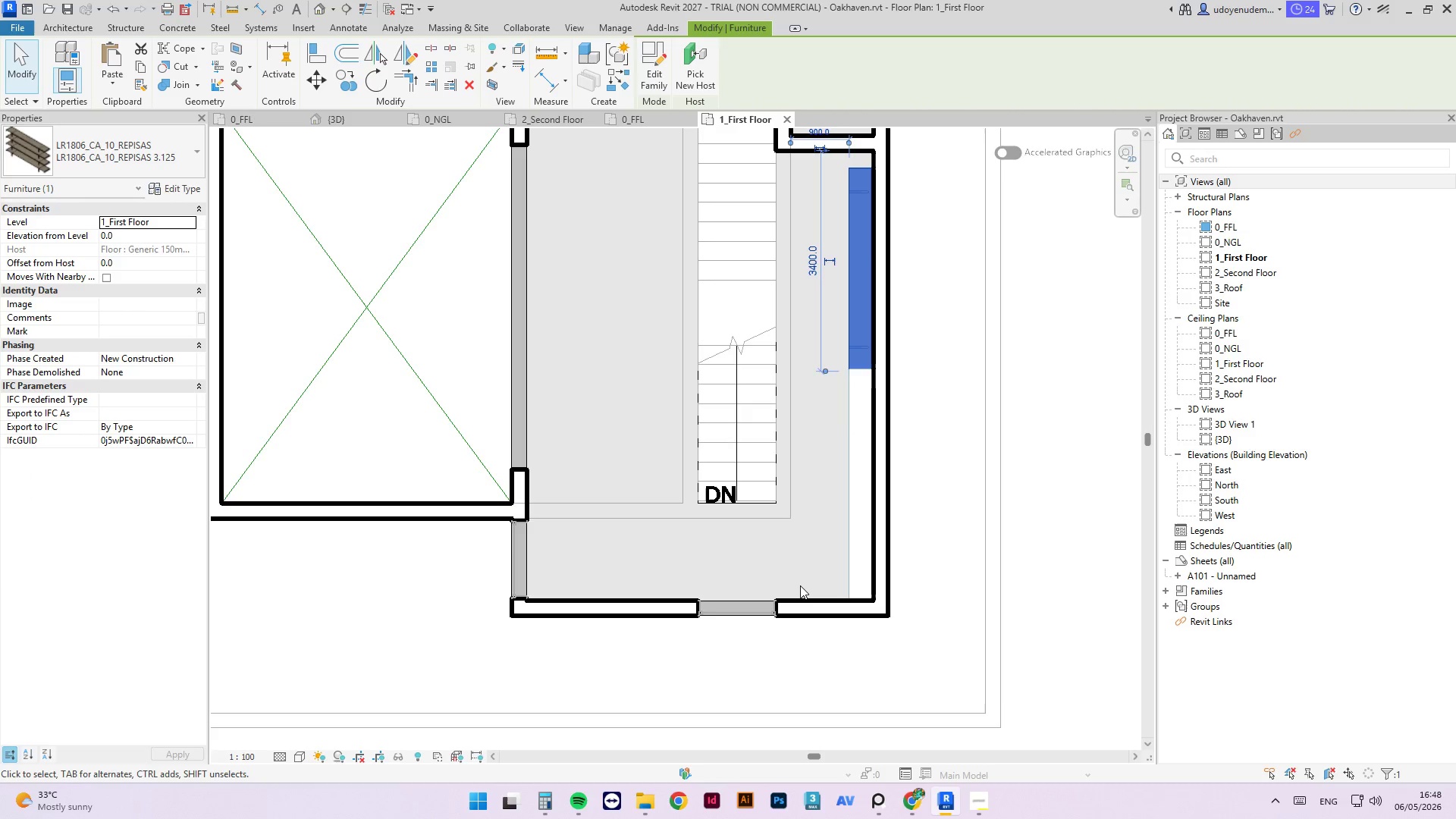 
key(ArrowUp)
 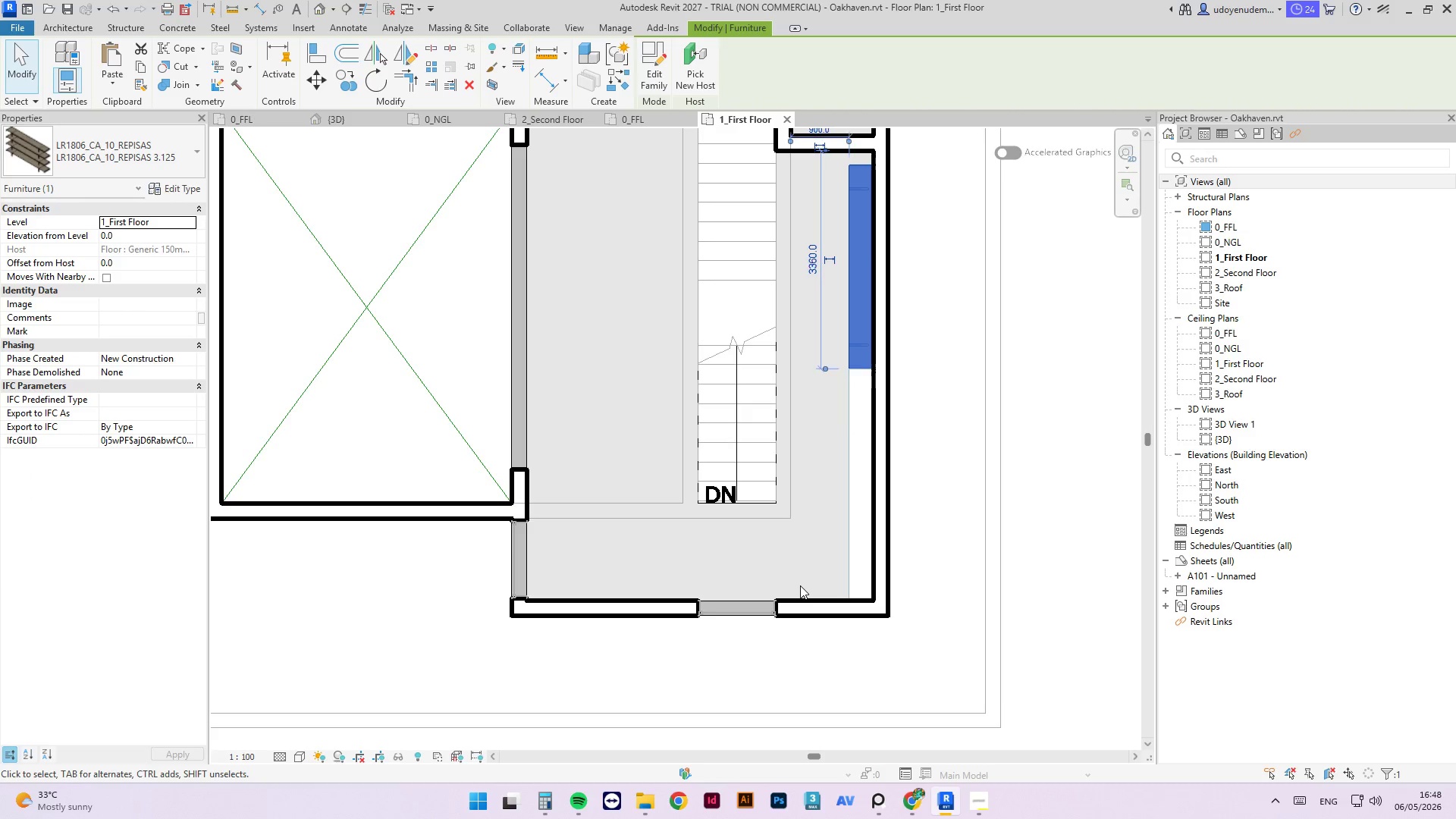 
key(ArrowUp)
 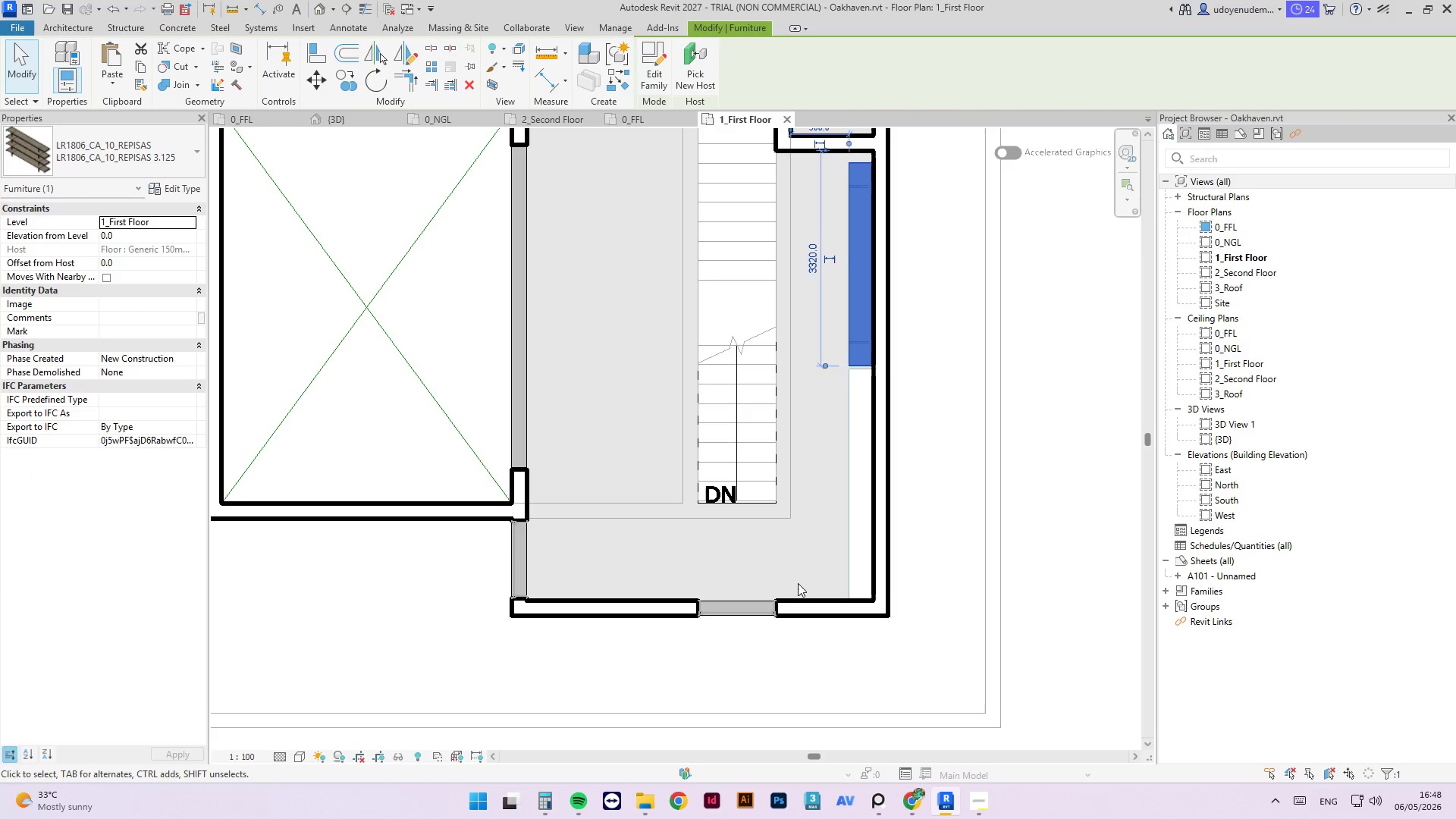 
key(ArrowUp)
 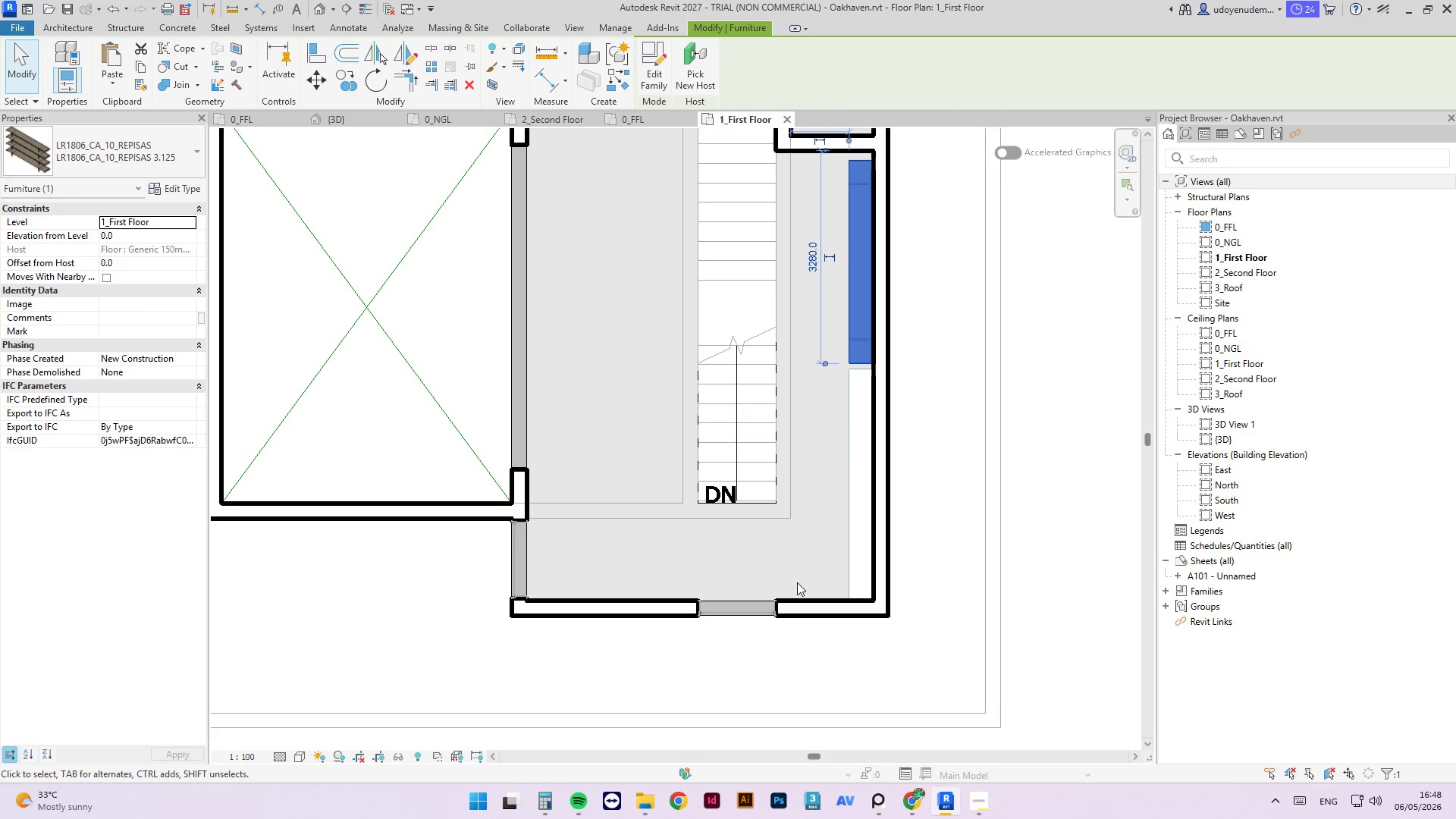 
key(ArrowUp)
 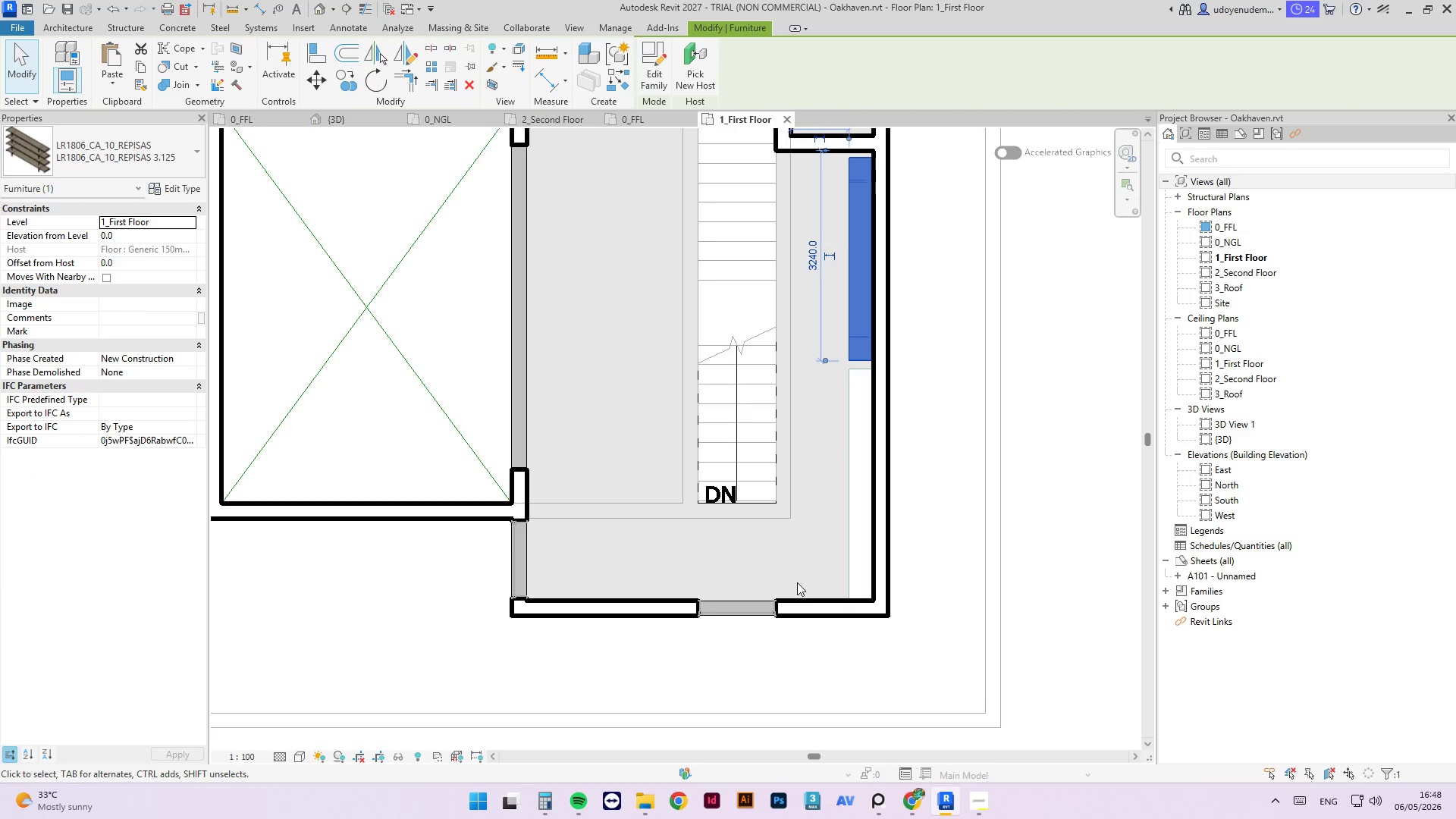 
key(ArrowUp)
 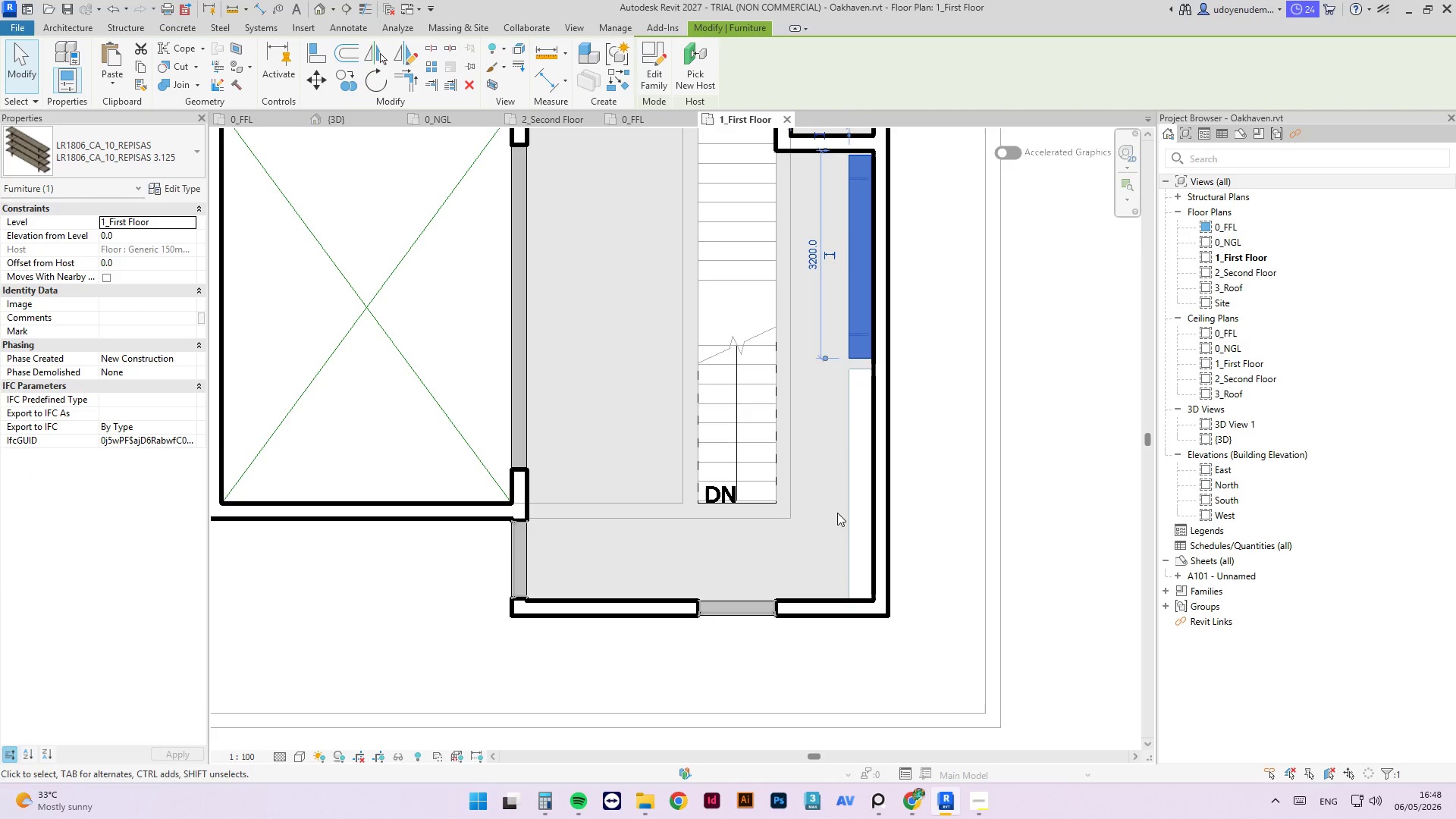 
left_click([846, 513])
 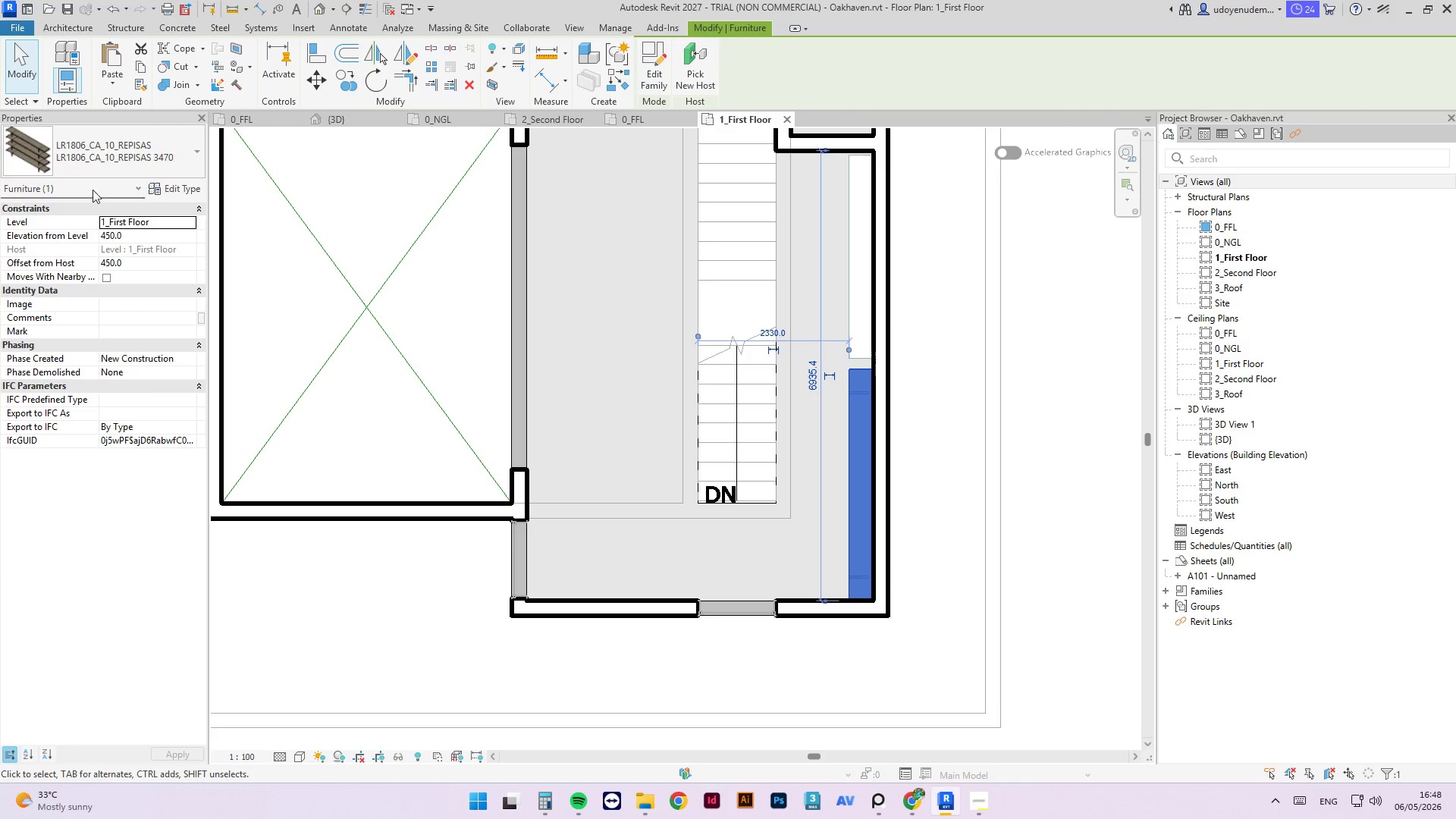 
left_click([133, 163])
 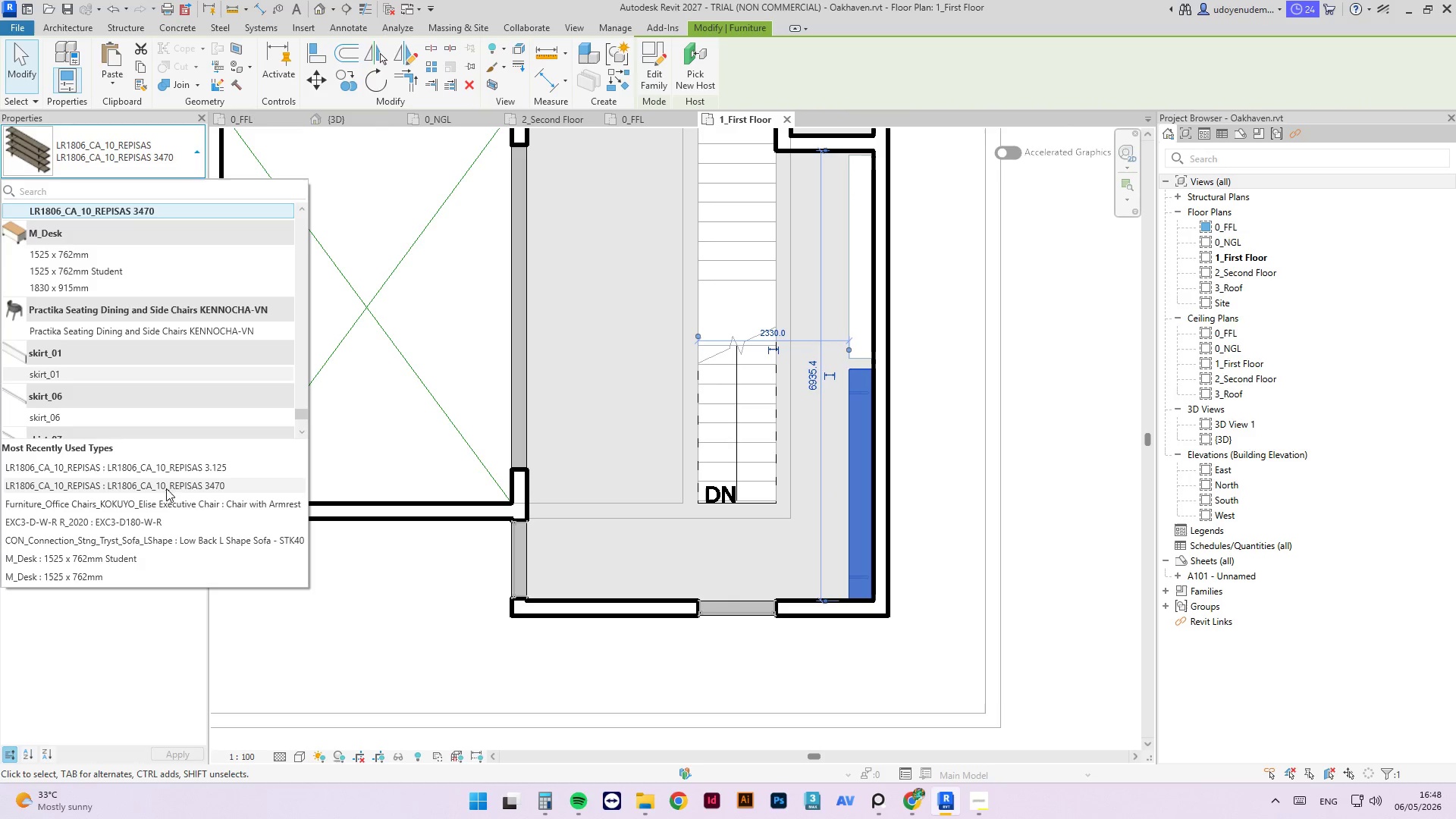 
left_click([168, 463])
 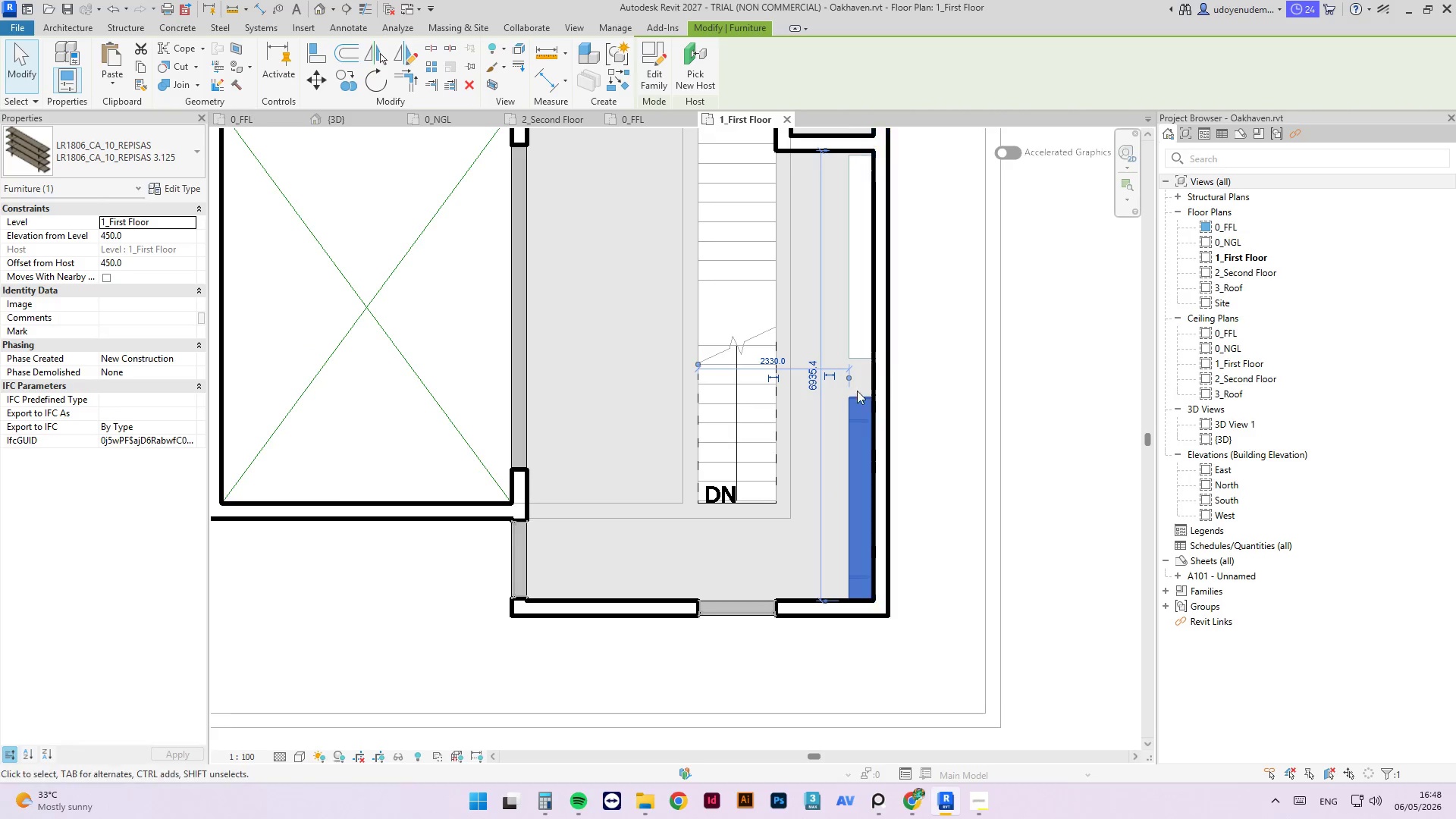 
key(ArrowUp)
 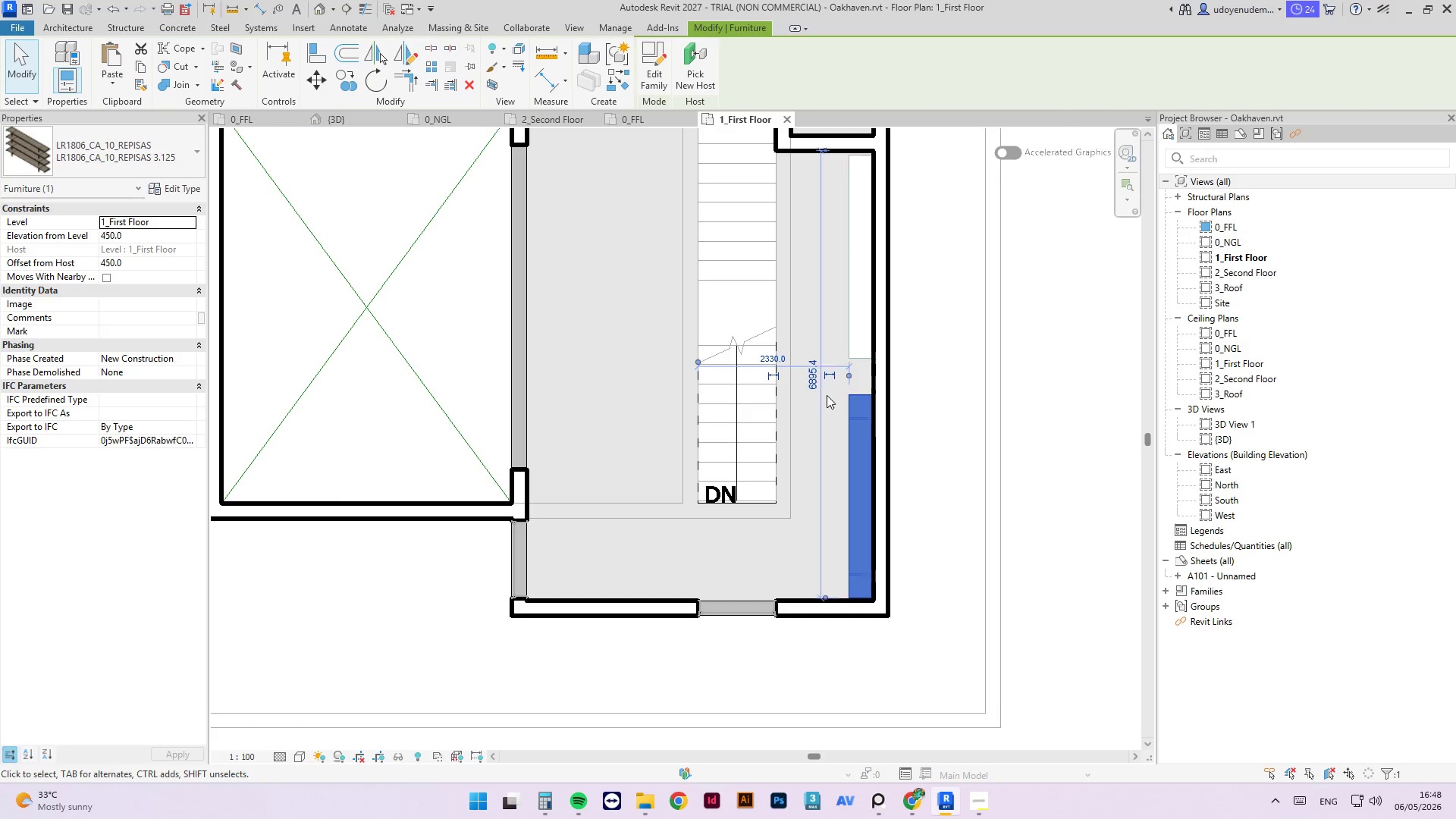 
key(ArrowUp)
 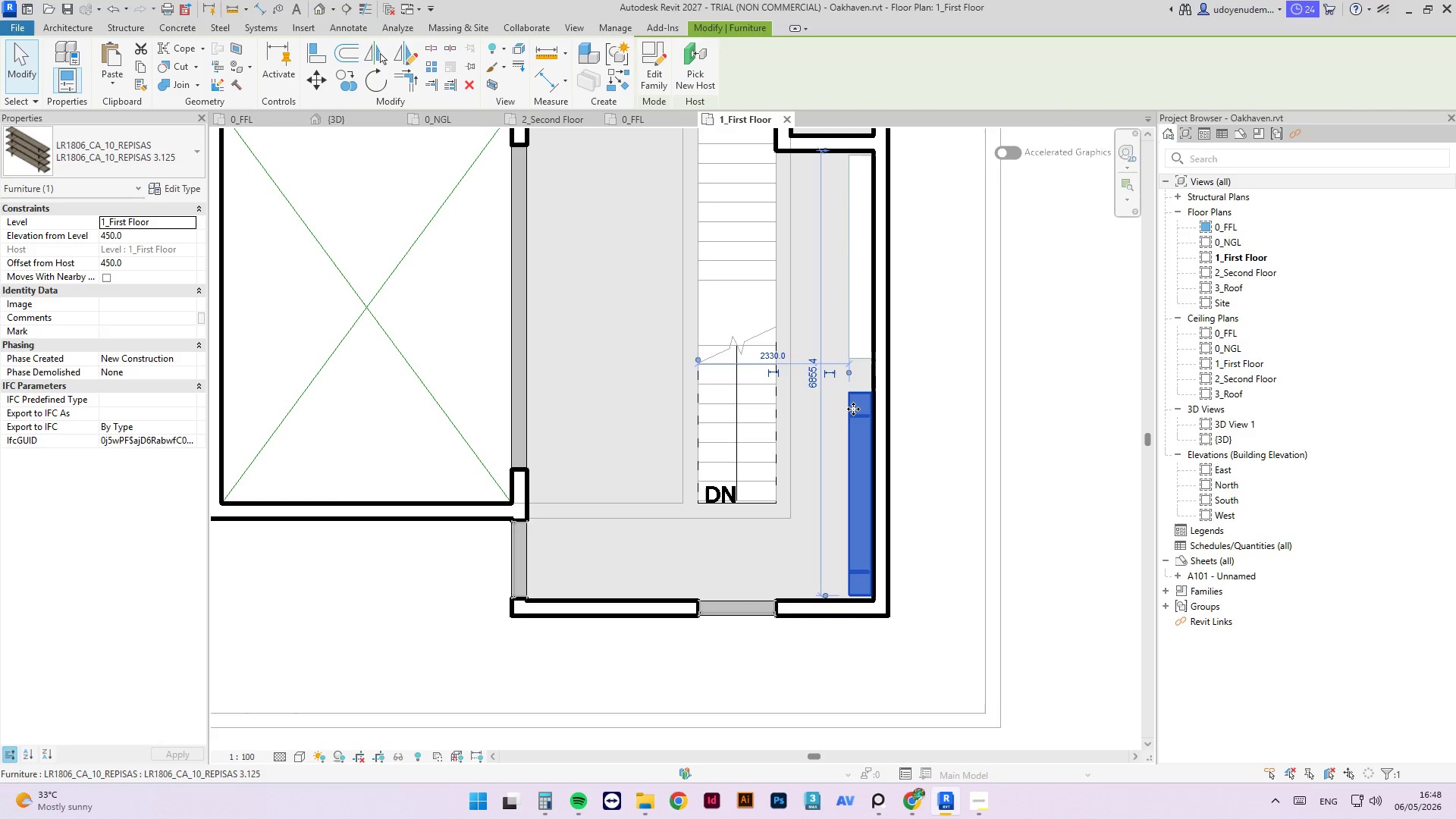 
key(ArrowUp)
 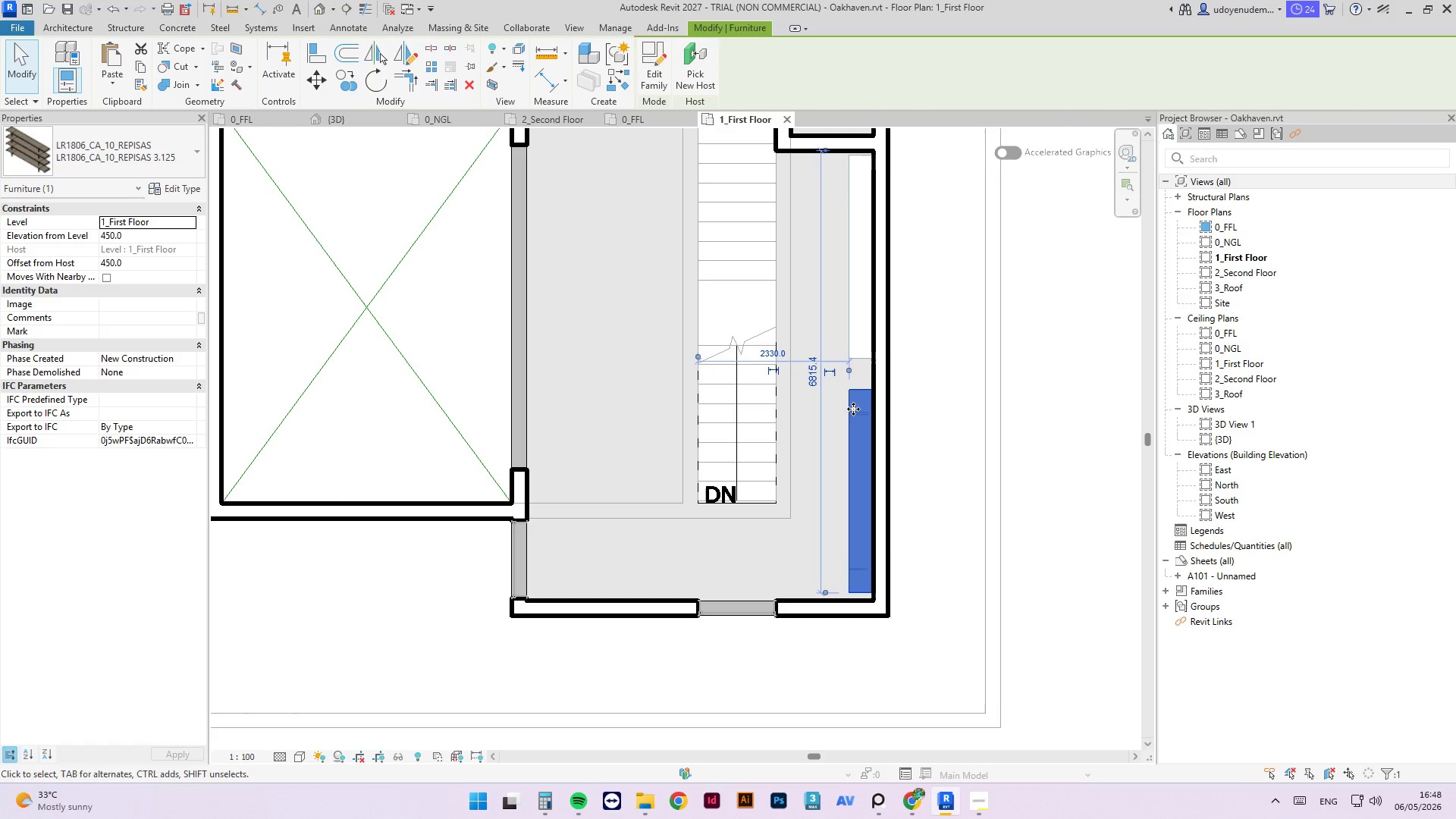 
key(ArrowUp)
 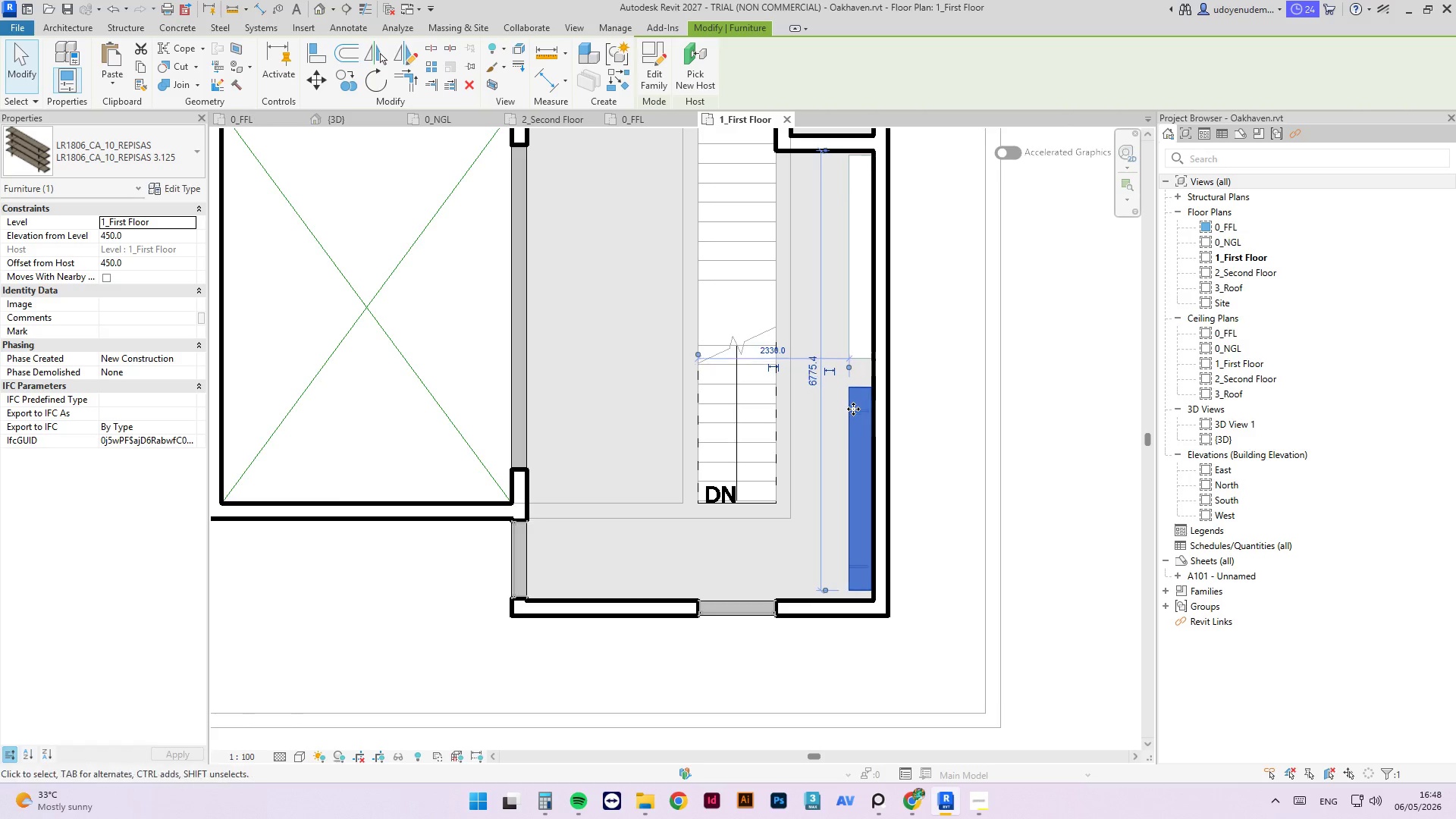 
key(ArrowUp)
 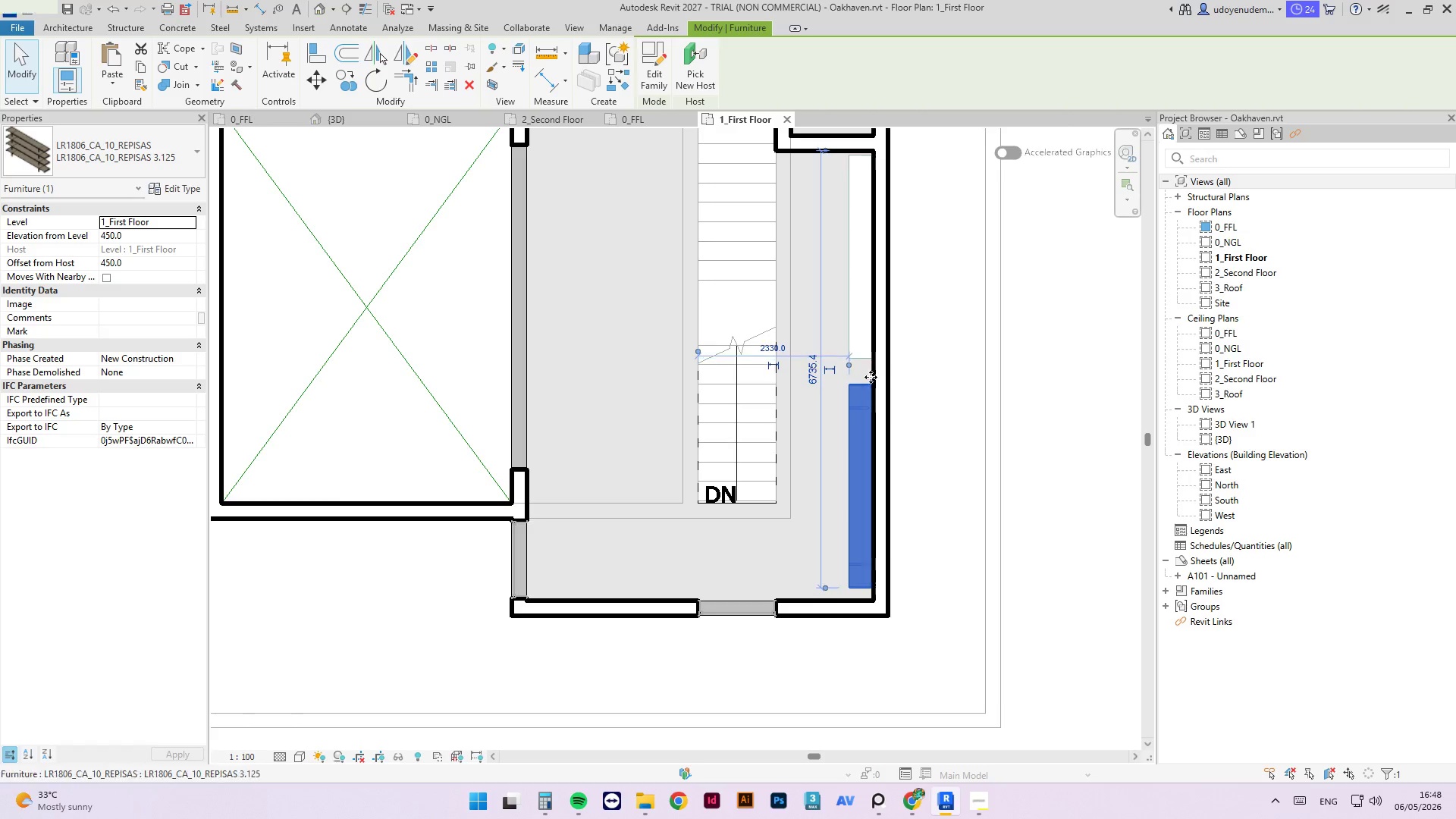 
key(ArrowUp)
 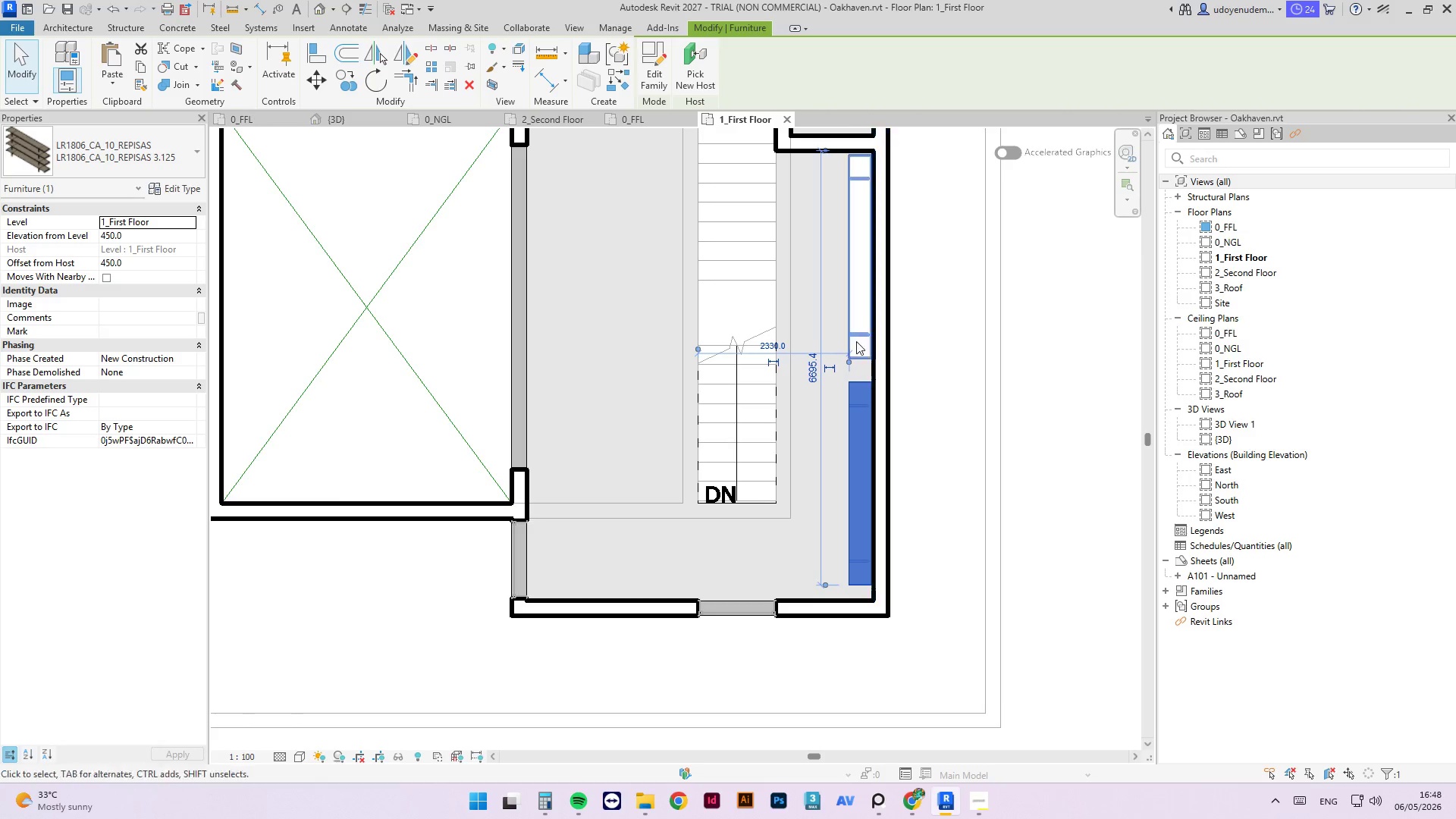 
left_click([855, 344])
 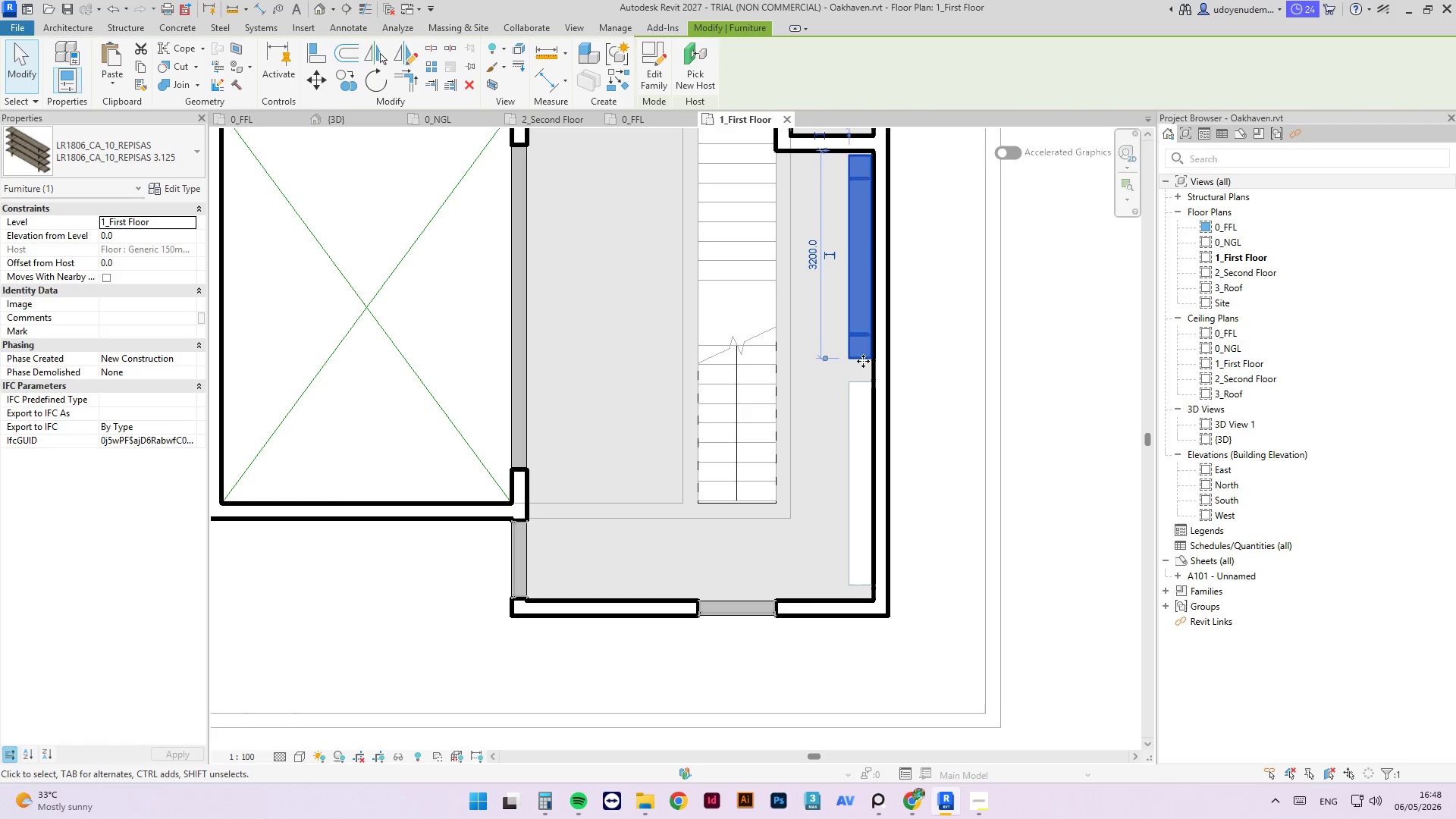 
key(ArrowDown)
 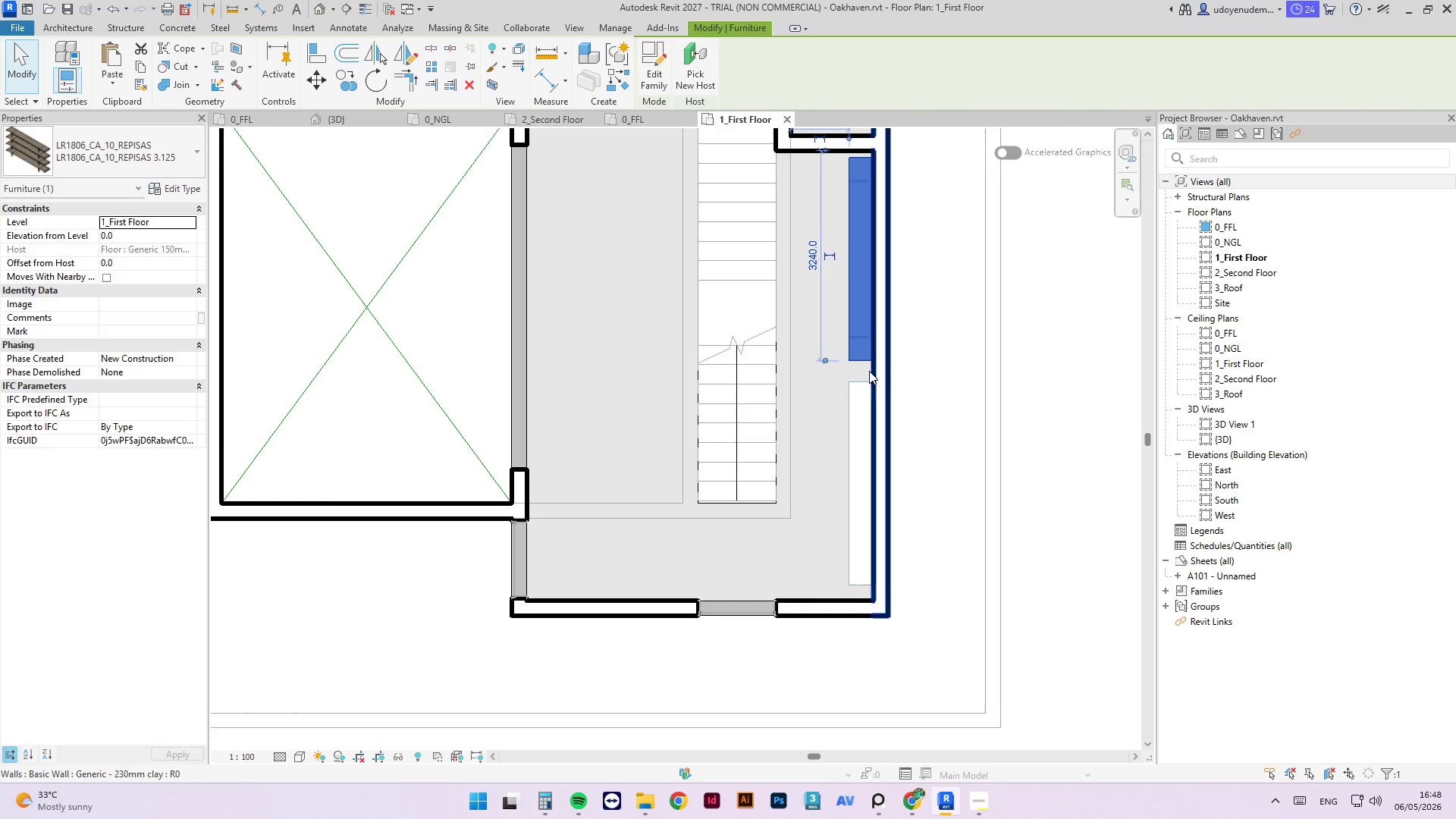 
key(ArrowDown)
 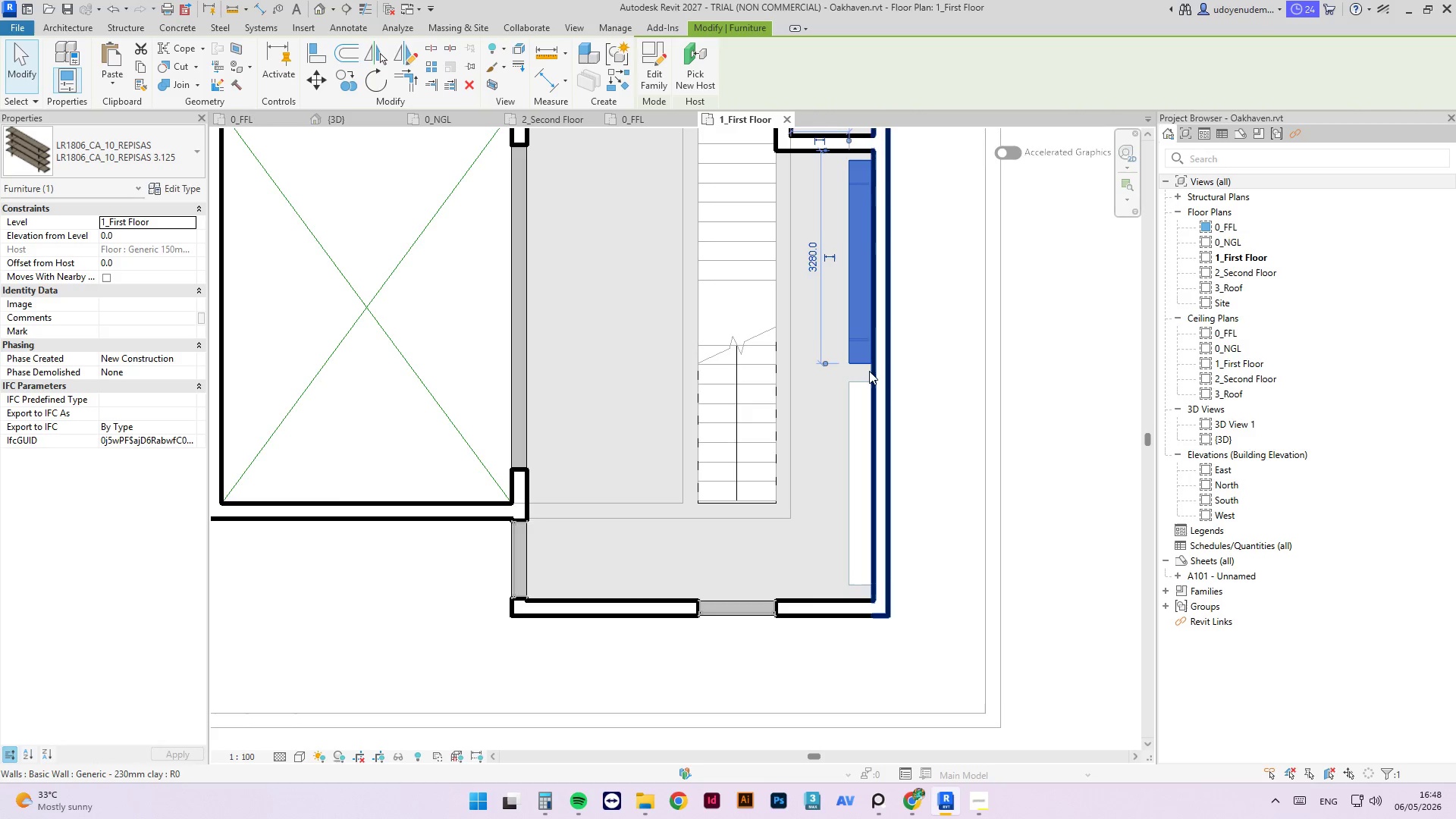 
key(ArrowDown)
 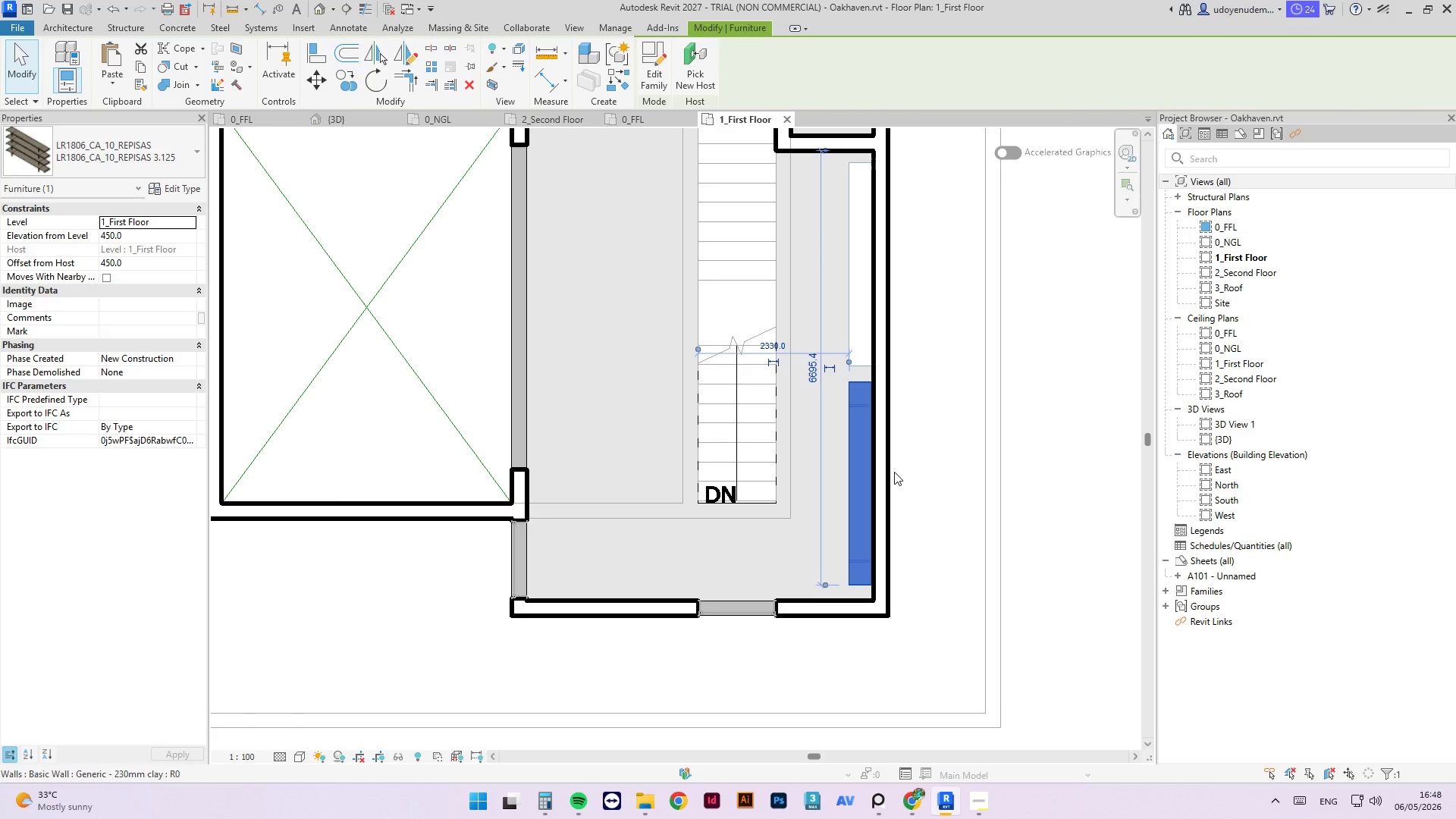 
key(ArrowDown)
 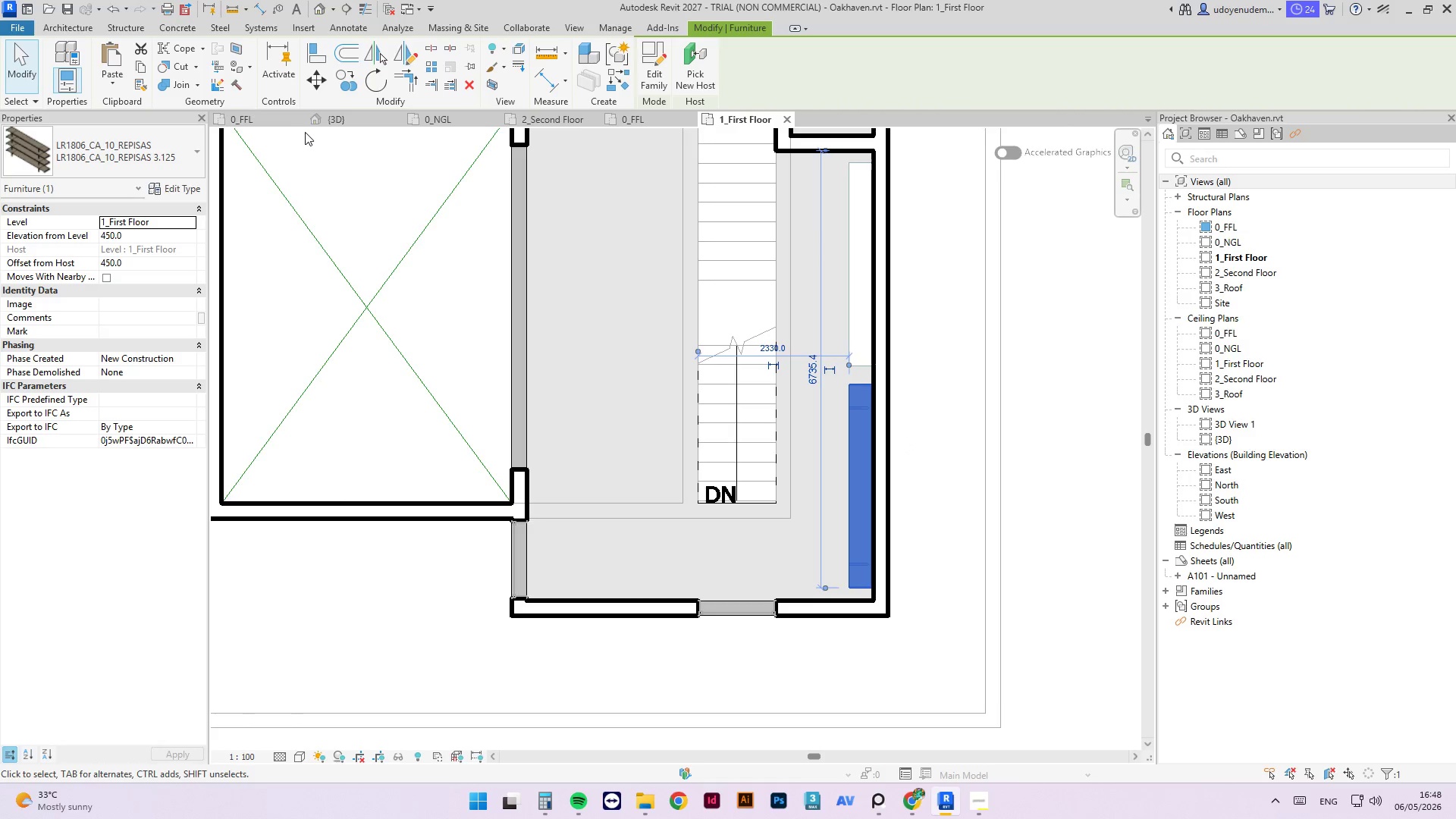 
left_click([350, 116])
 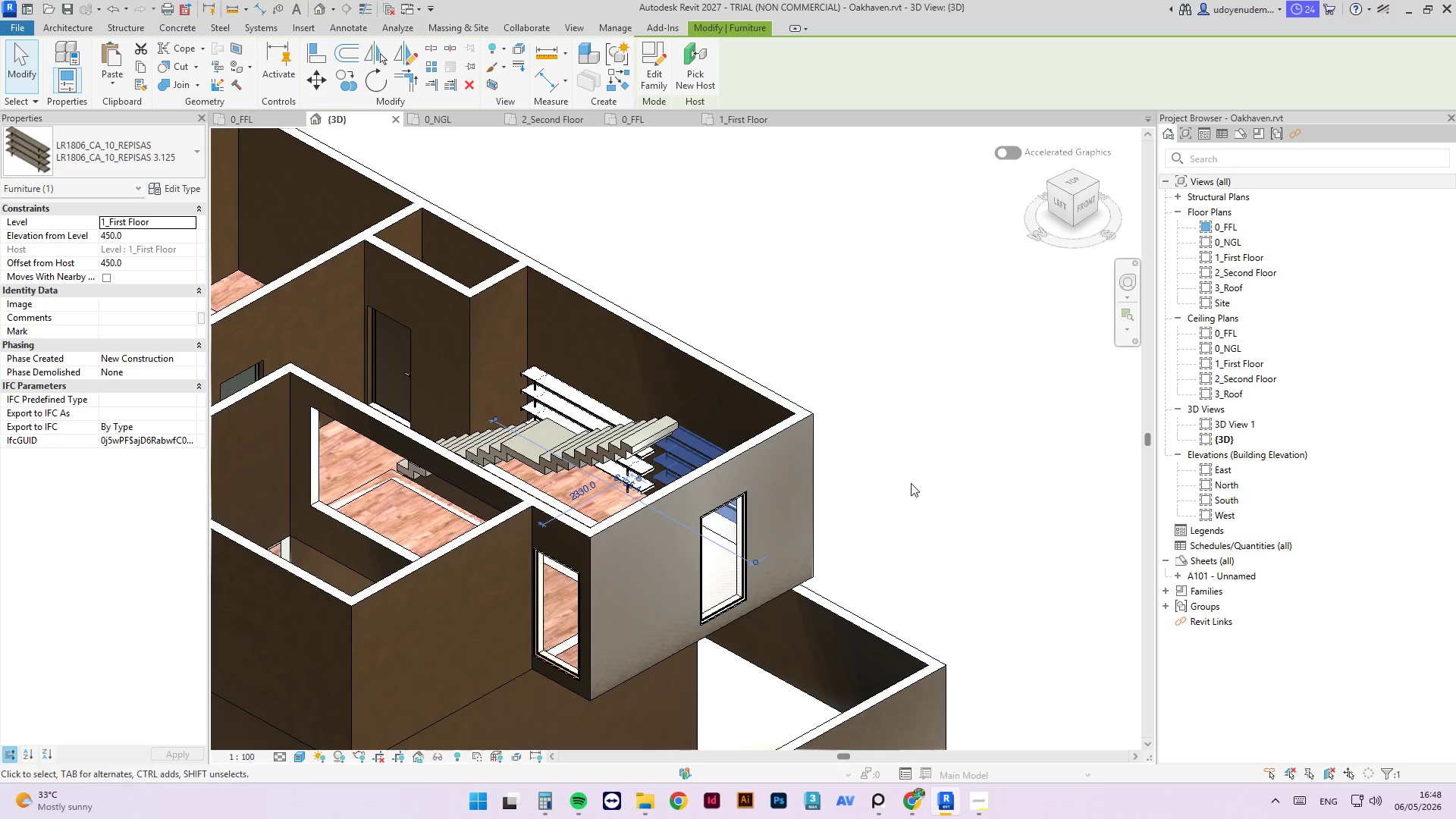 
left_click([915, 472])
 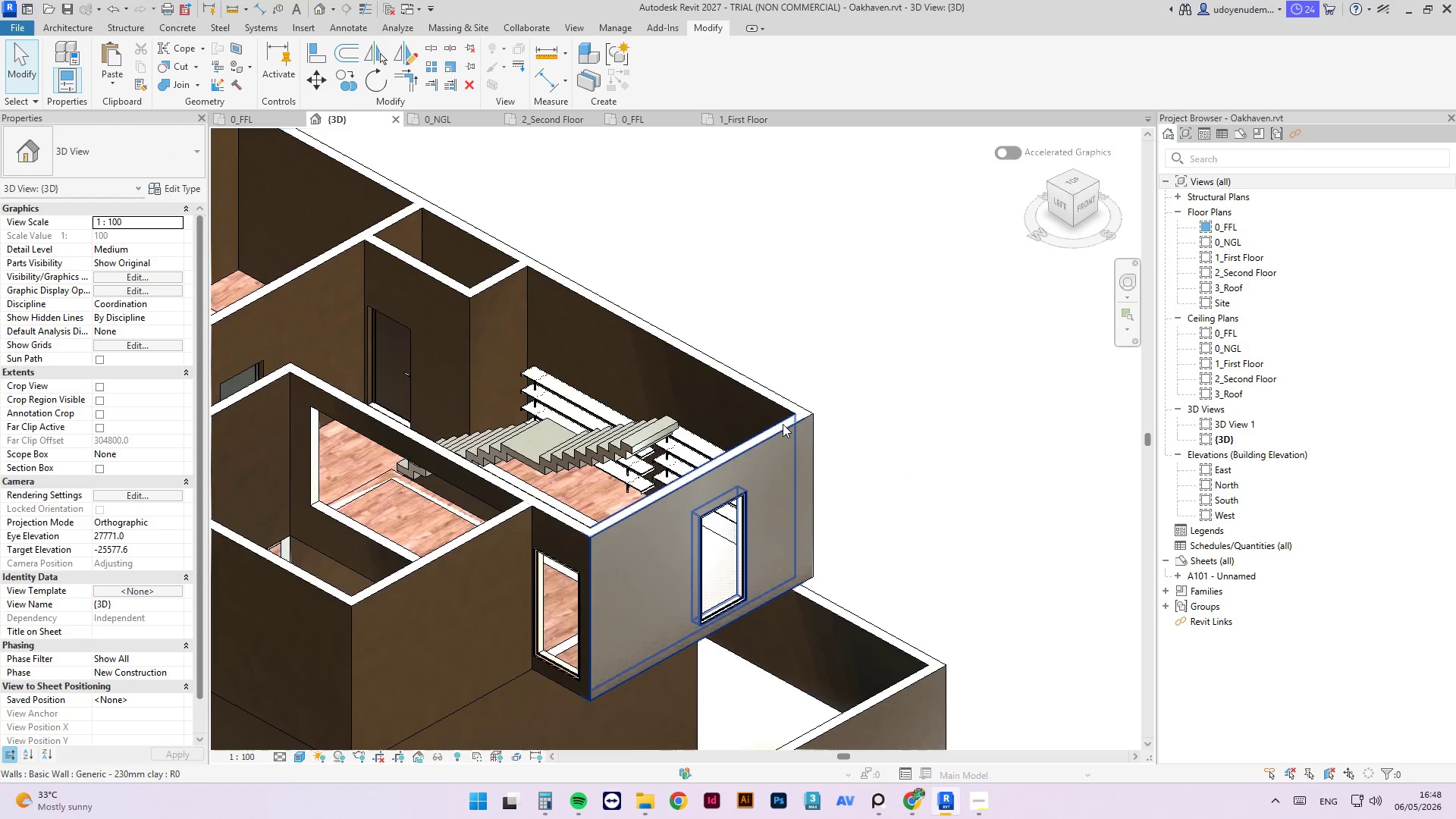 
hold_key(key=ShiftLeft, duration=0.92)
 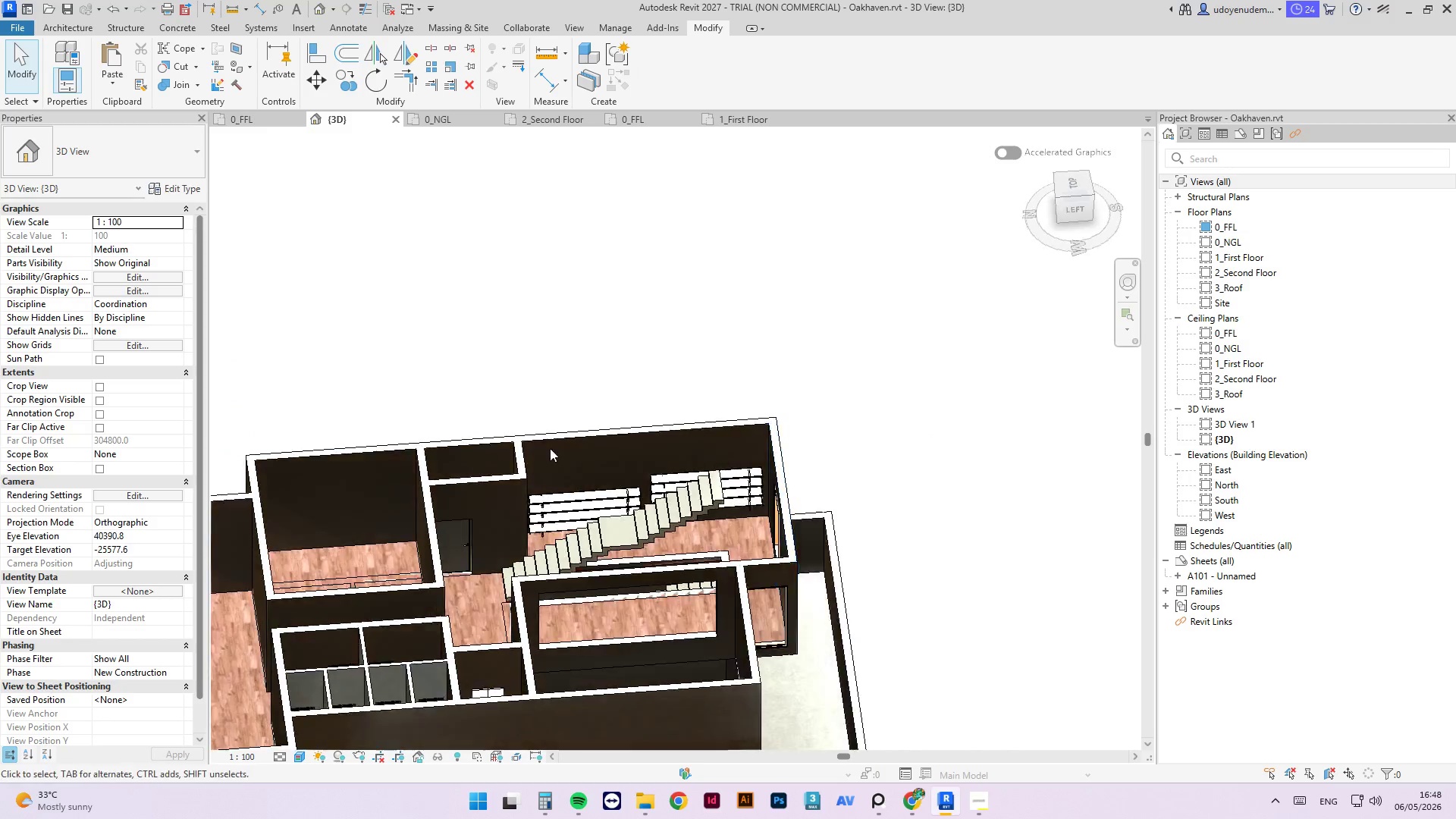 
scroll: coordinate [782, 424], scroll_direction: down, amount: 3.0
 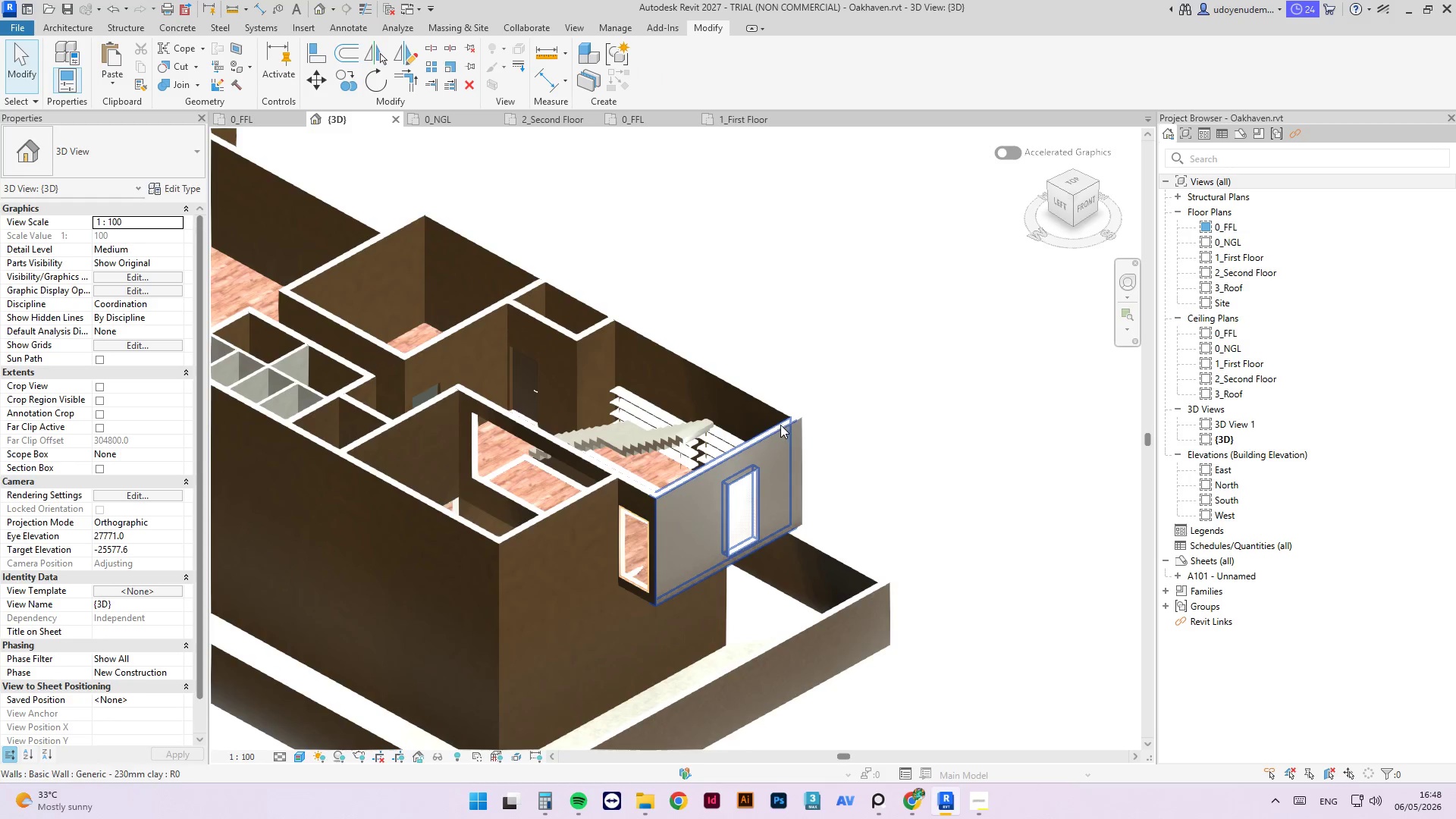 
scroll: coordinate [656, 546], scroll_direction: up, amount: 9.0
 